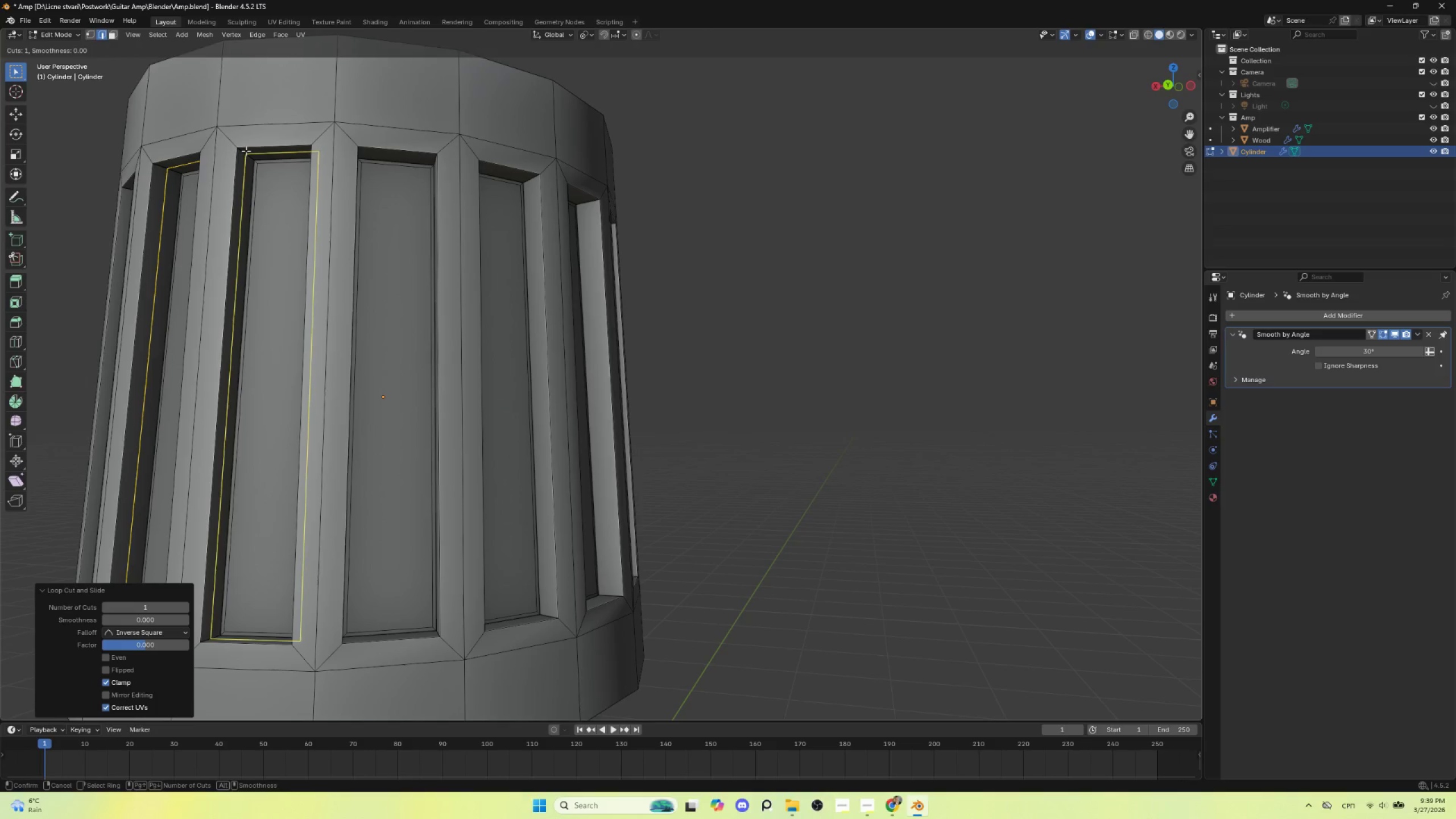 
left_click([246, 151])
 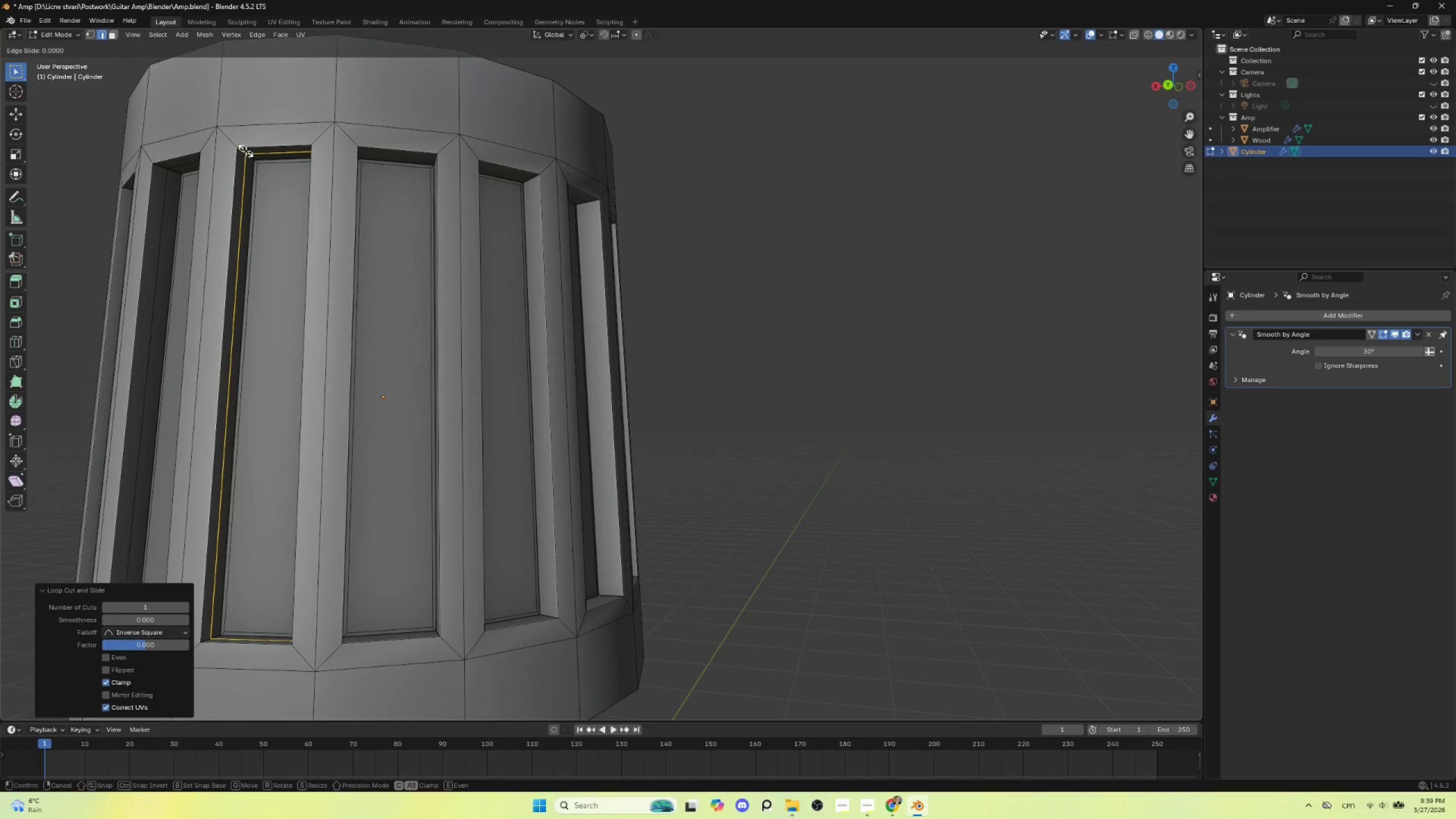 
key(Escape)
 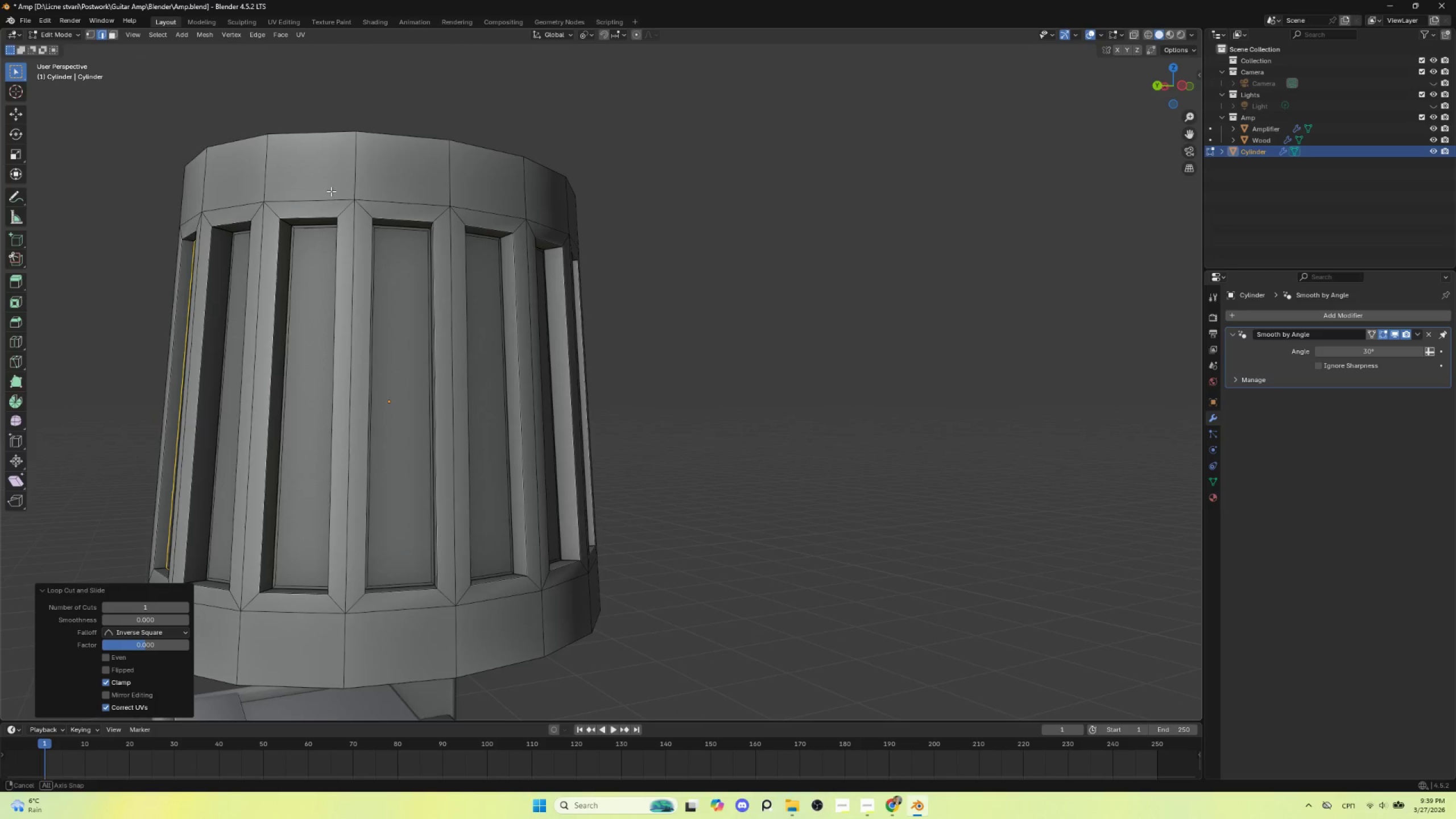 
hold_key(key=ShiftLeft, duration=0.59)
 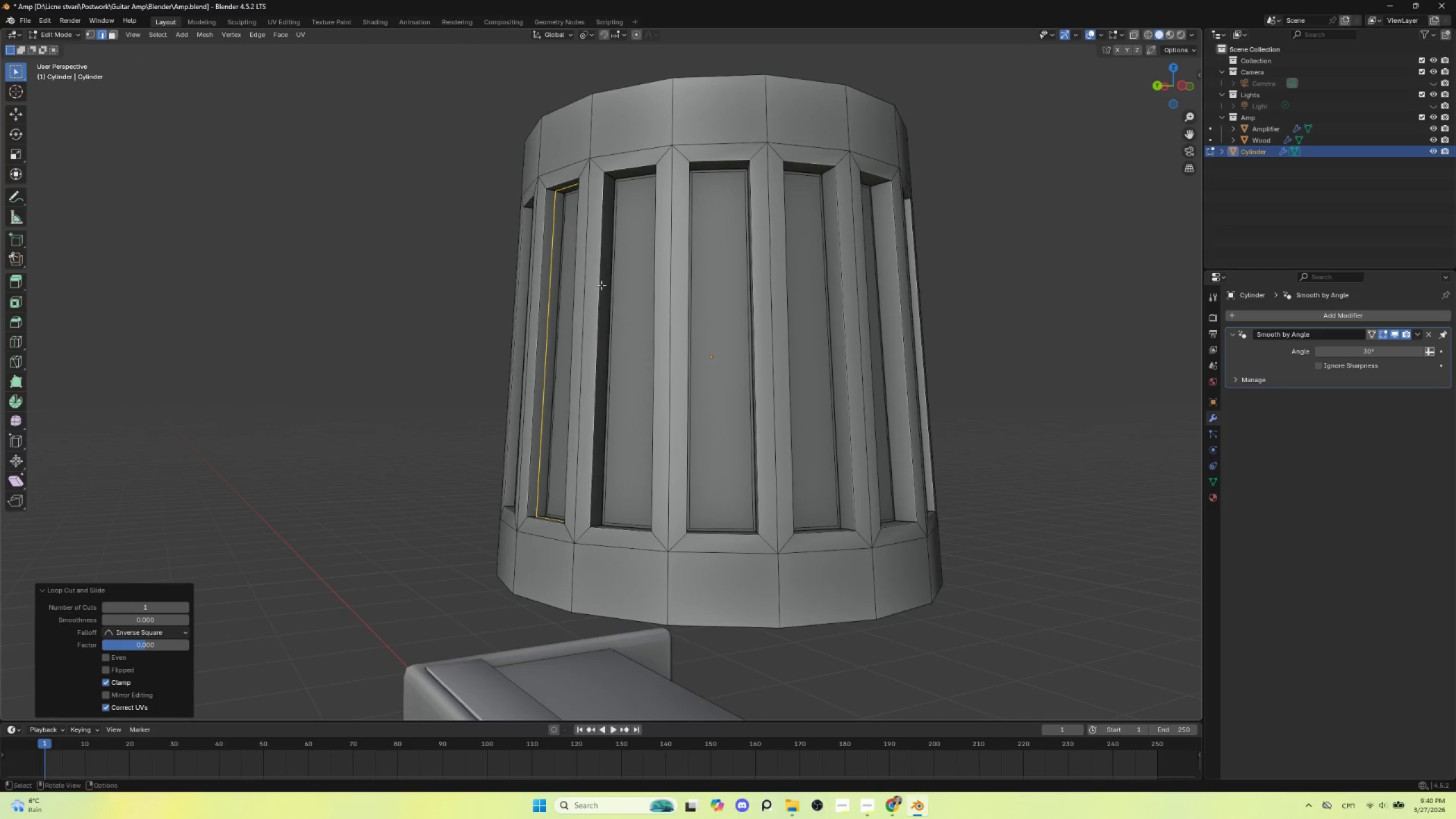 
scroll: coordinate [601, 285], scroll_direction: up, amount: 1.0
 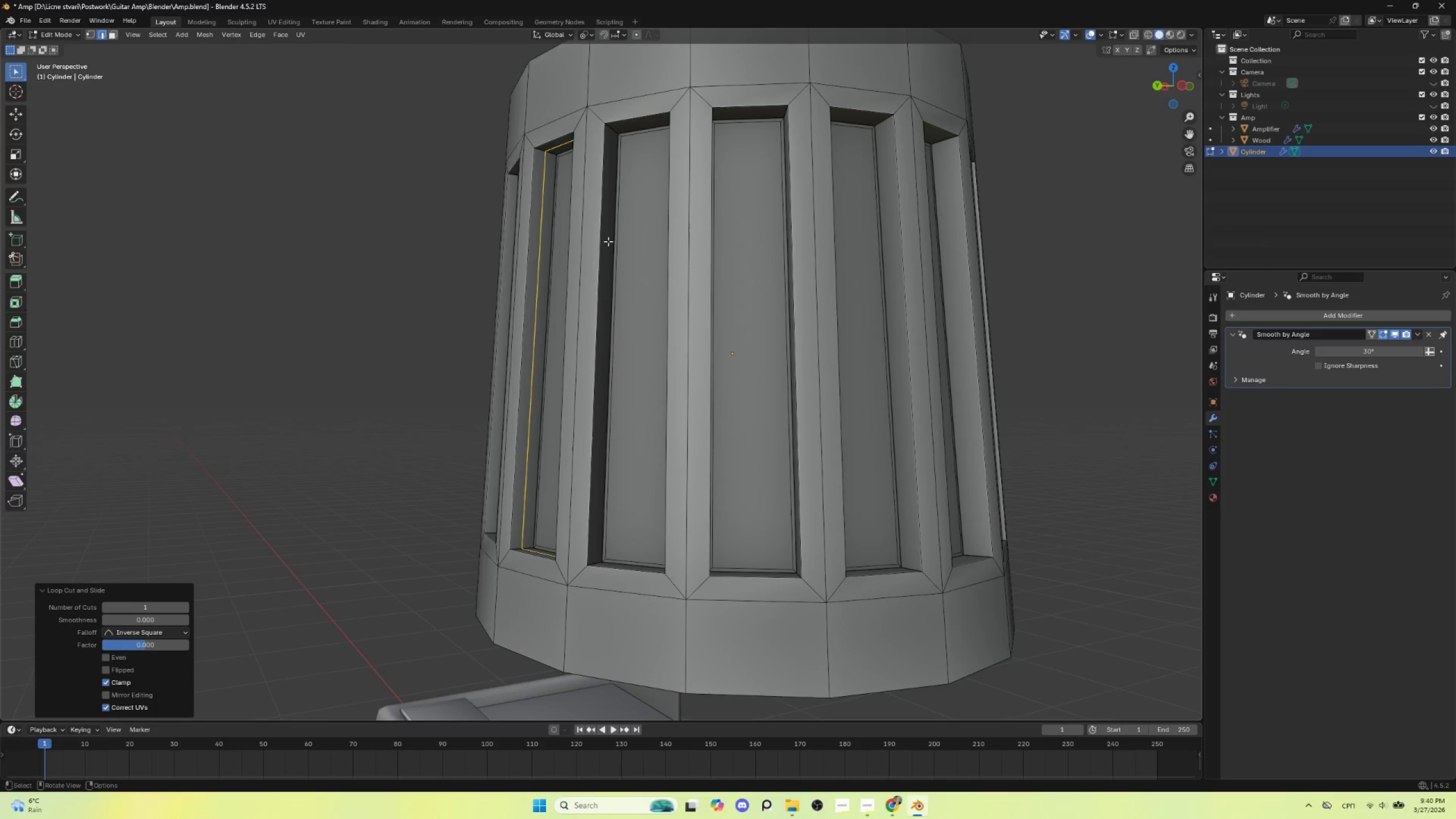 
key(Control+R)
 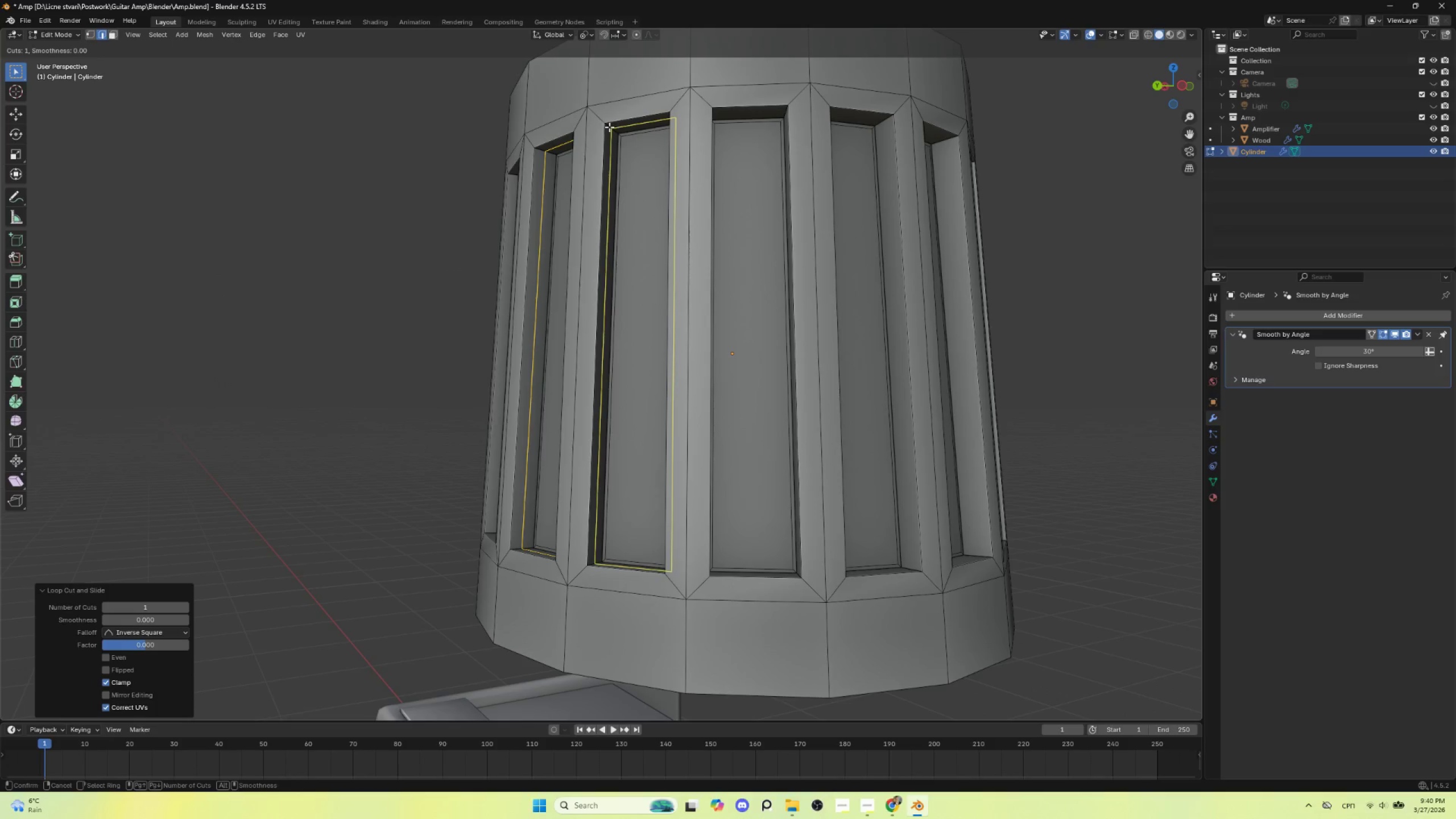 
left_click([609, 127])
 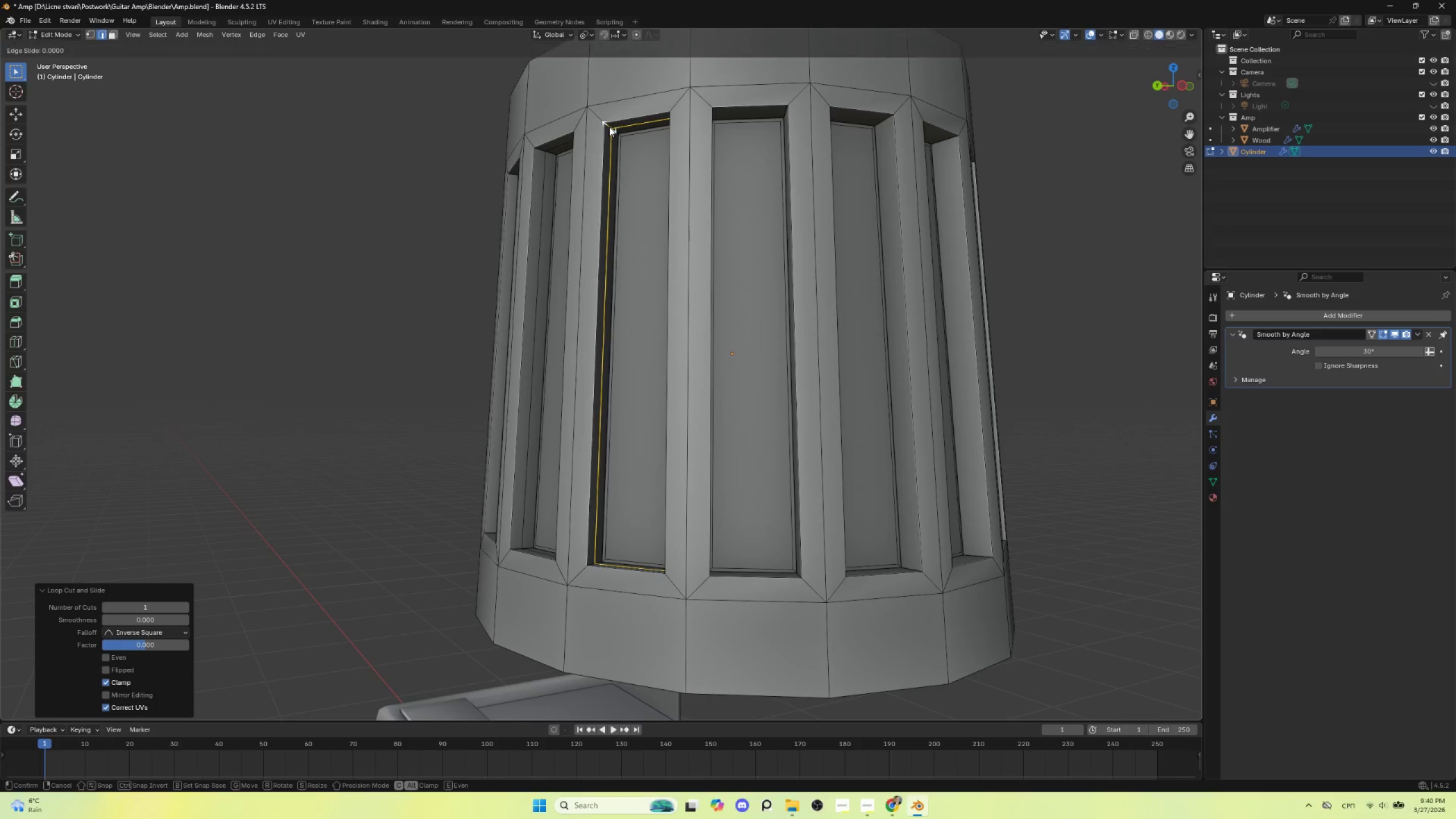 
key(Escape)
 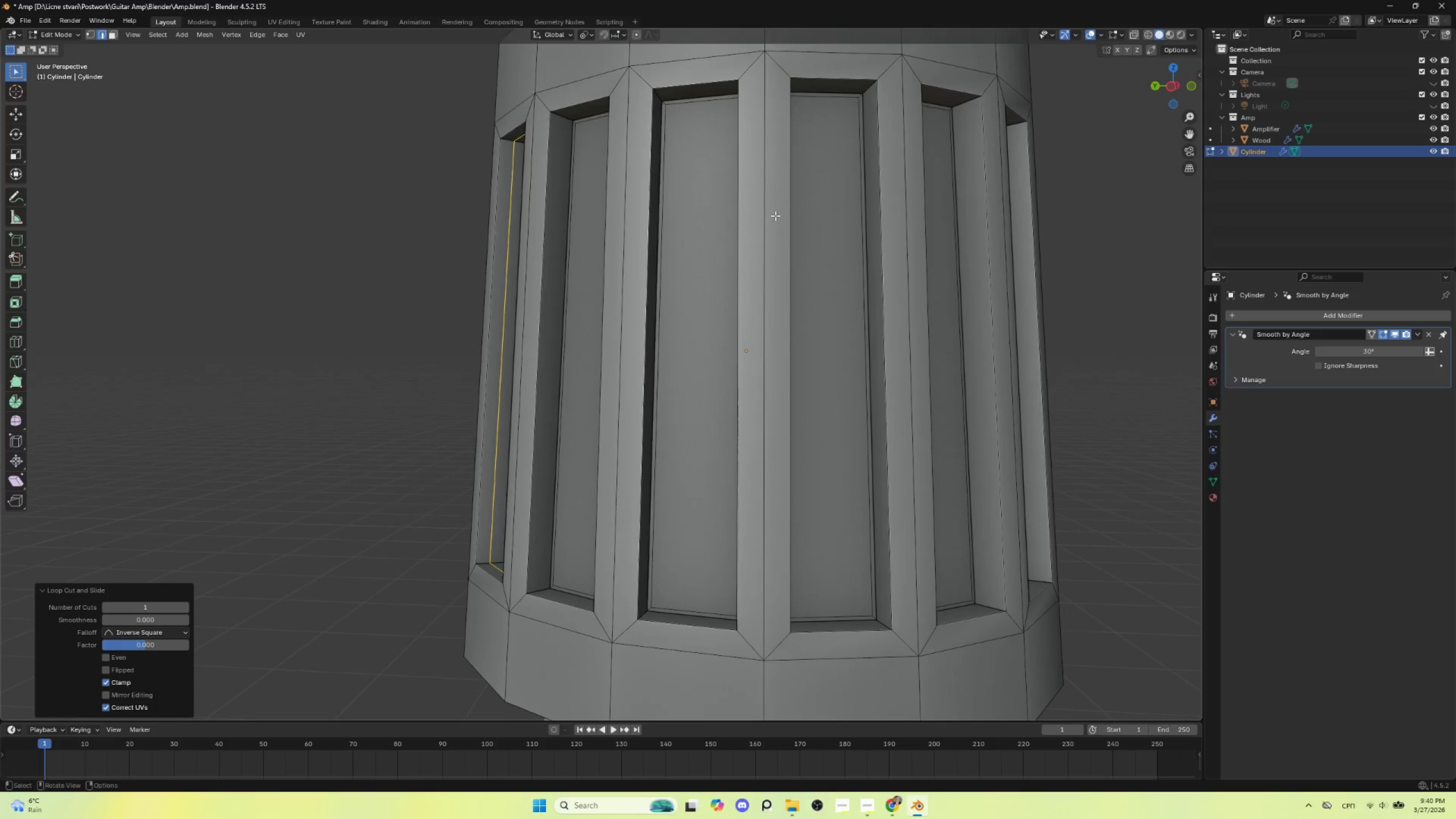 
key(Control+R)
 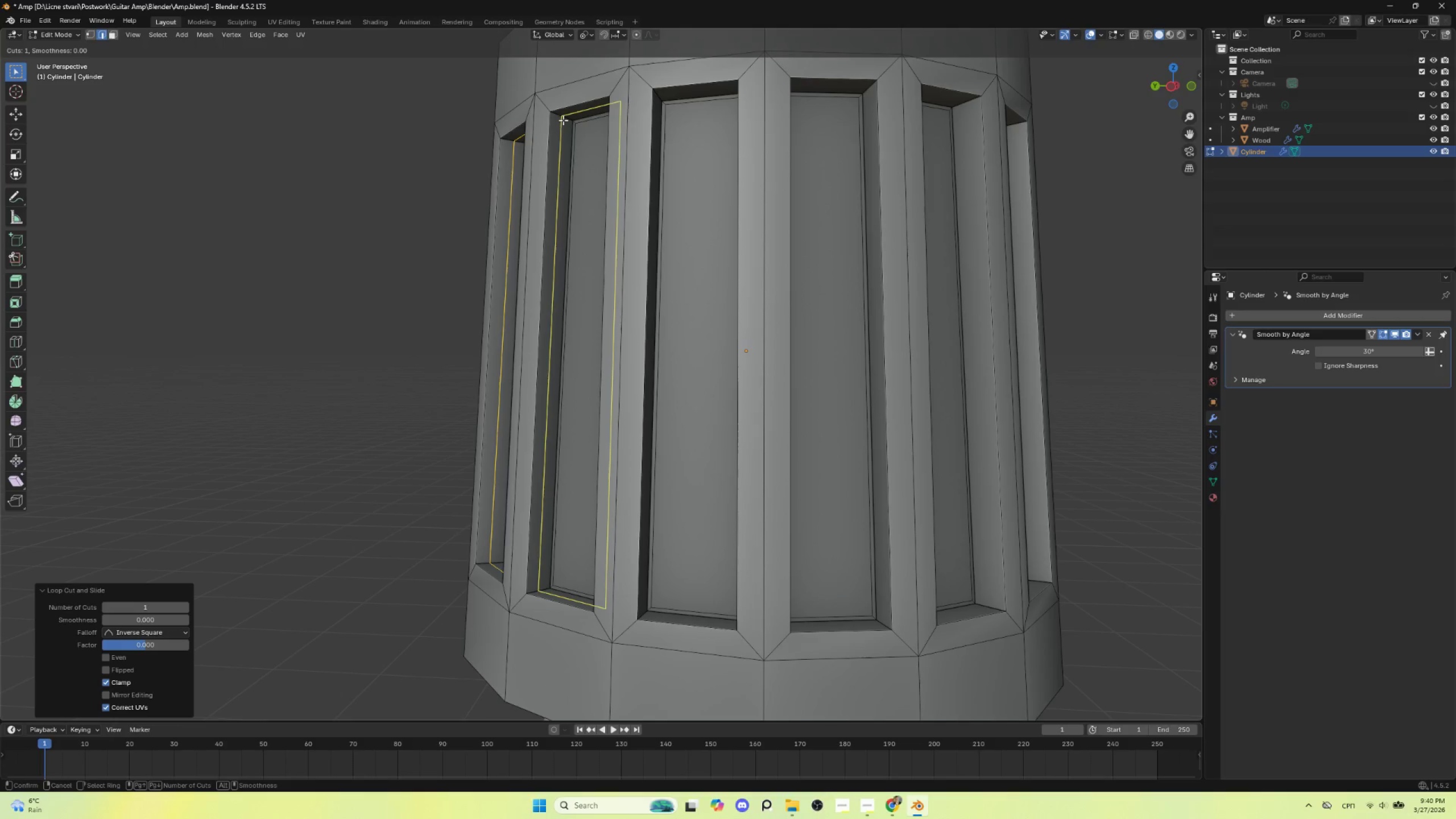 
left_click([561, 124])
 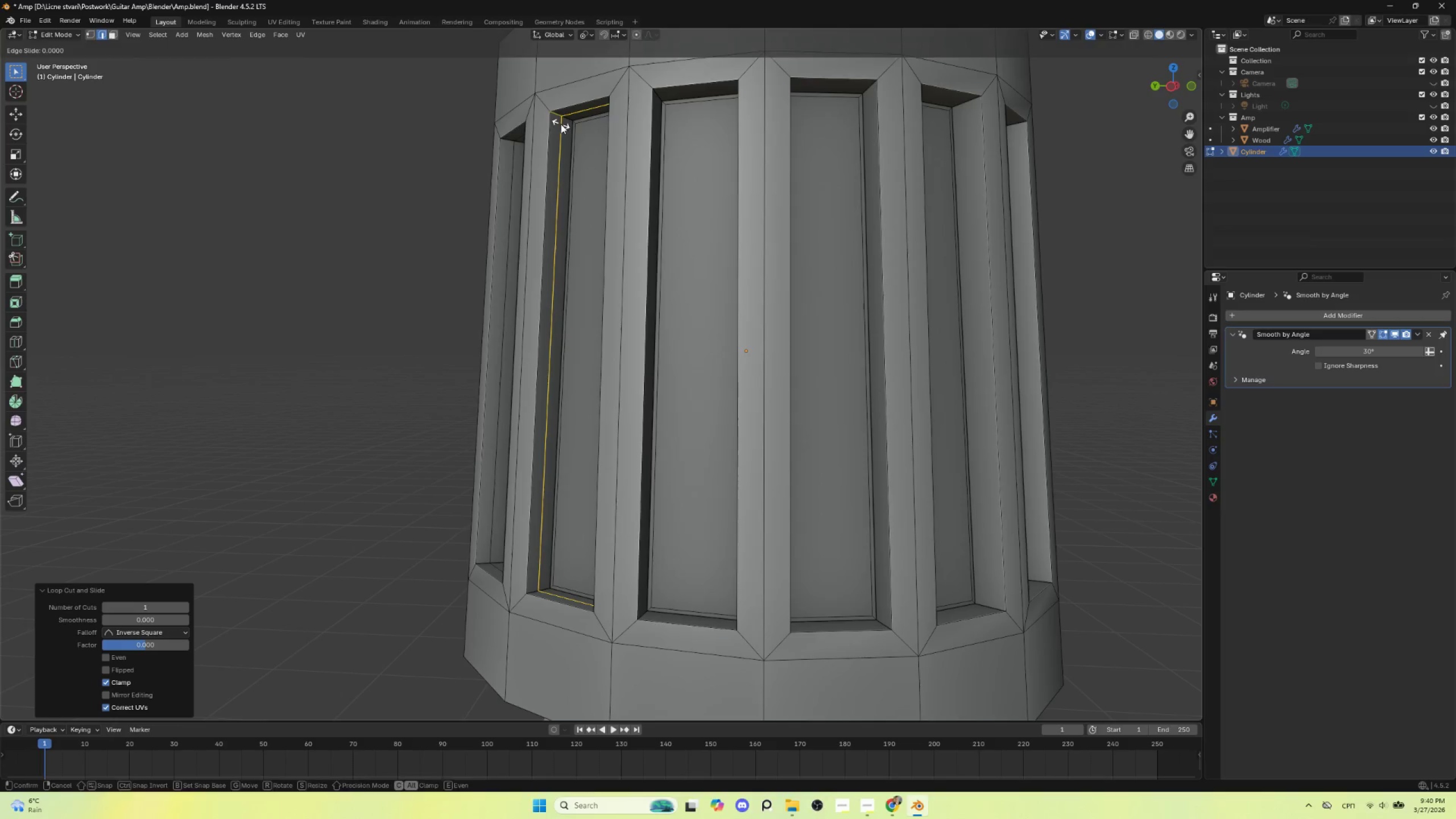 
key(Escape)
 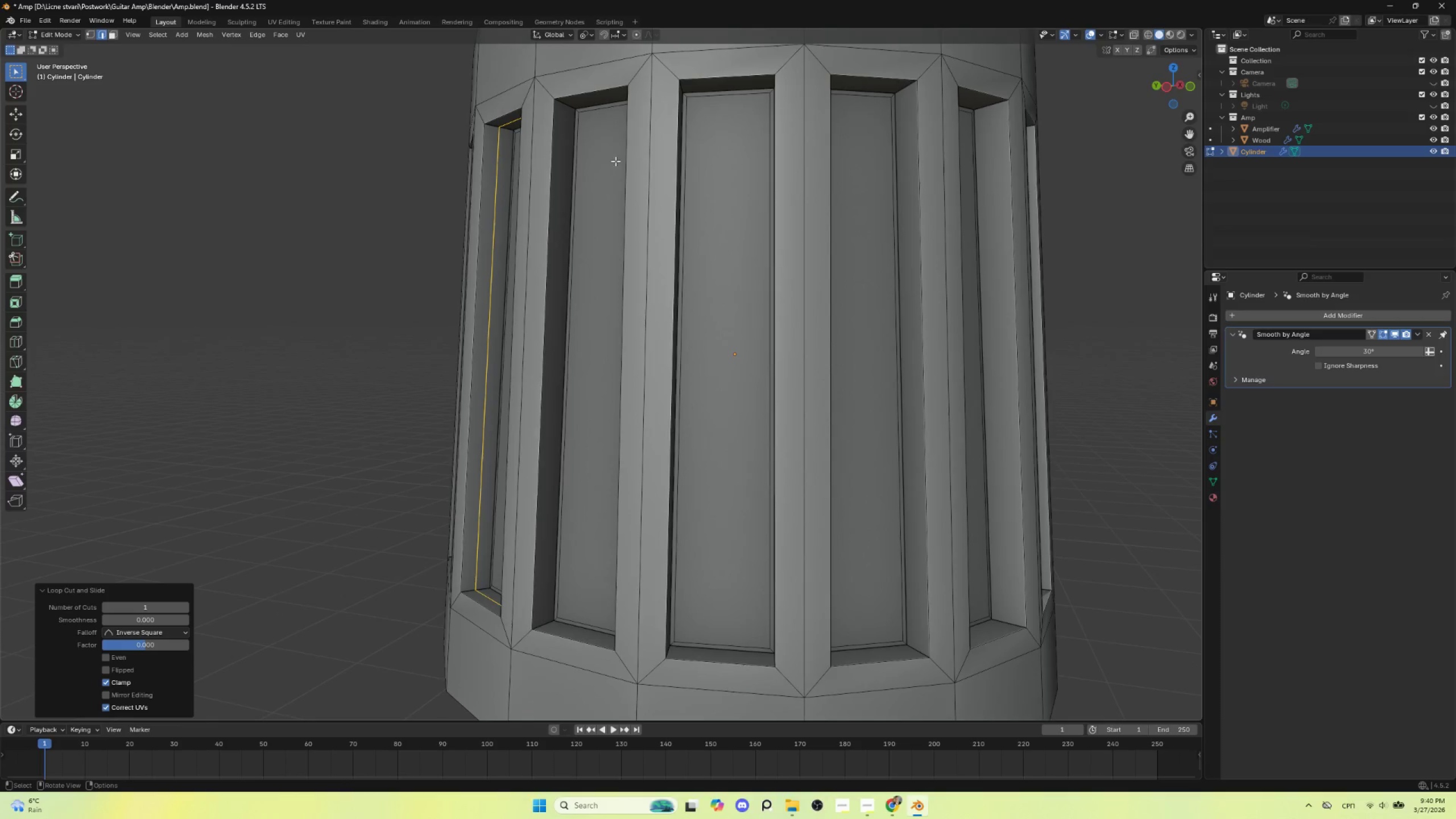 
key(Control+R)
 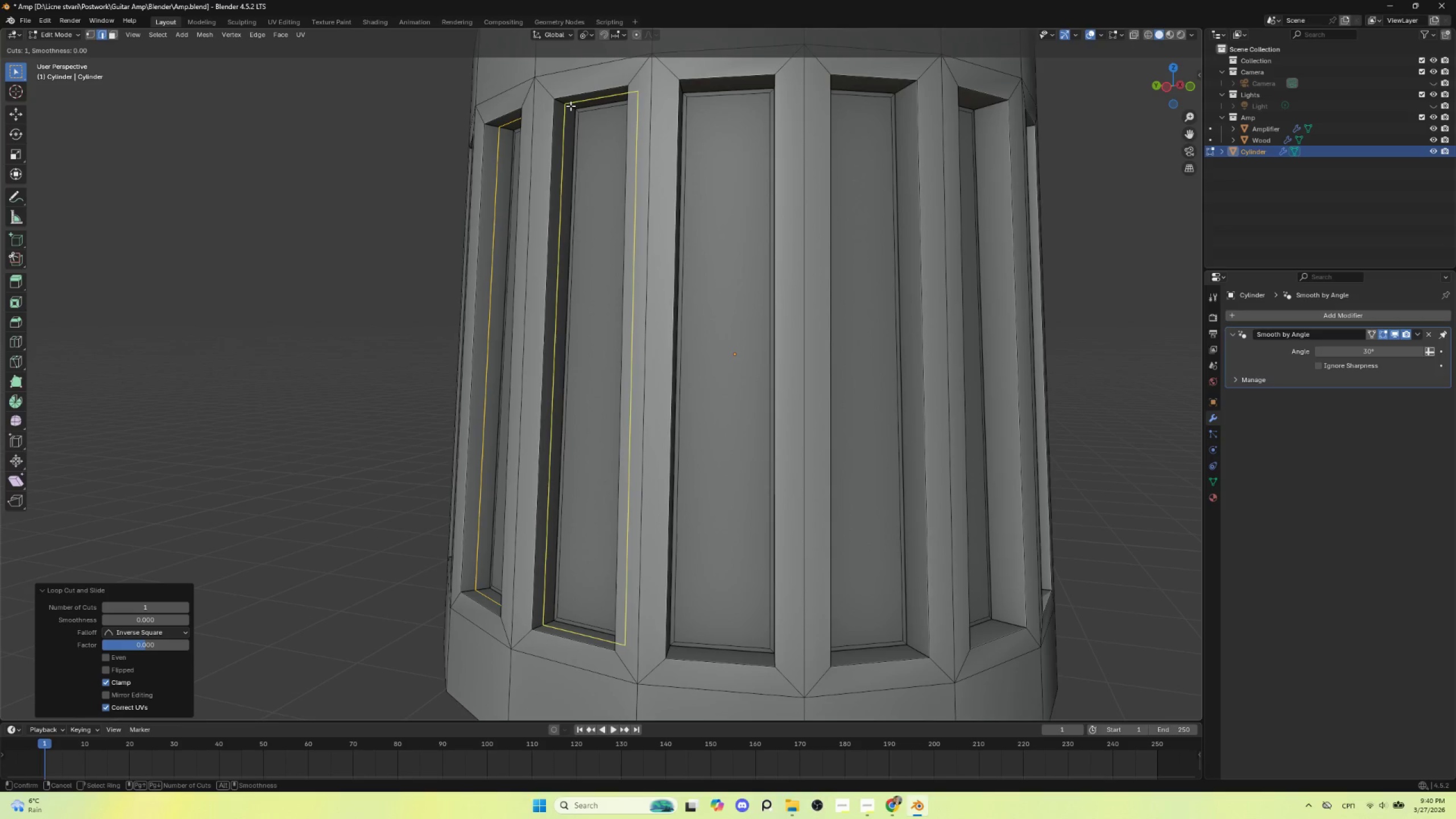 
left_click([570, 106])
 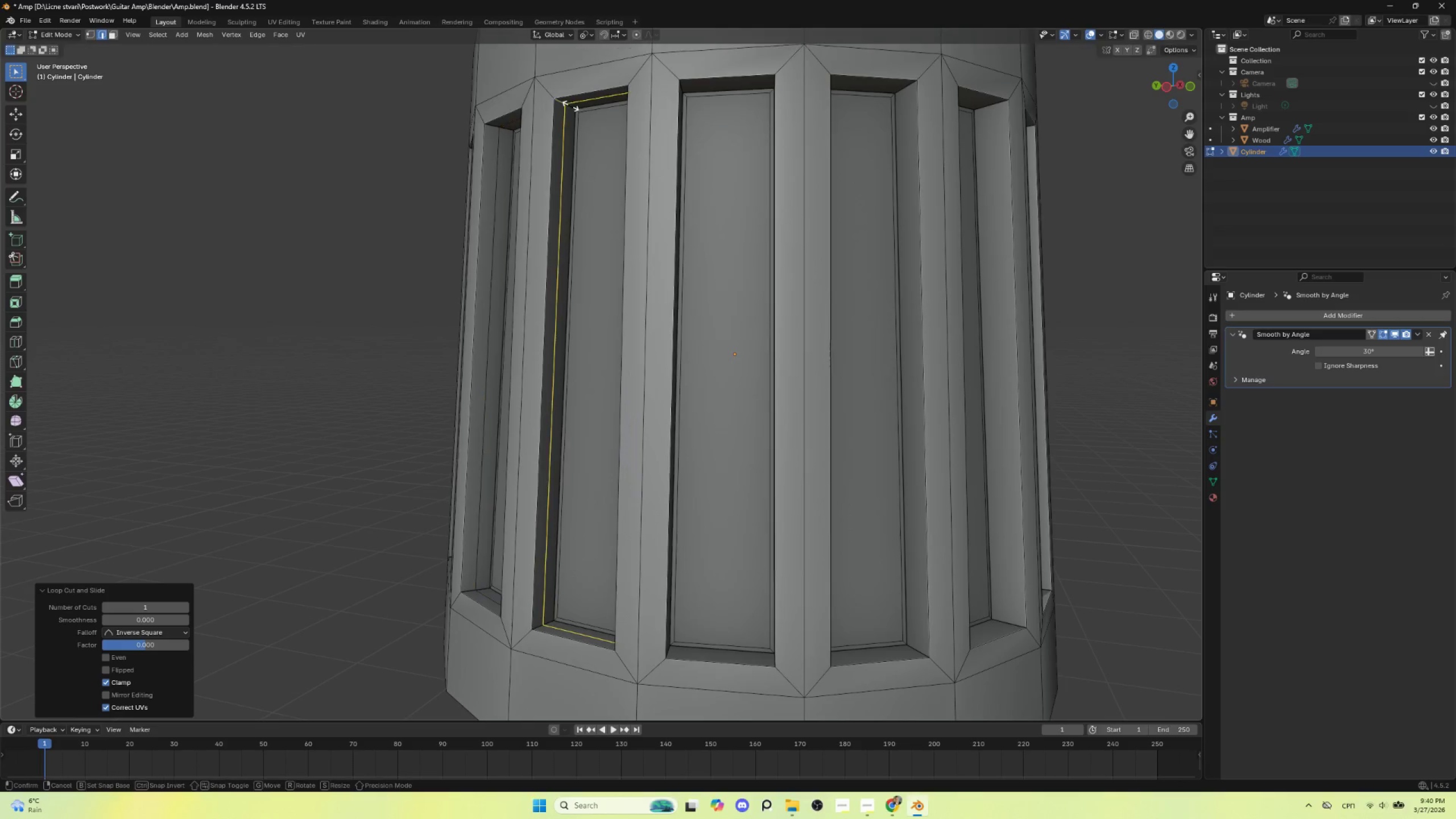 
key(Escape)
 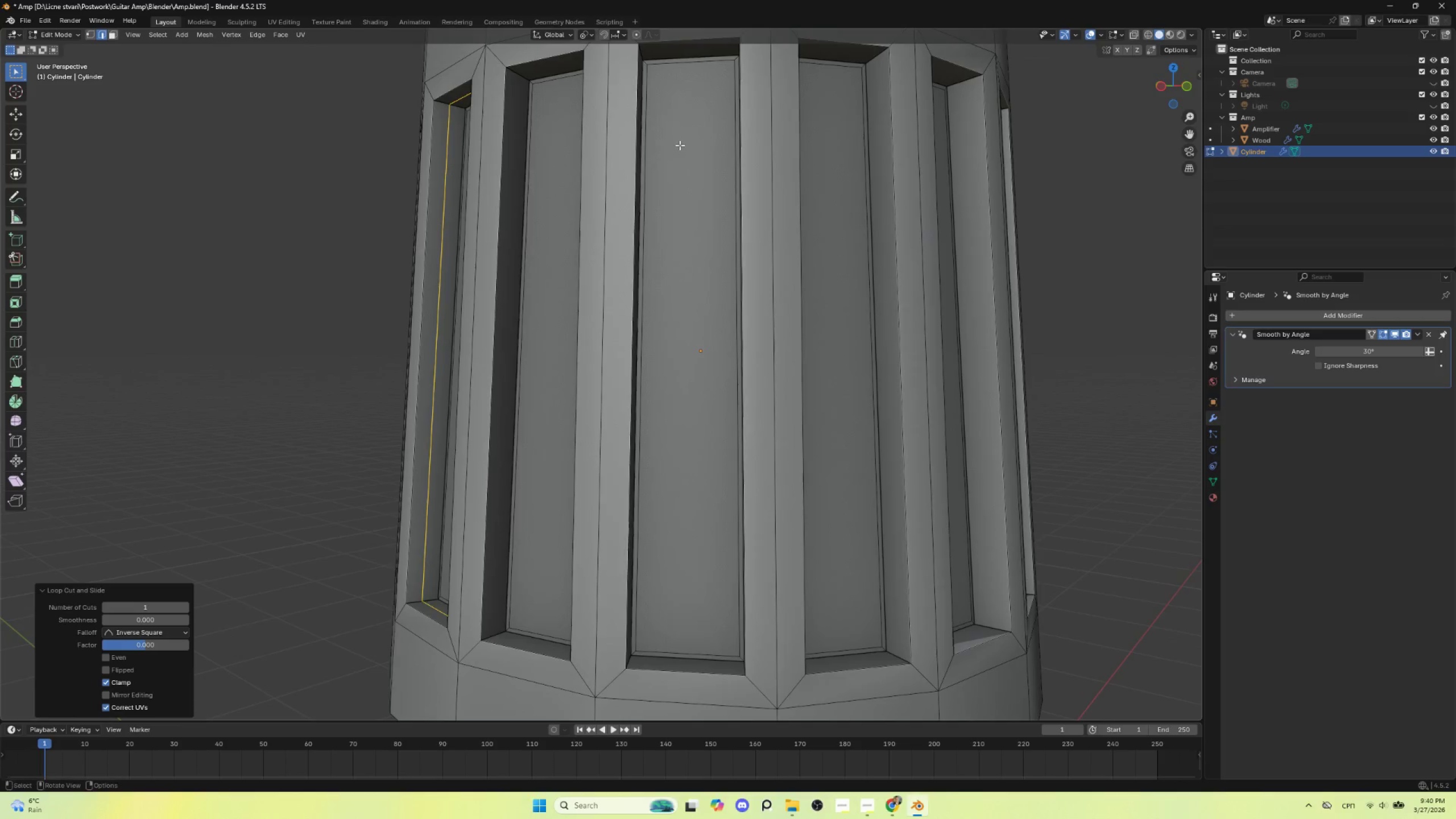 
key(Control+R)
 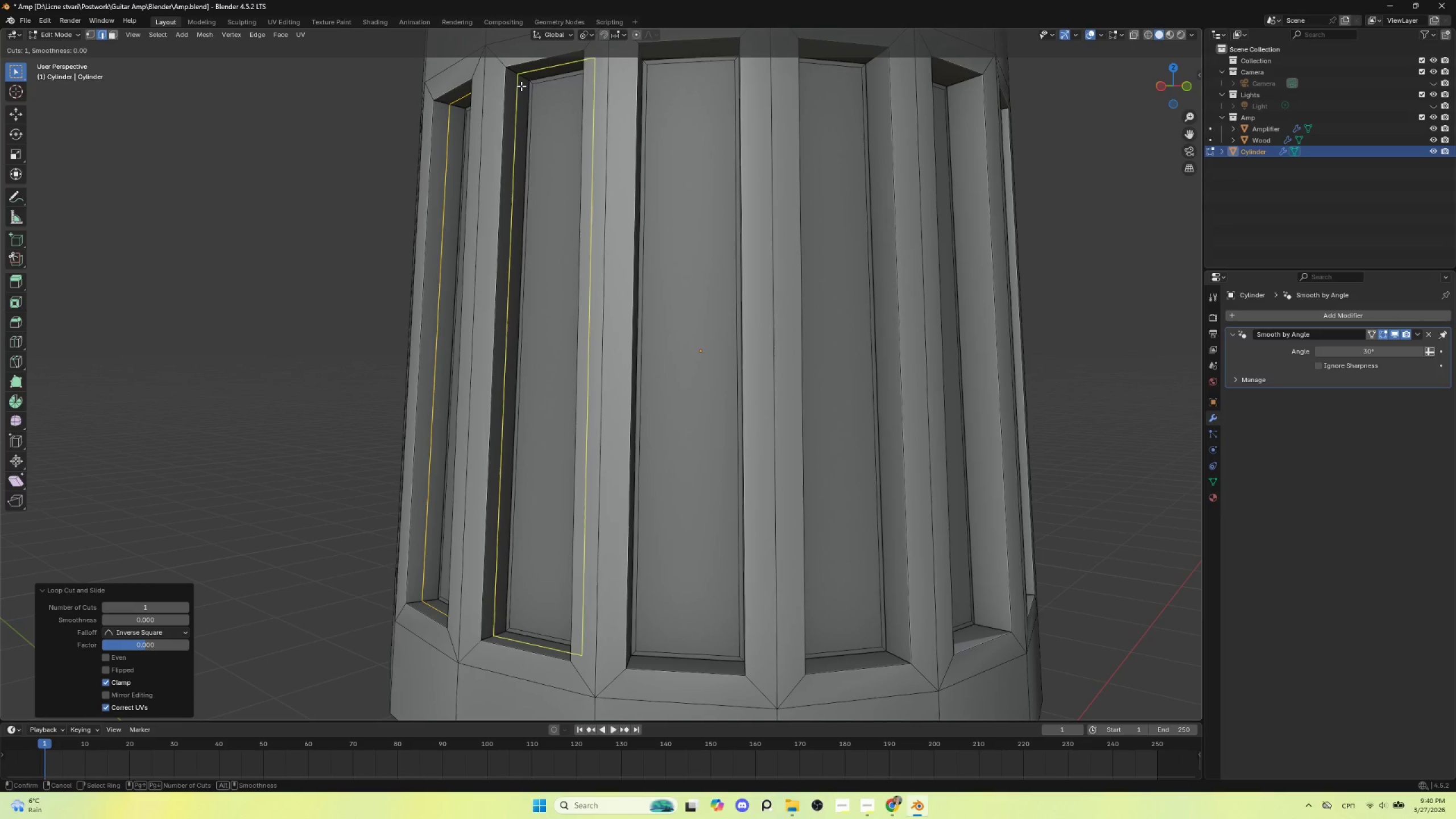 
left_click([522, 82])
 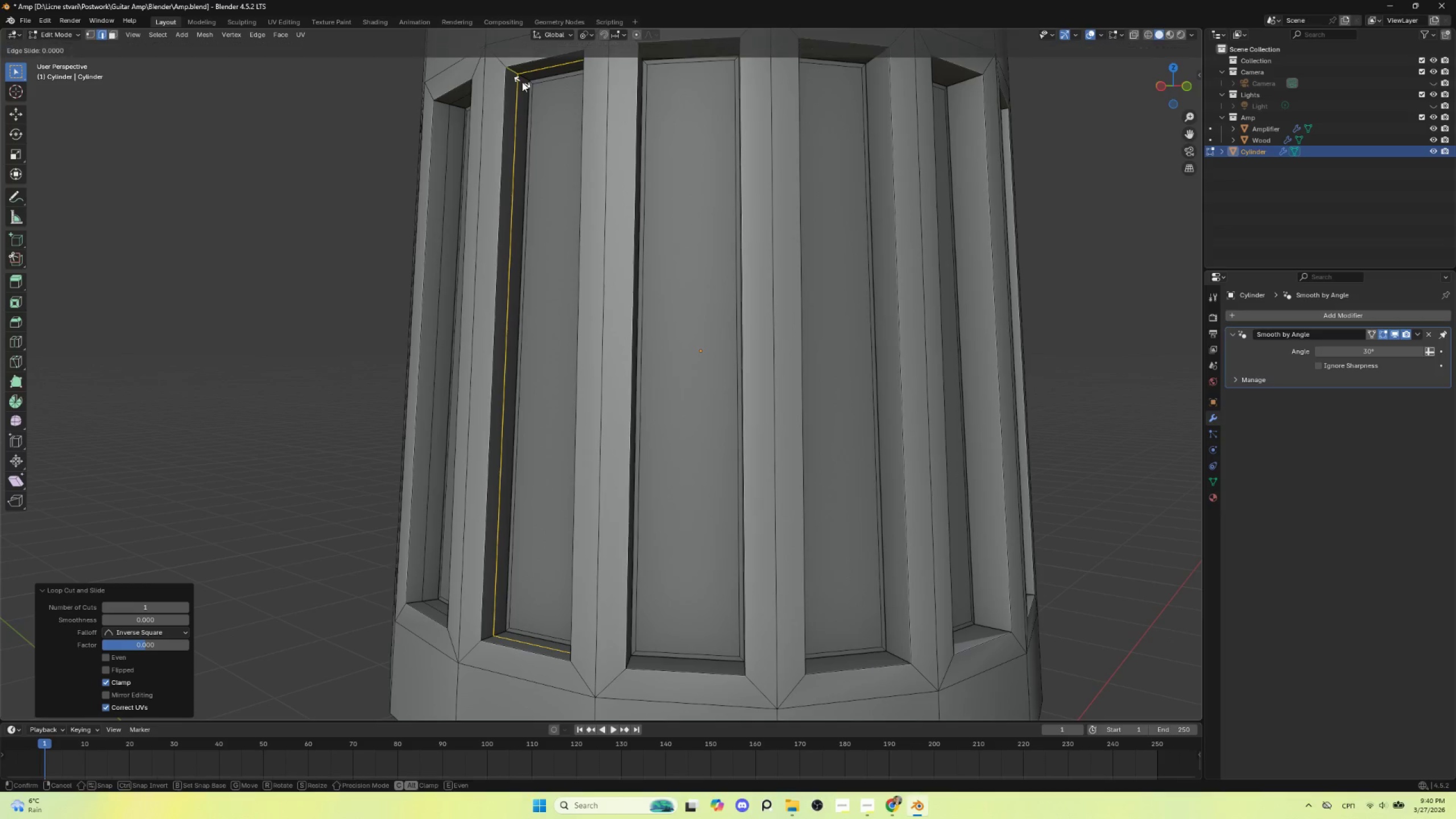 
key(Escape)
 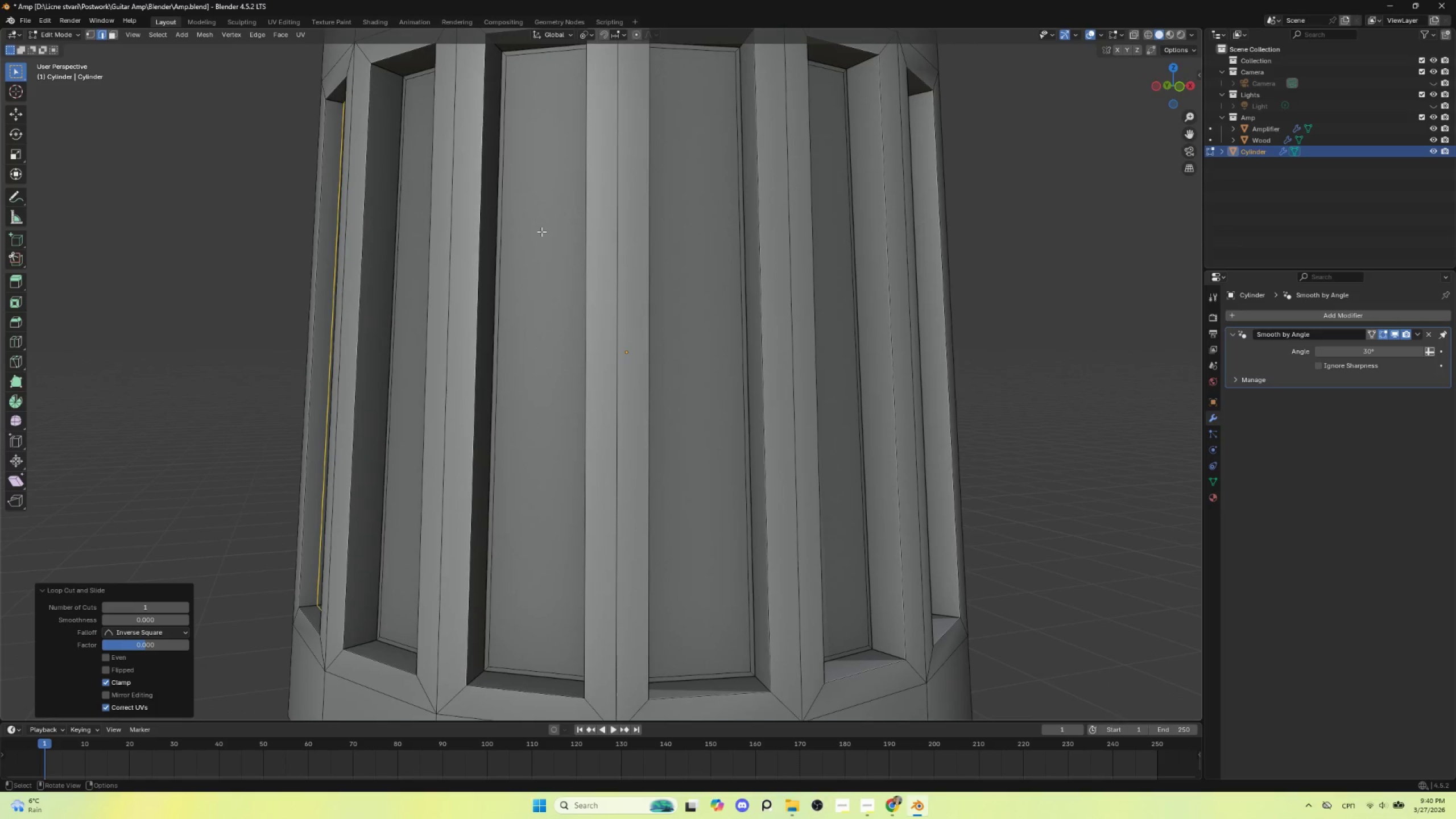 
scroll: coordinate [481, 260], scroll_direction: down, amount: 2.0
 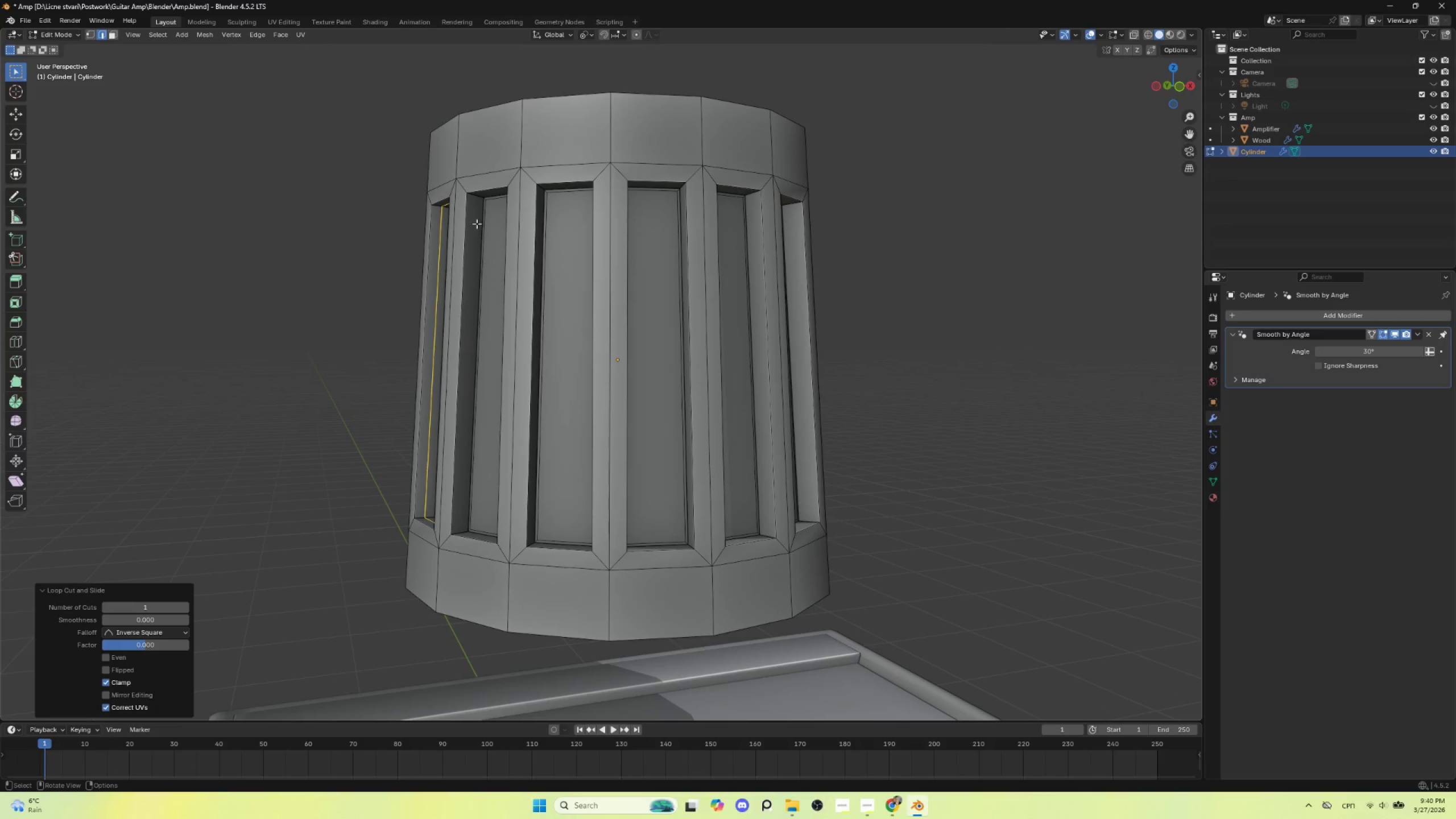 
key(Control+R)
 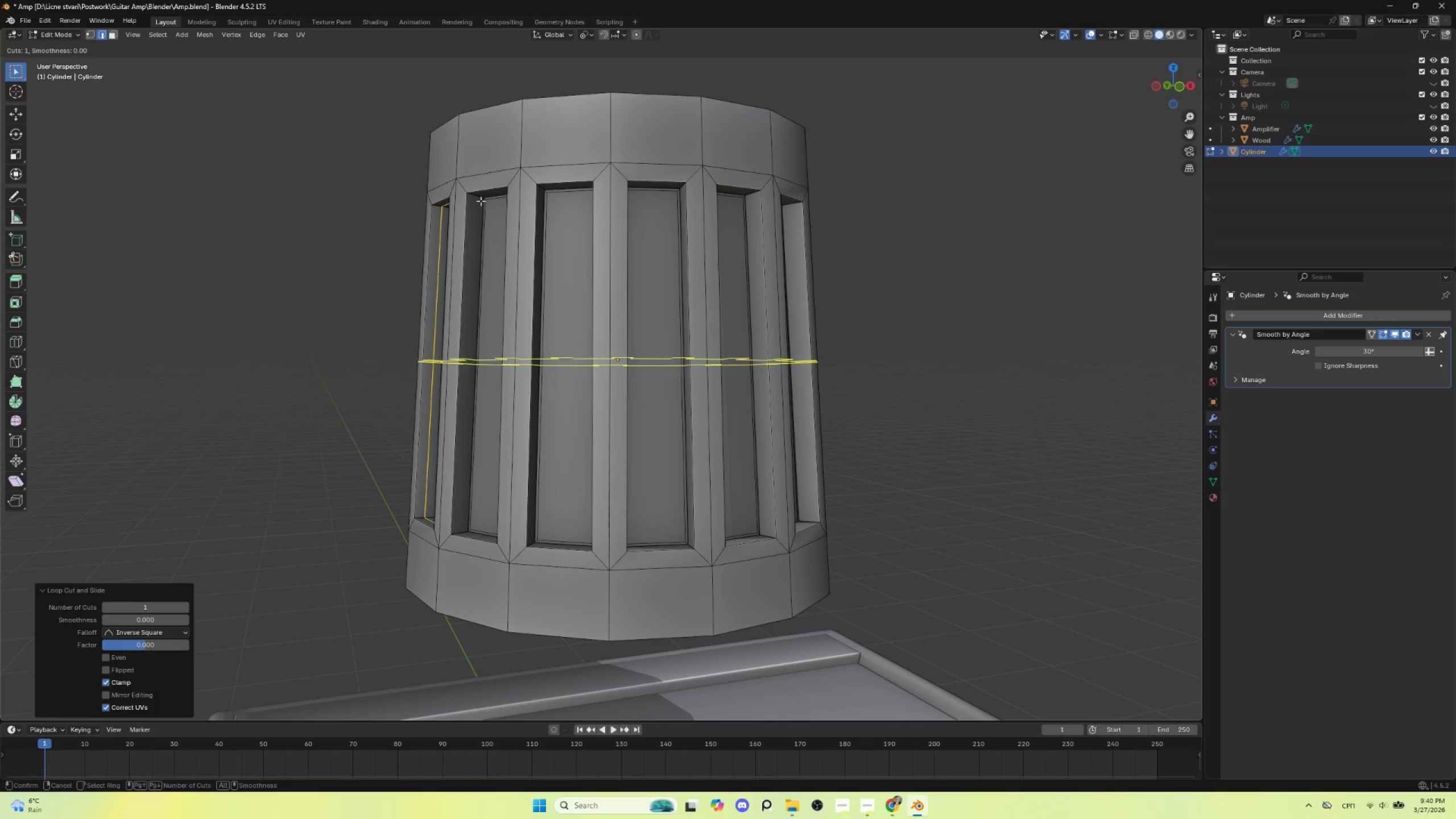 
left_click([481, 198])
 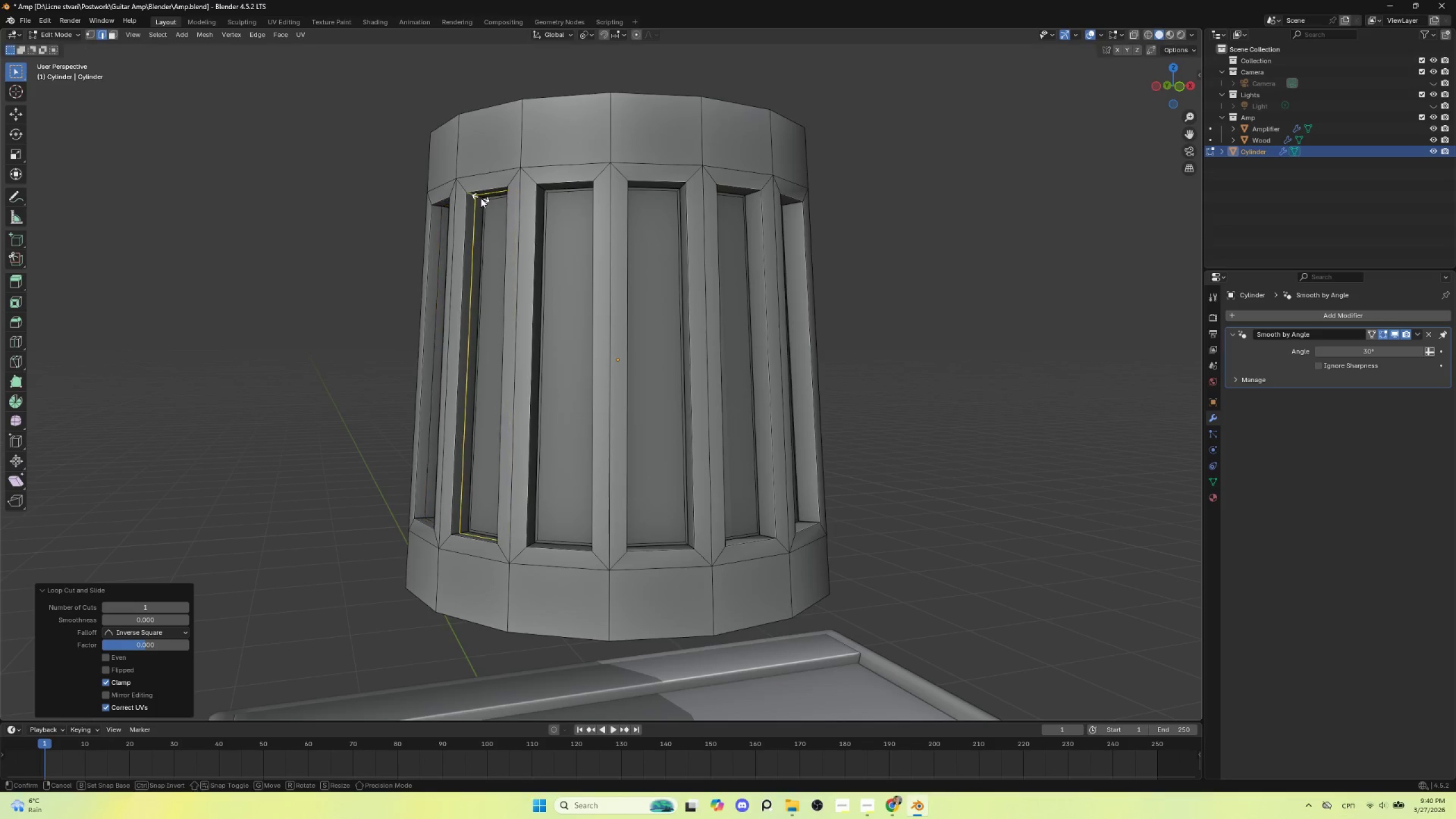 
key(Escape)
 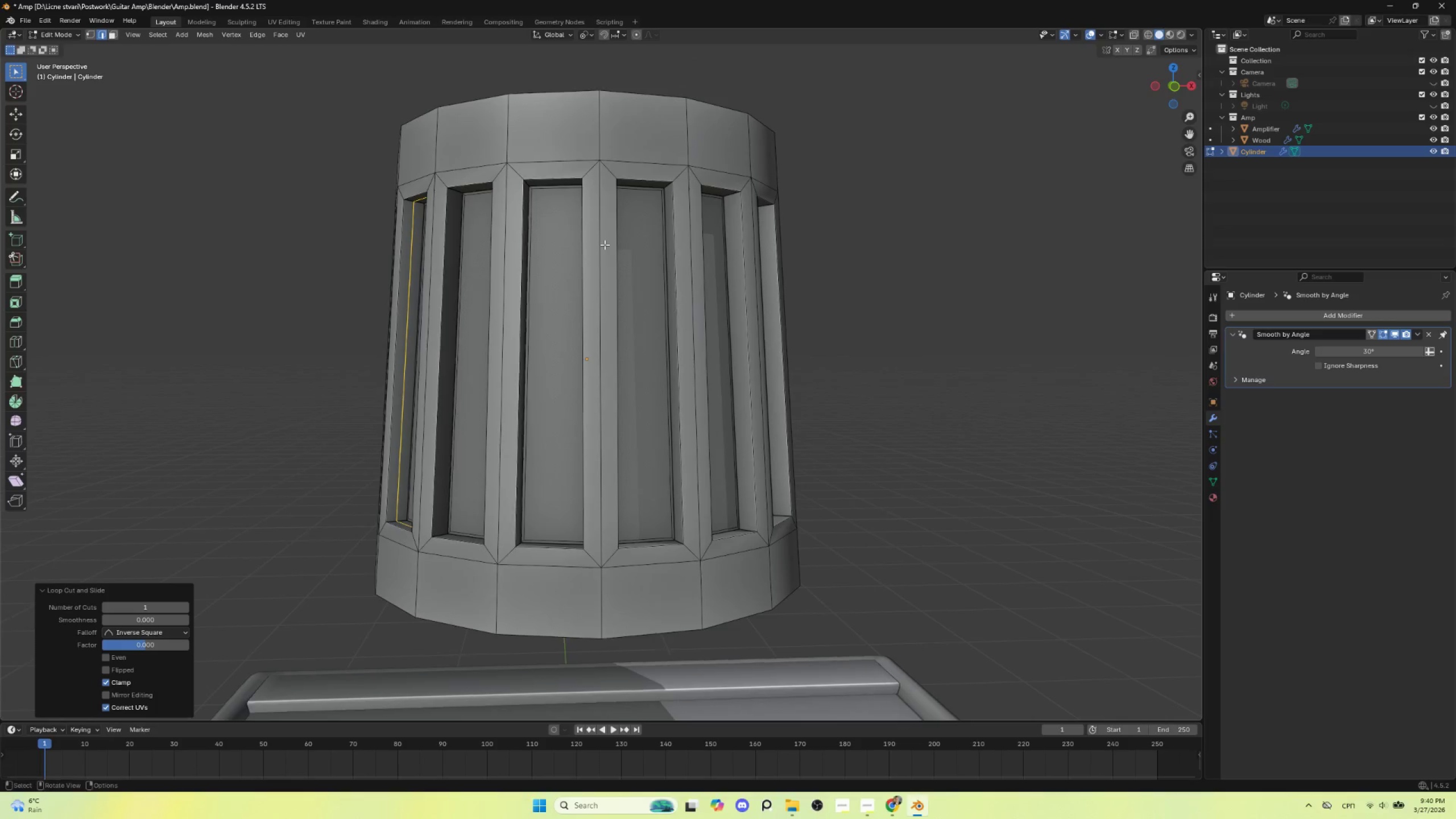 
key(Control+R)
 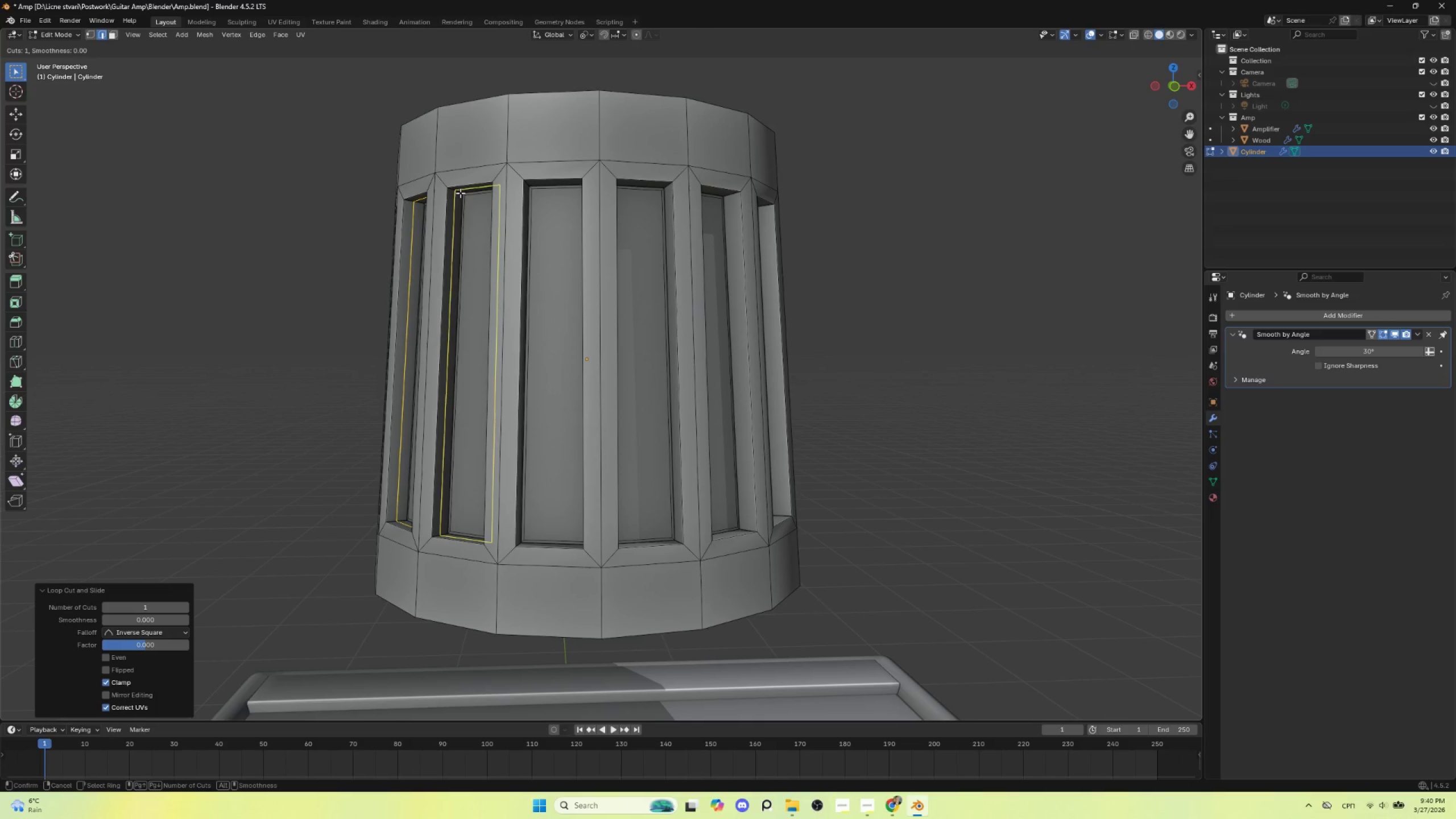 
left_click([460, 193])
 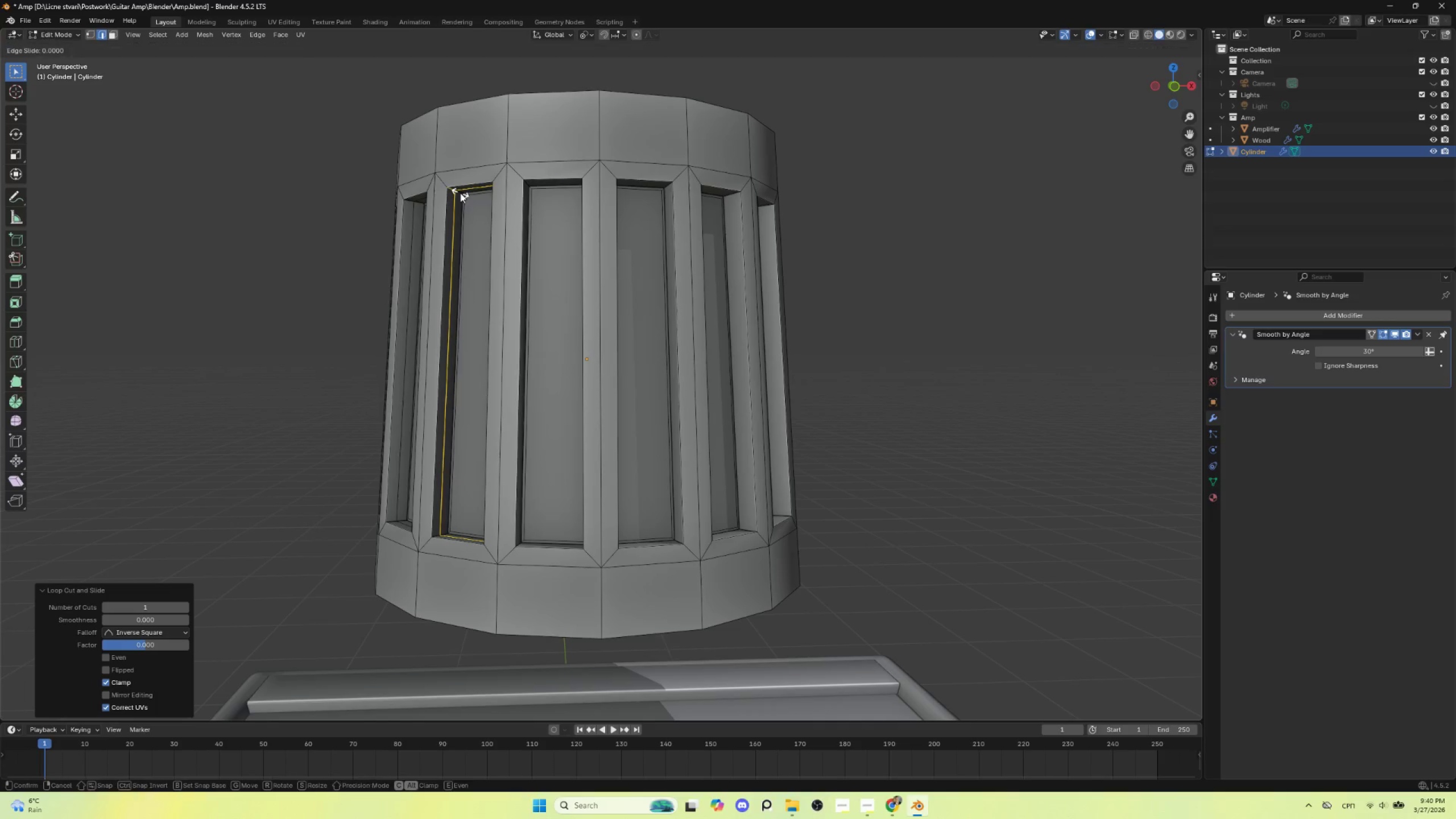 
key(Escape)
 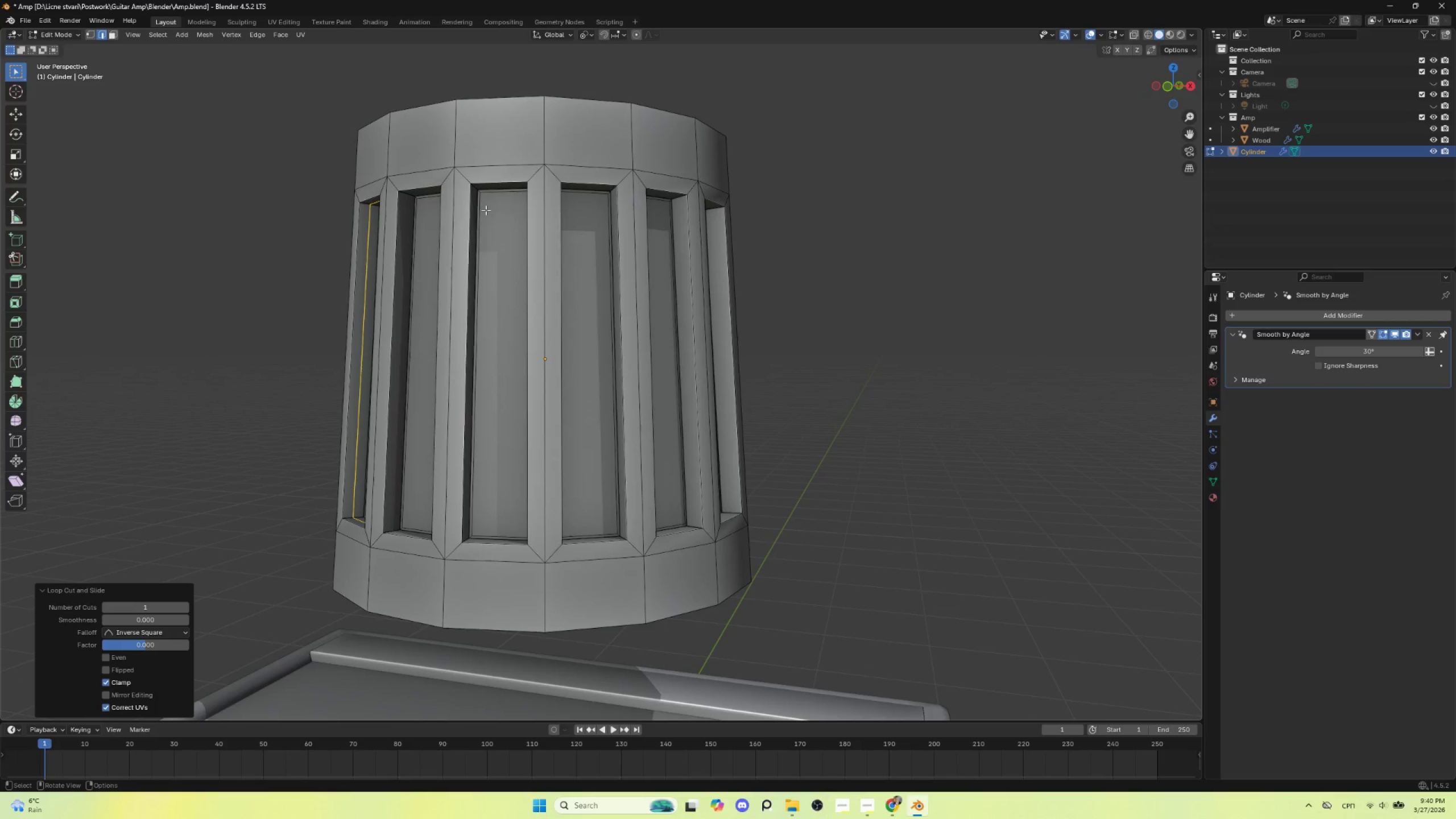 
key(Control+R)
 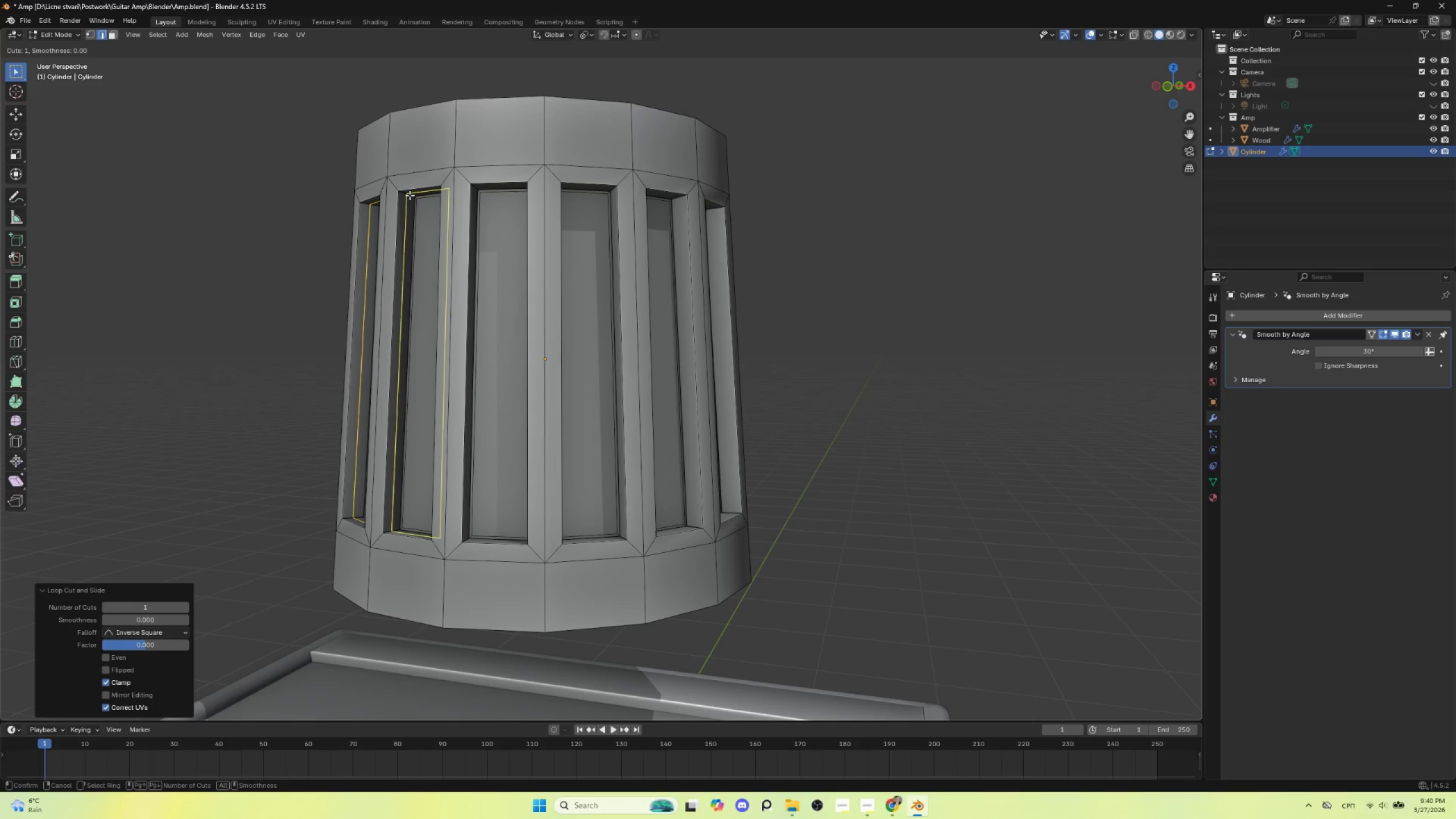 
left_click([410, 195])
 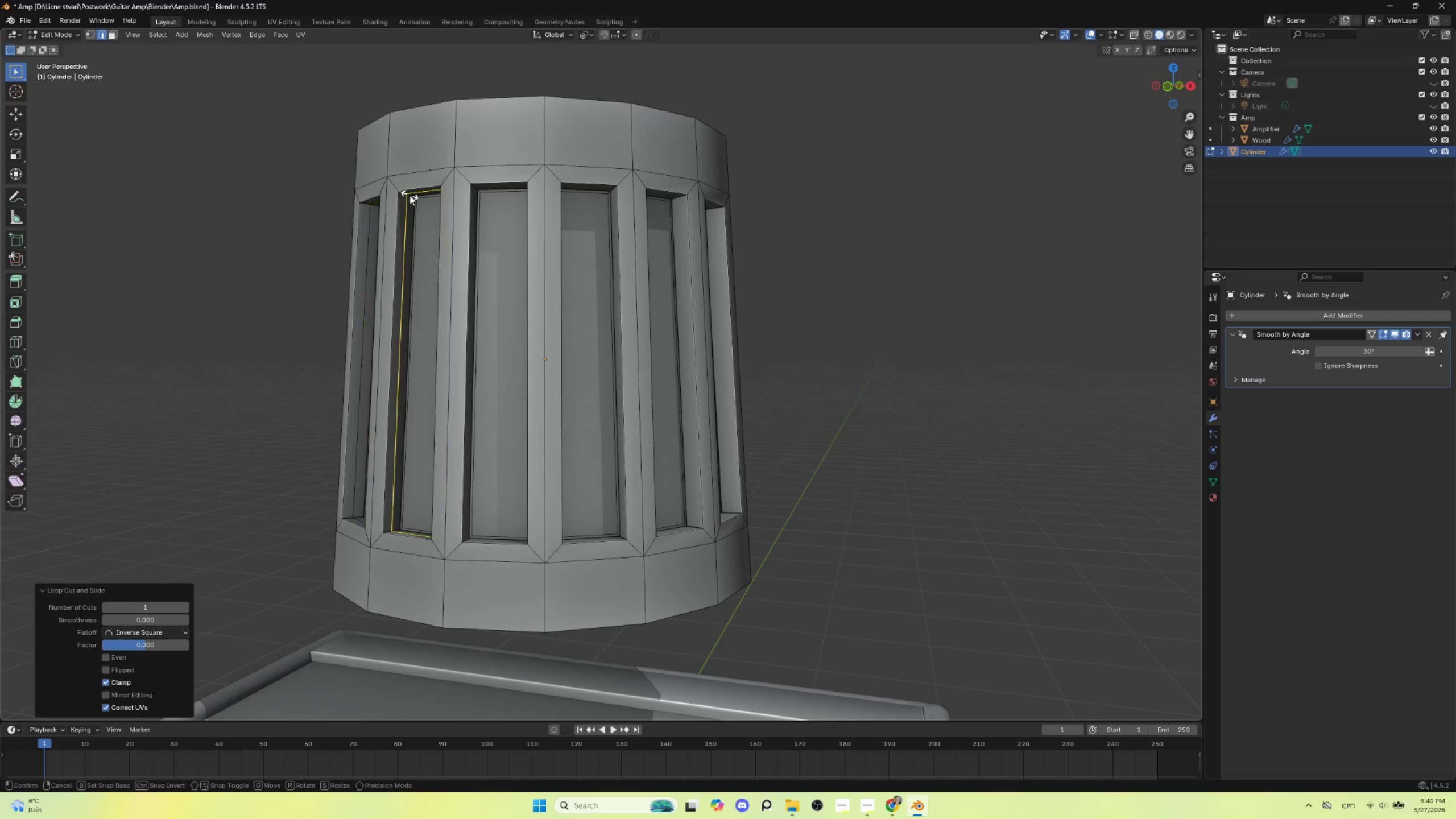 
key(Escape)
 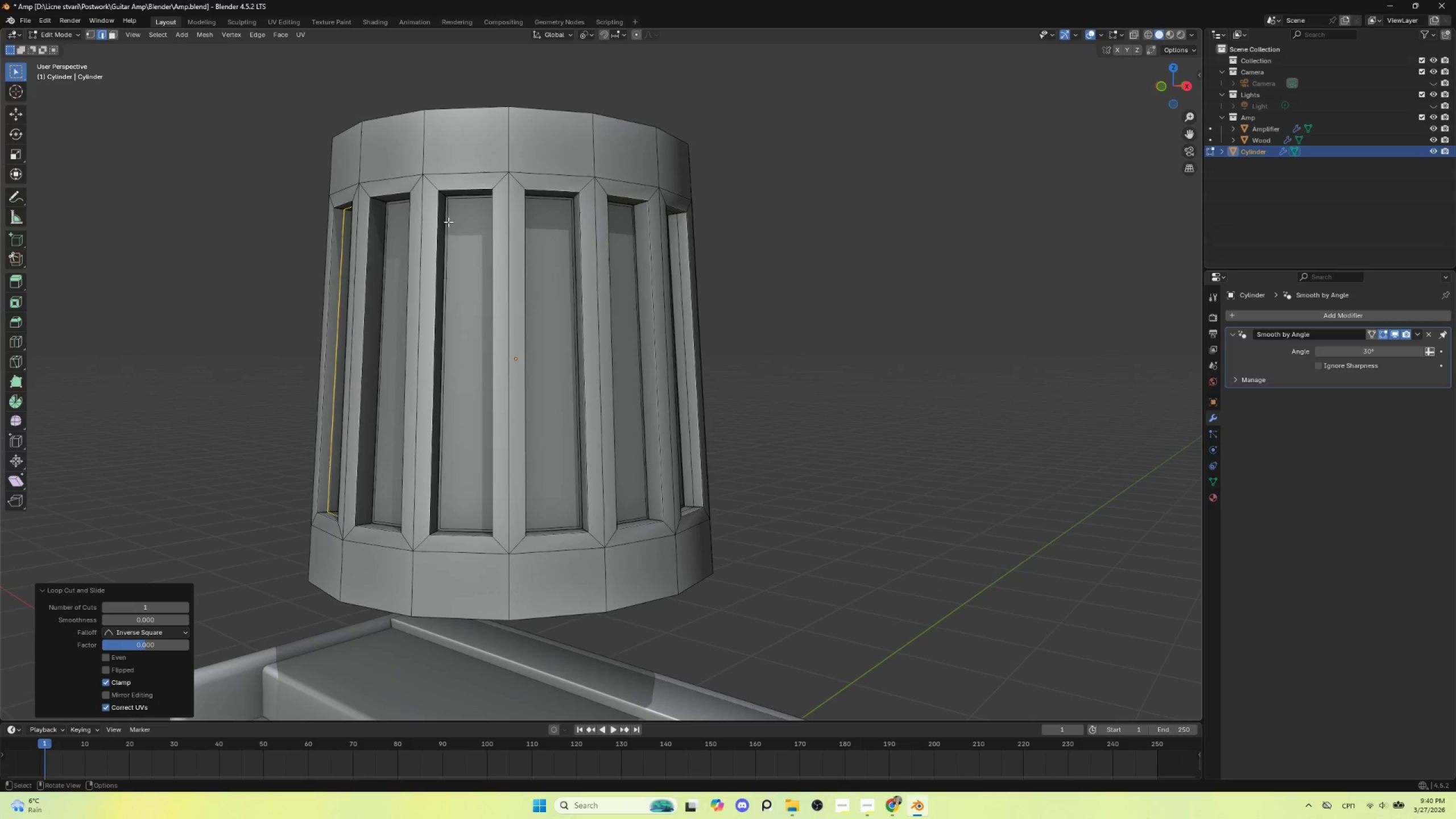 
key(Control+R)
 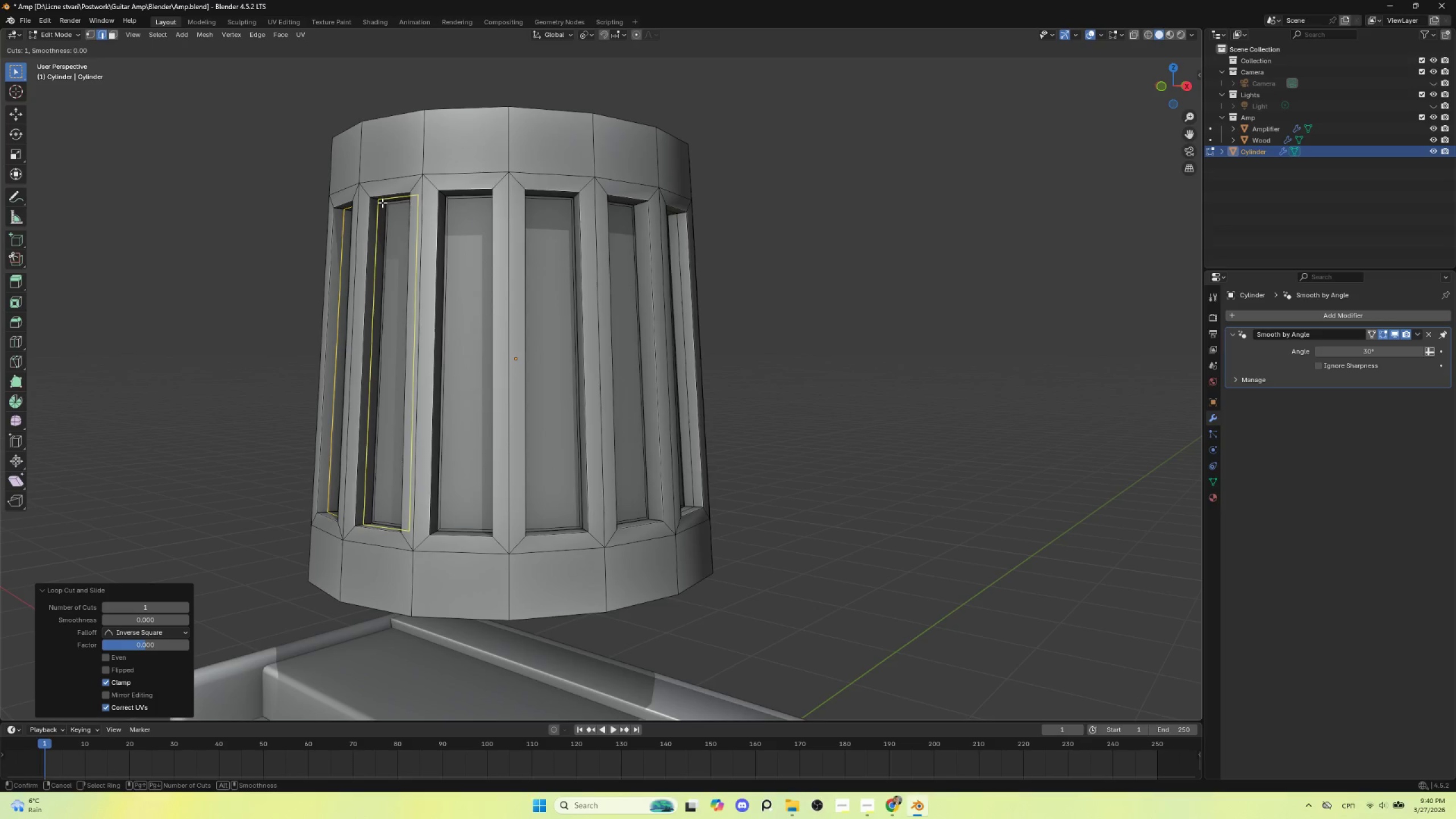 
left_click([382, 202])
 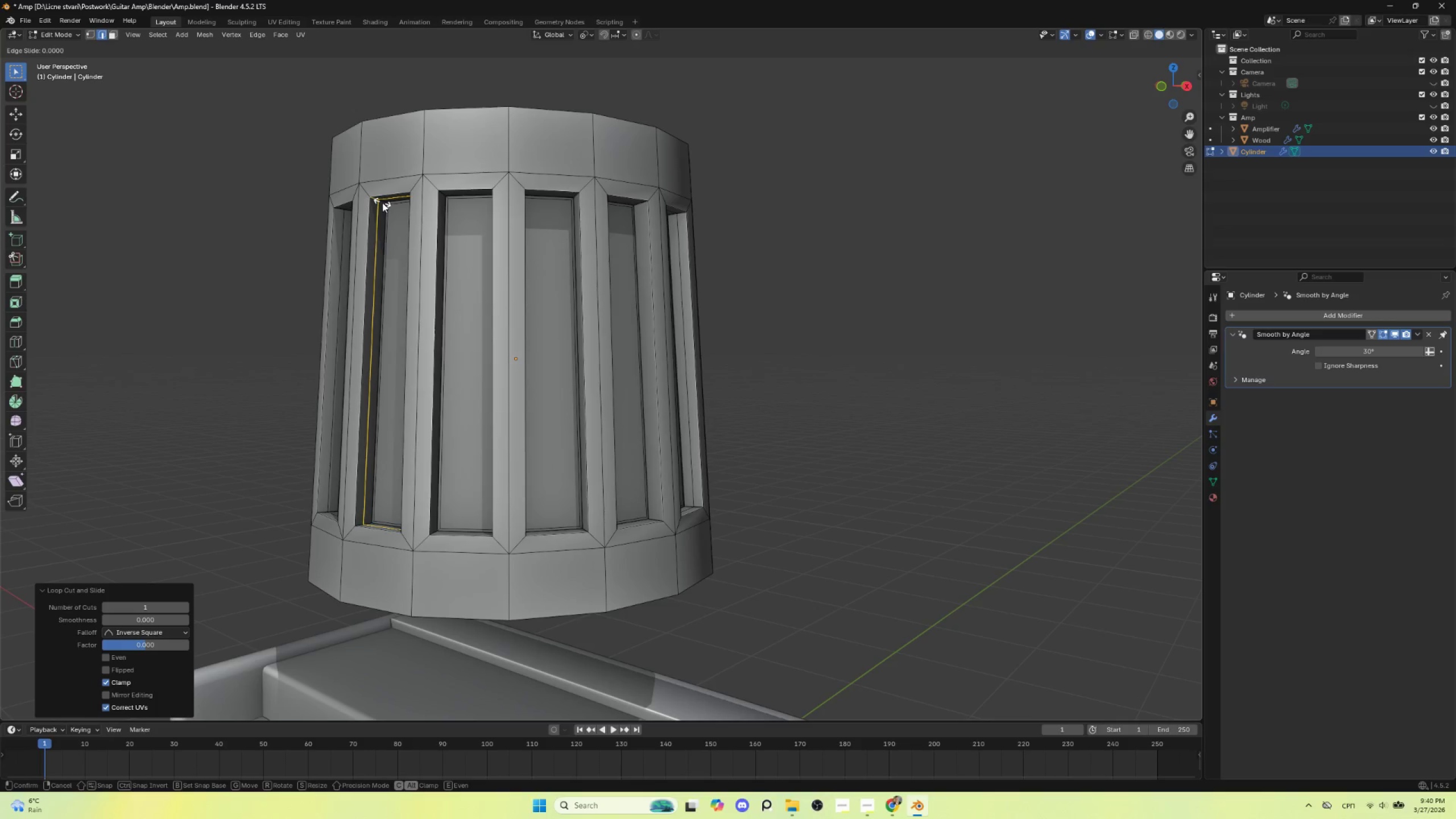 
key(Escape)
 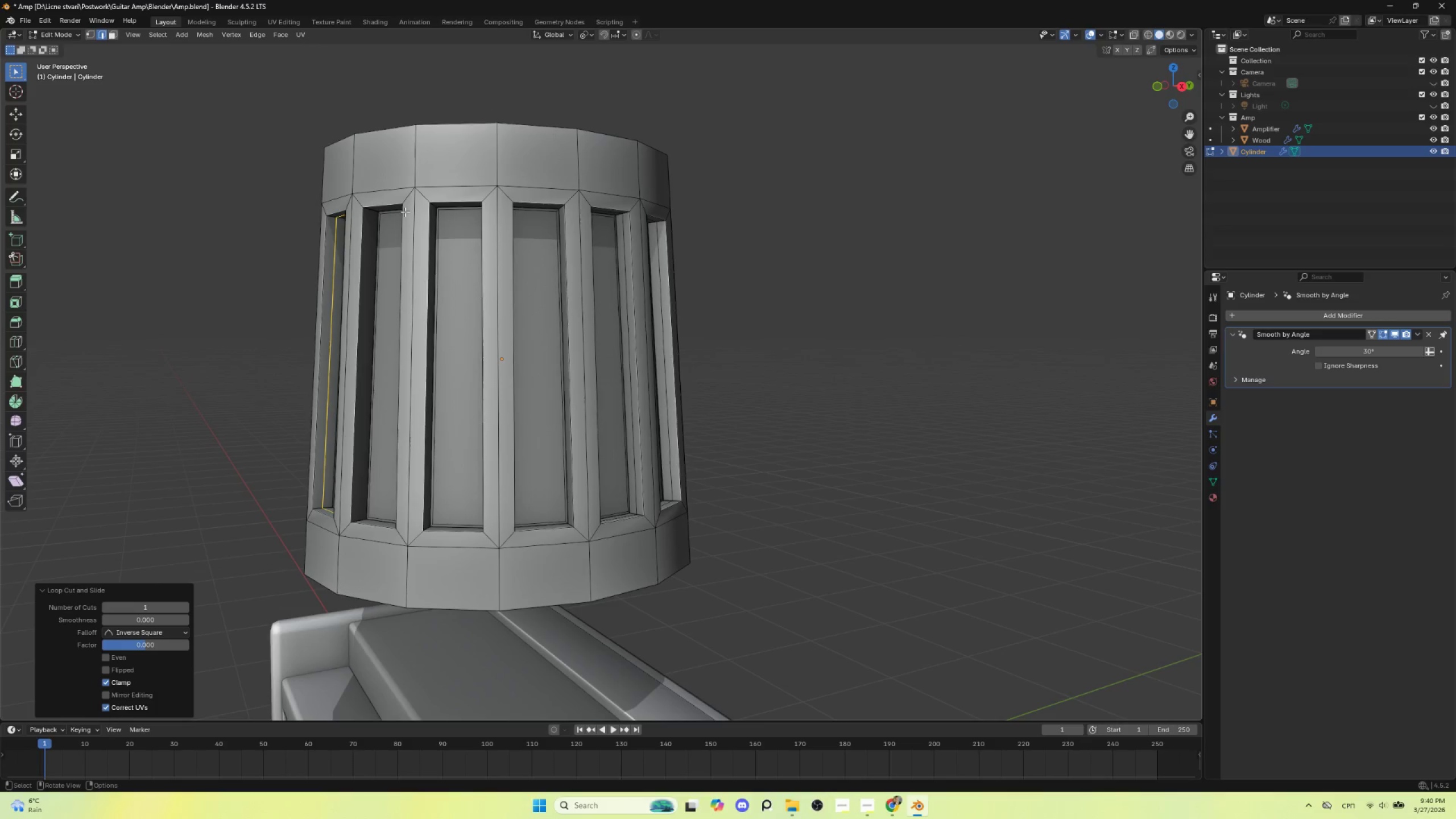 
key(Control+R)
 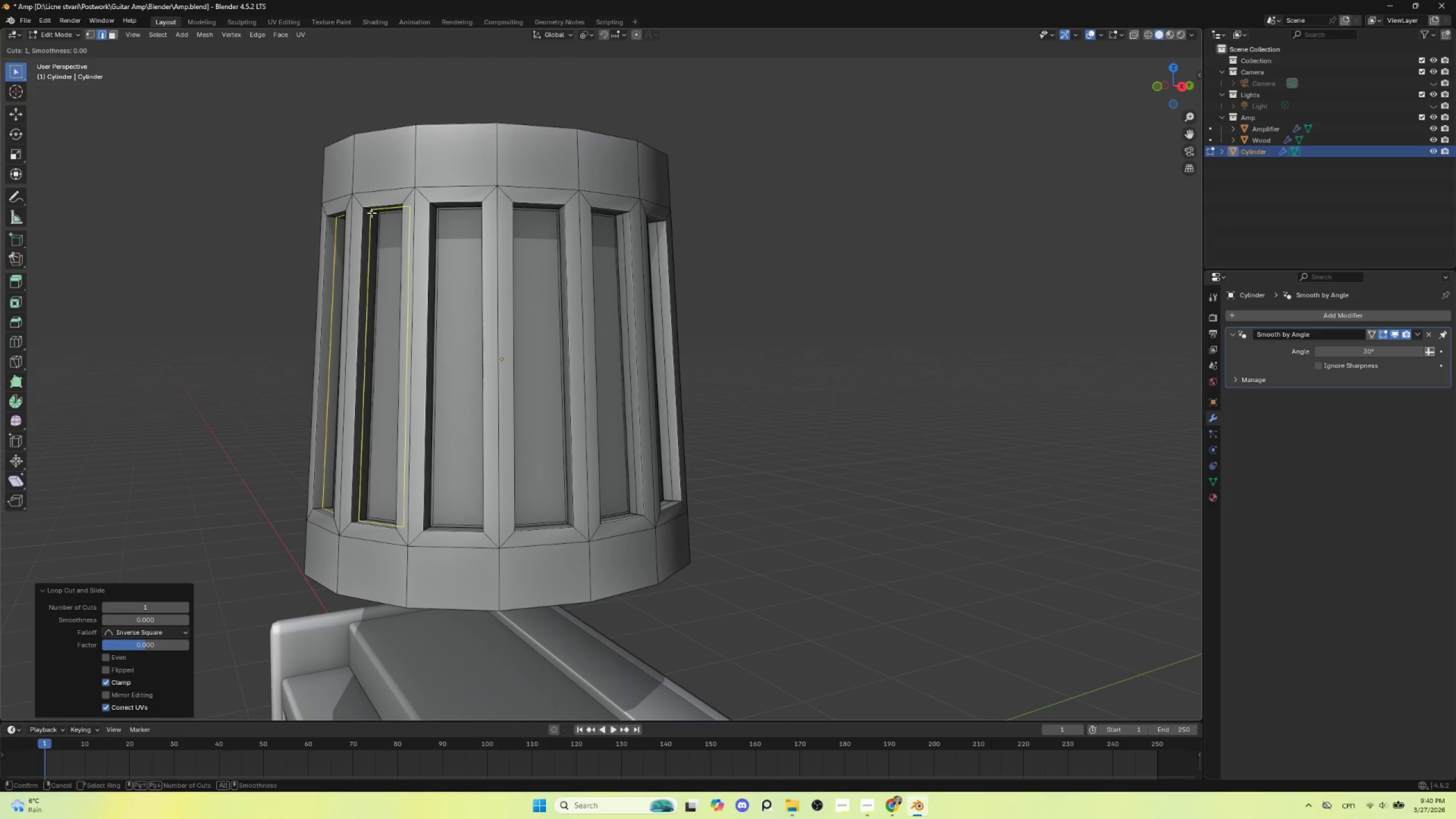 
left_click([371, 213])
 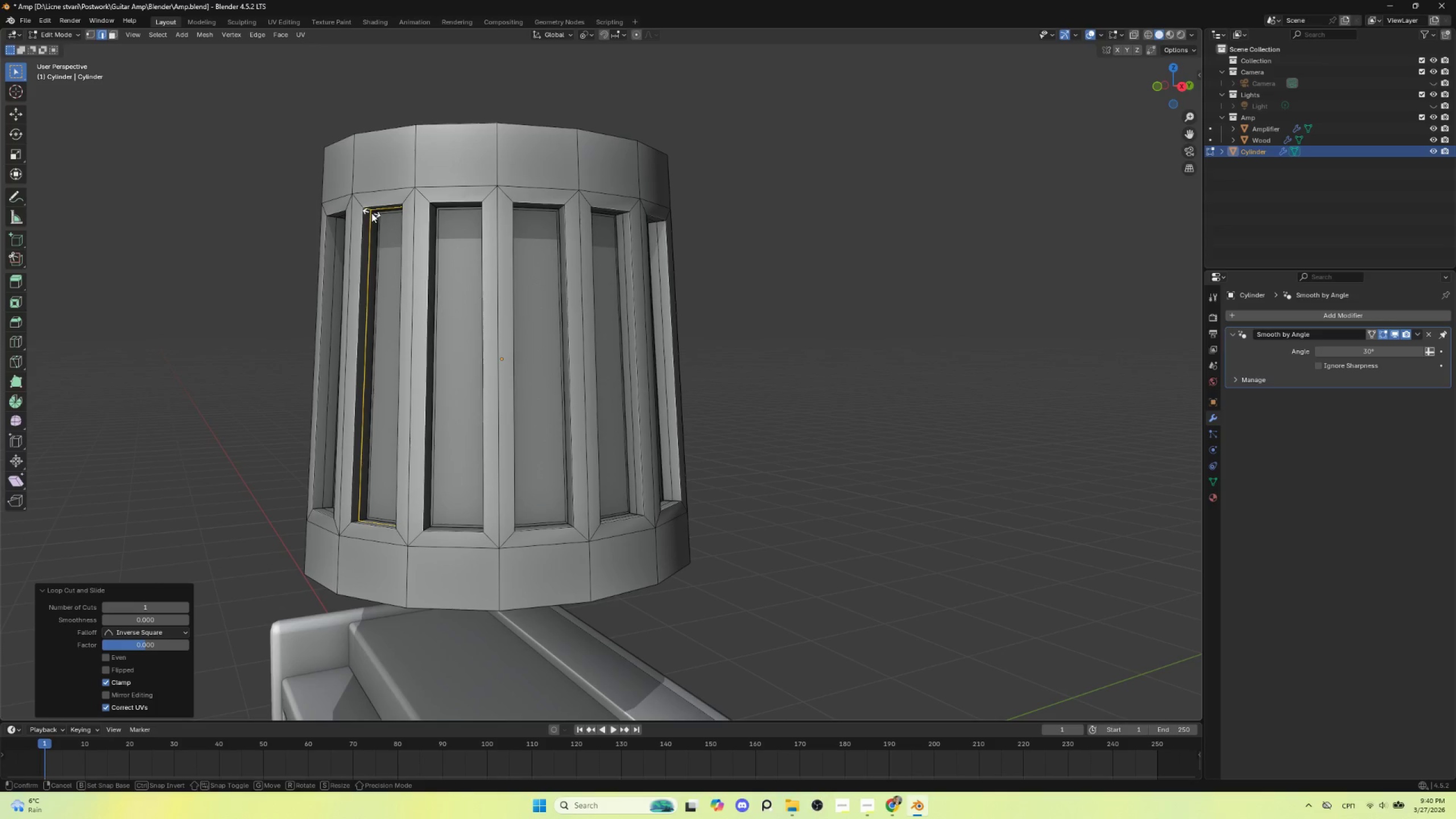 
key(Escape)
 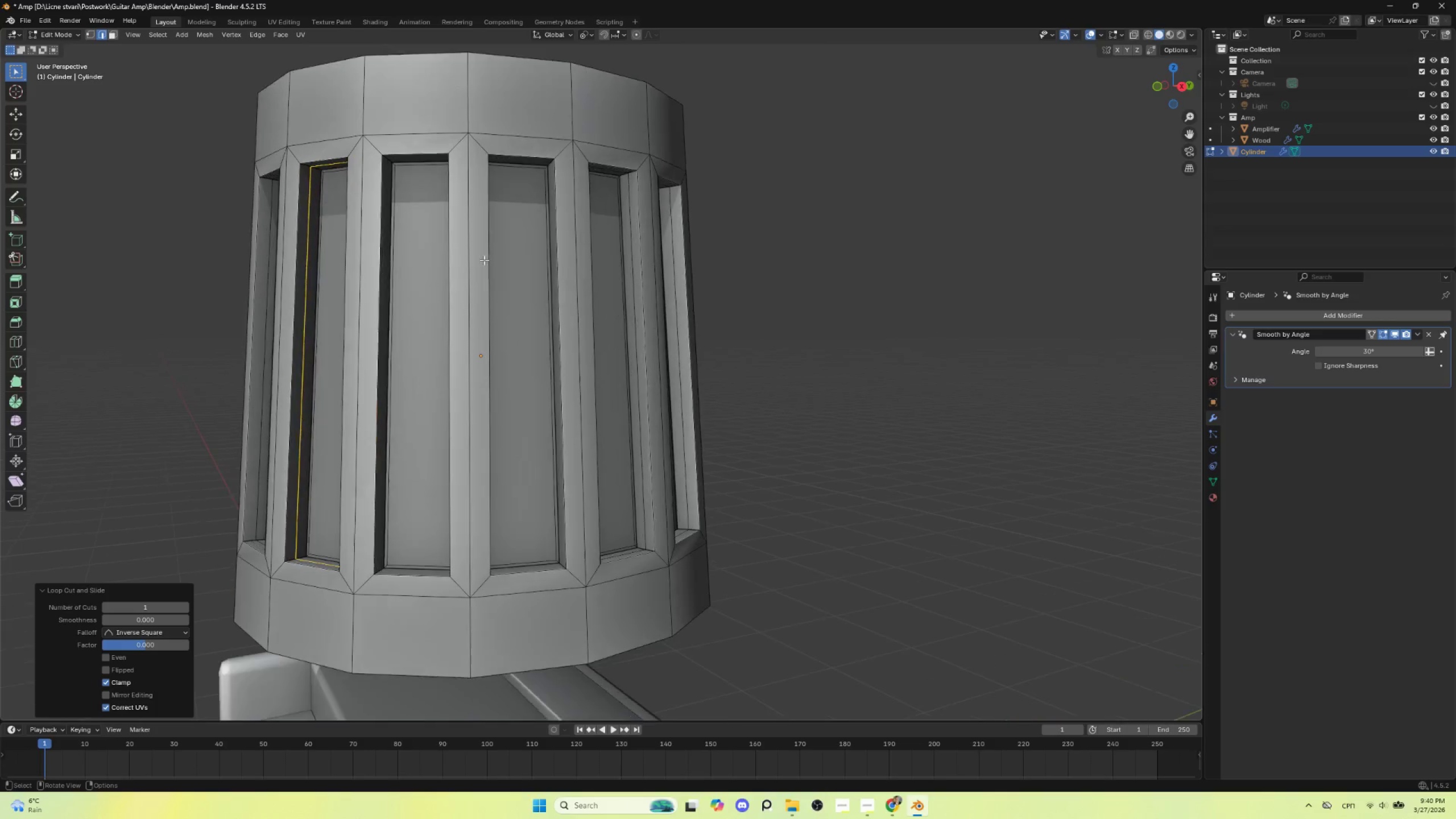 
scroll: coordinate [484, 260], scroll_direction: up, amount: 1.0
 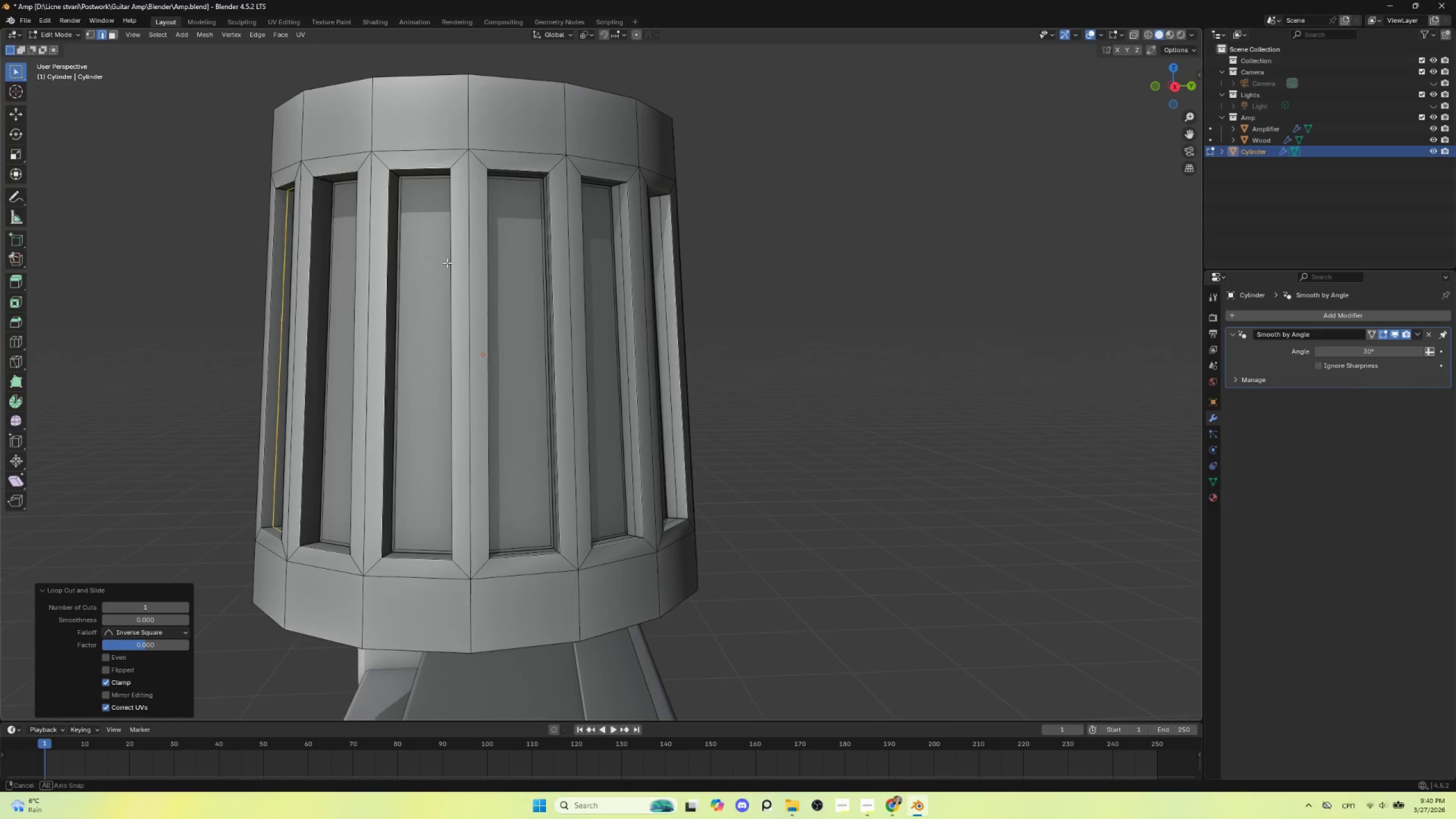 
hold_key(key=ShiftLeft, duration=0.53)
 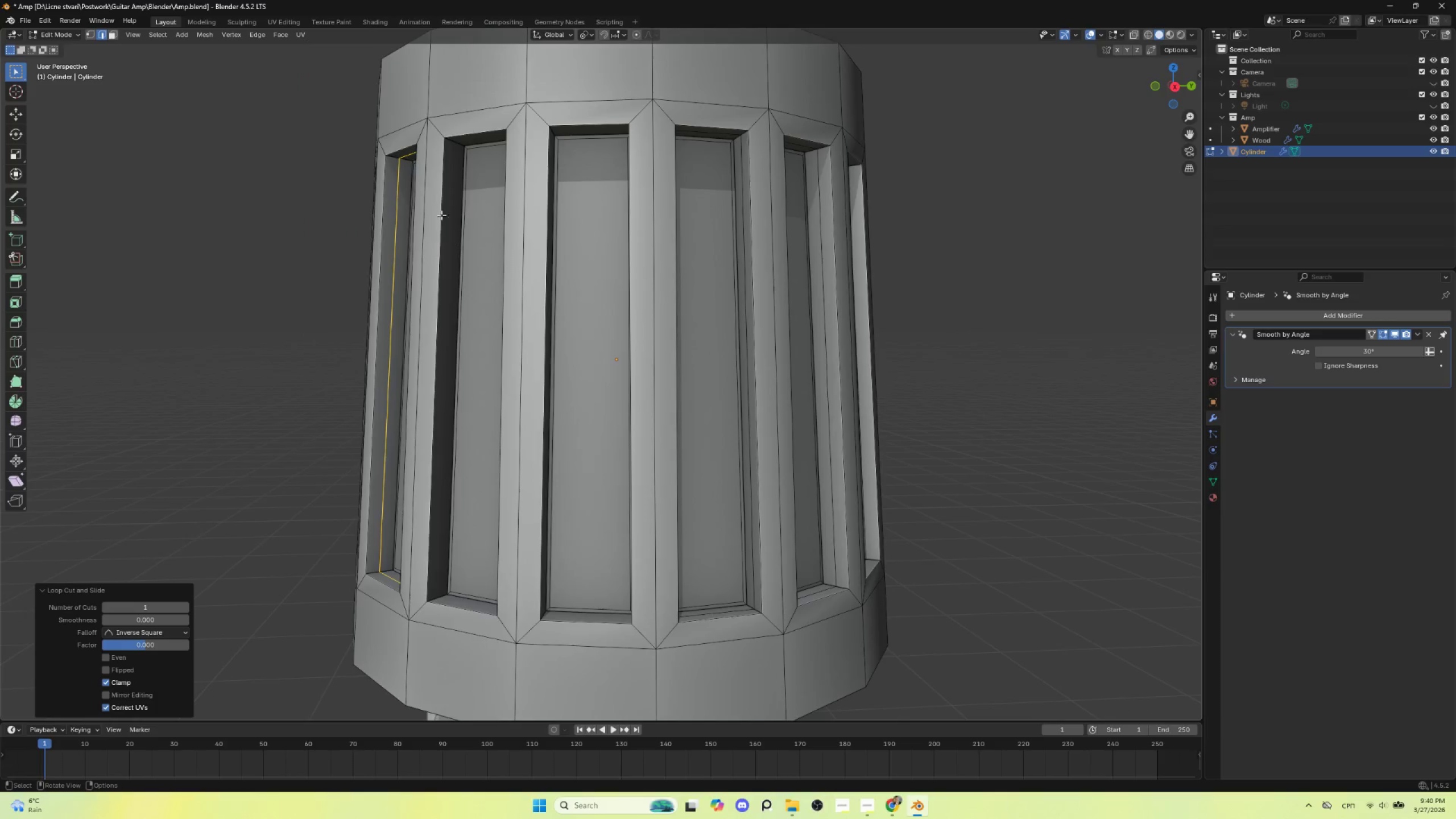 
scroll: coordinate [334, 313], scroll_direction: up, amount: 1.0
 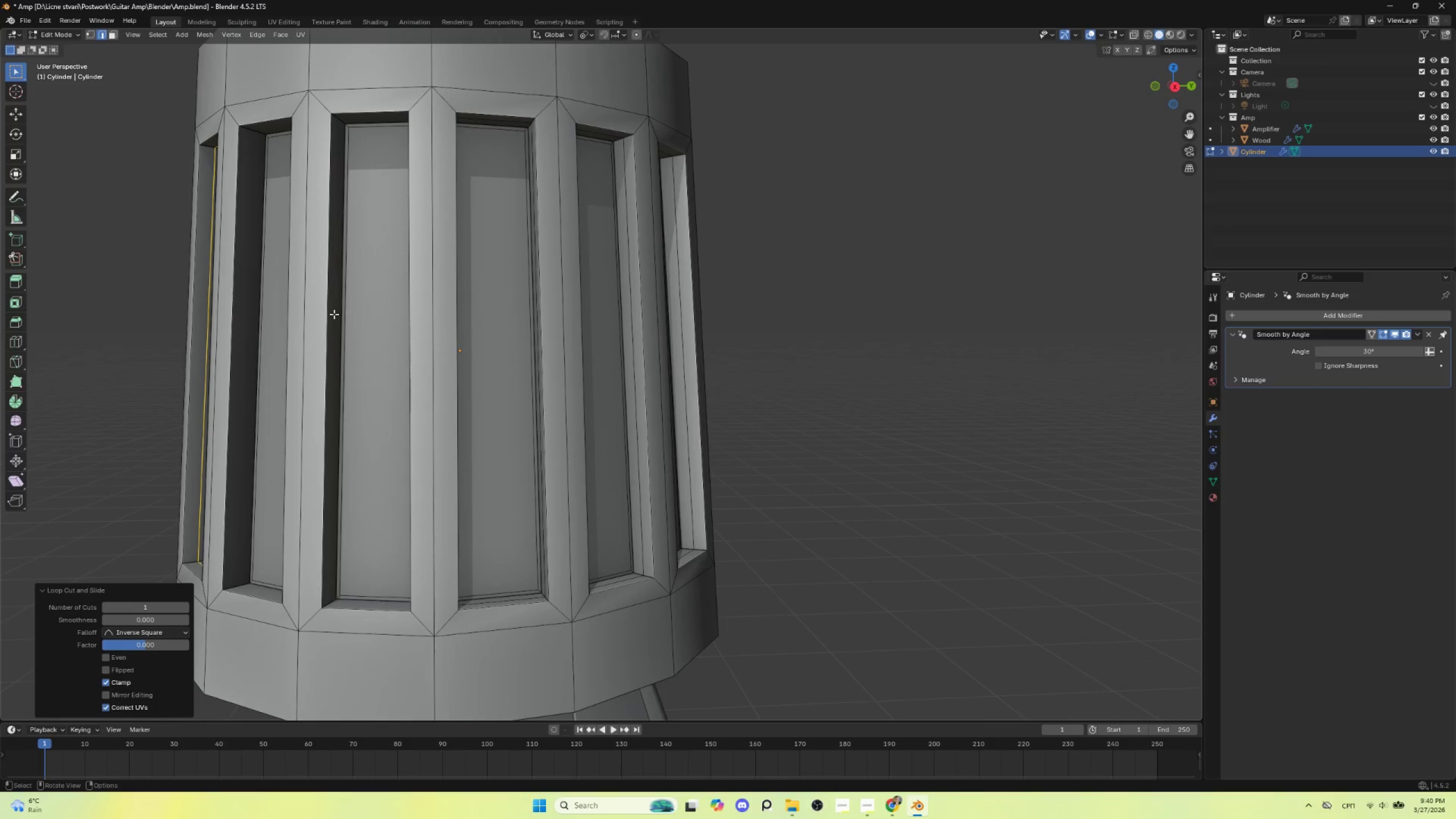 
key(Control+R)
 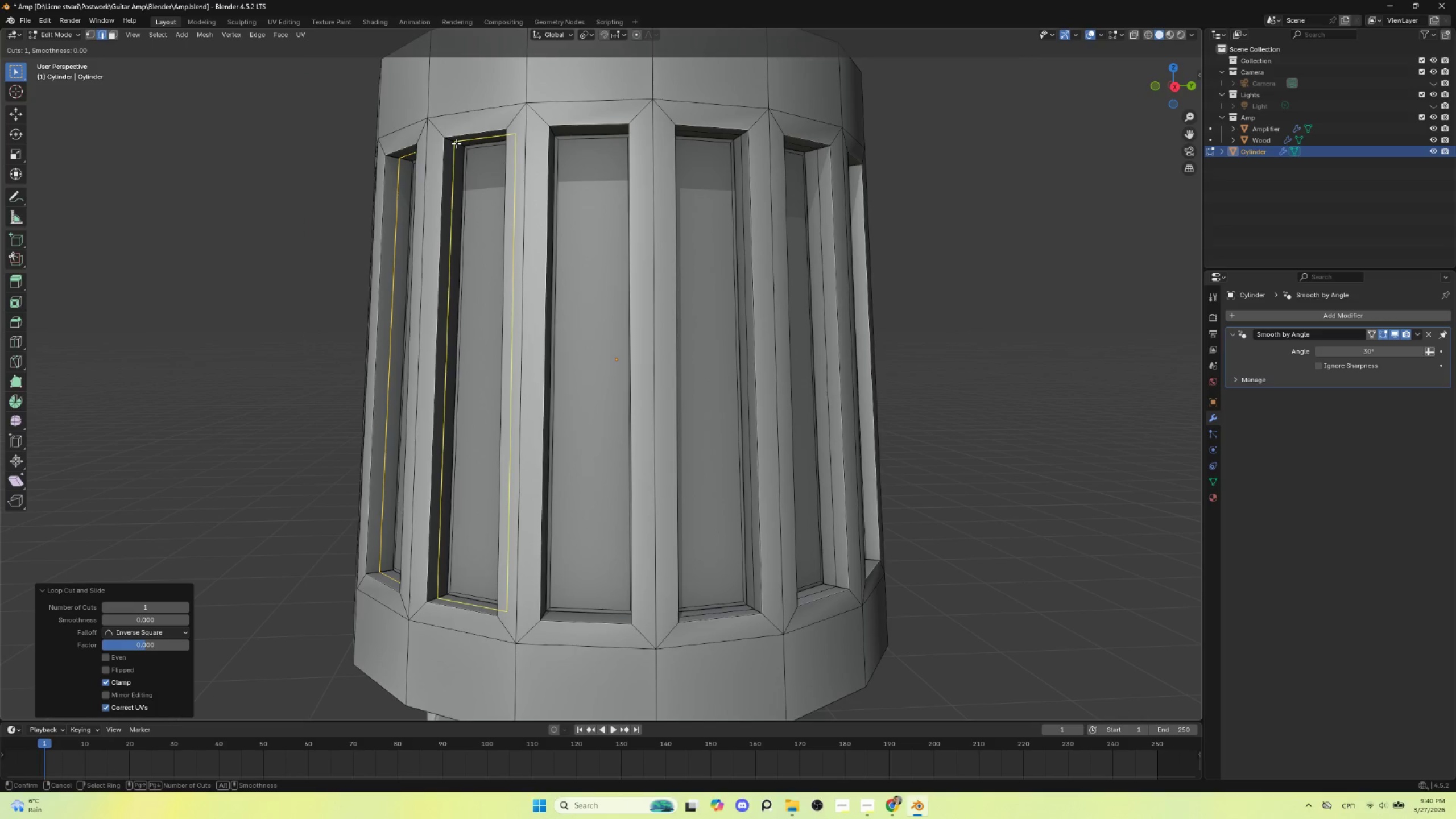 
left_click([456, 143])
 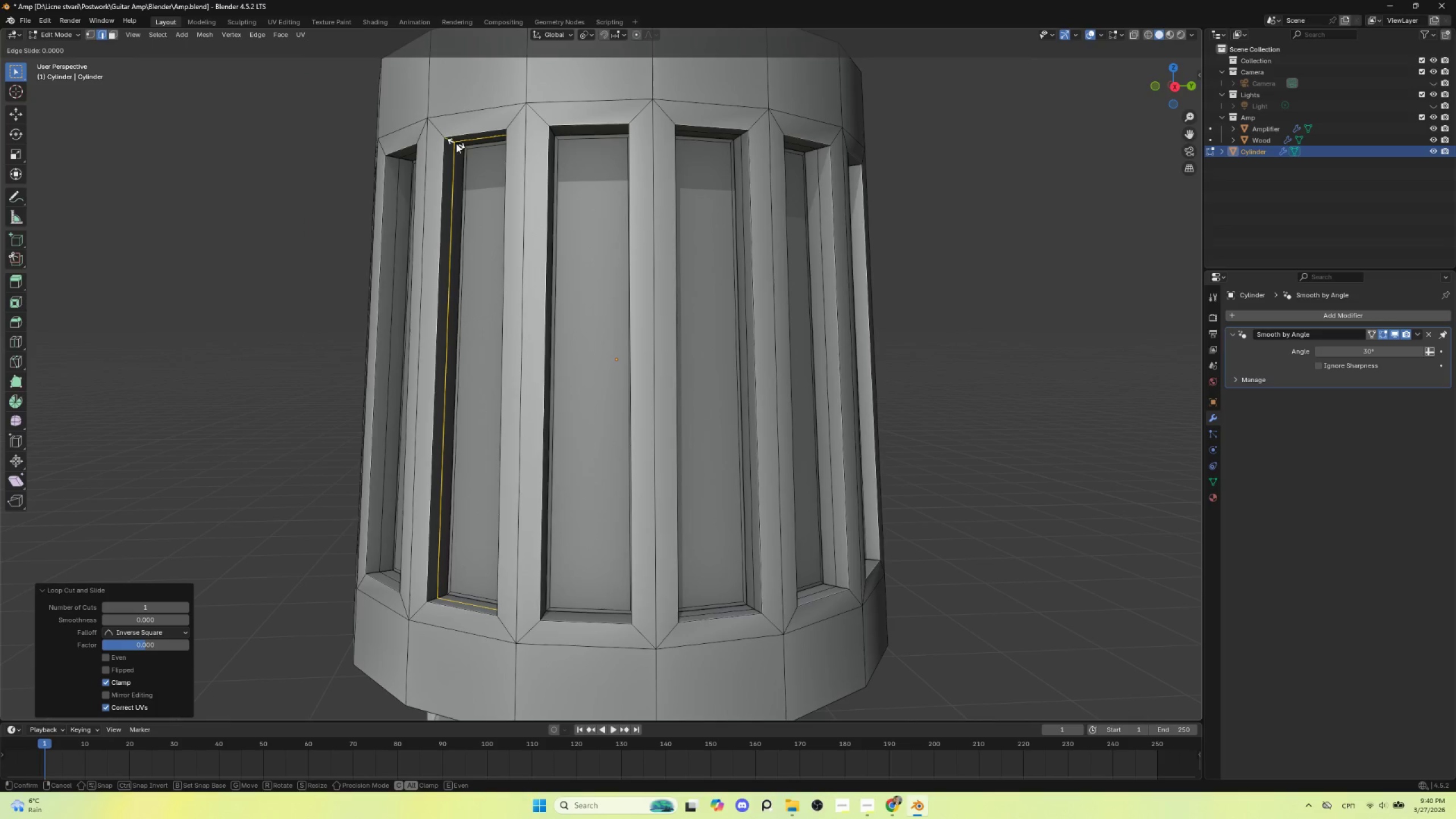 
key(Escape)
 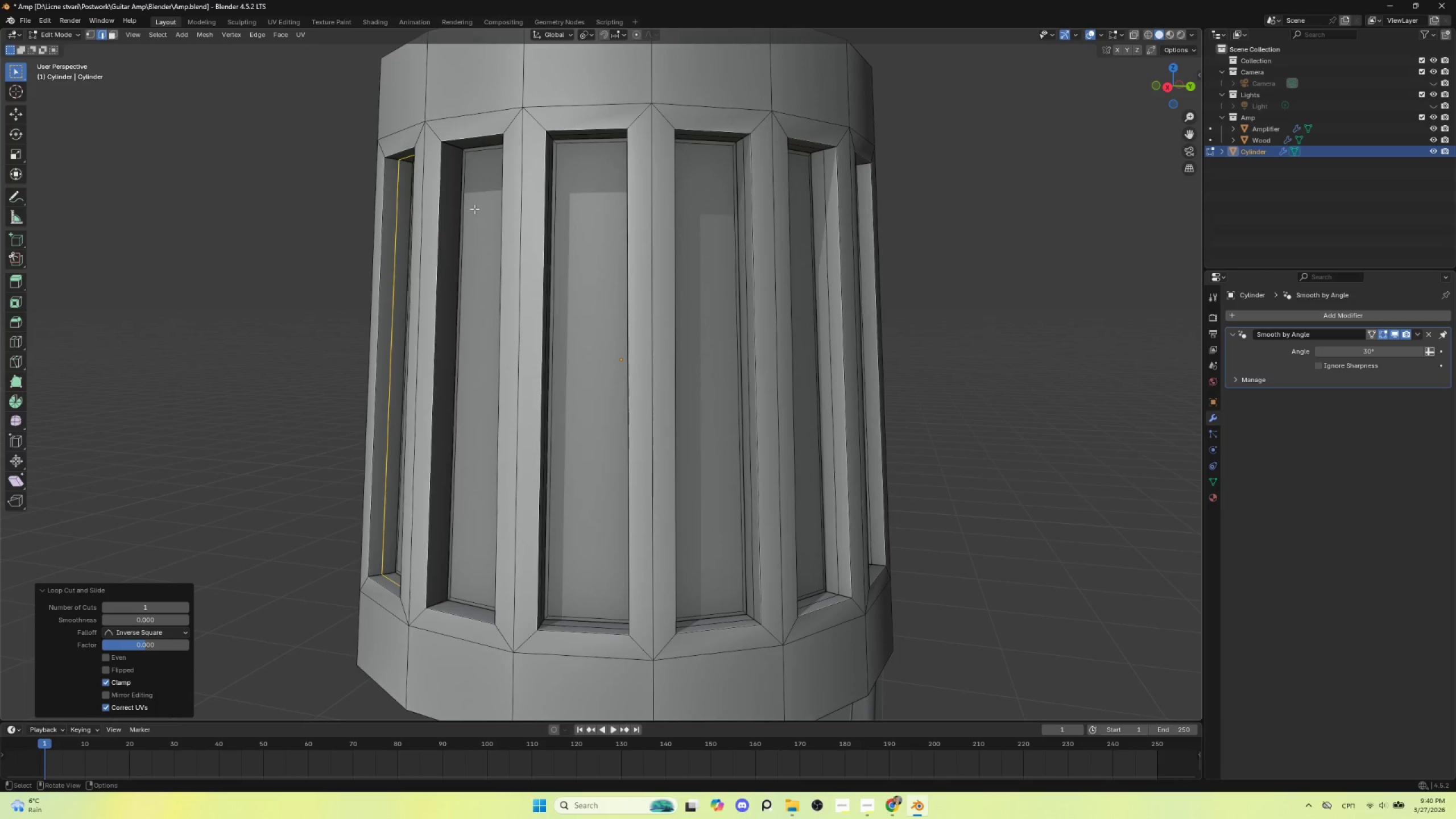 
key(Control+R)
 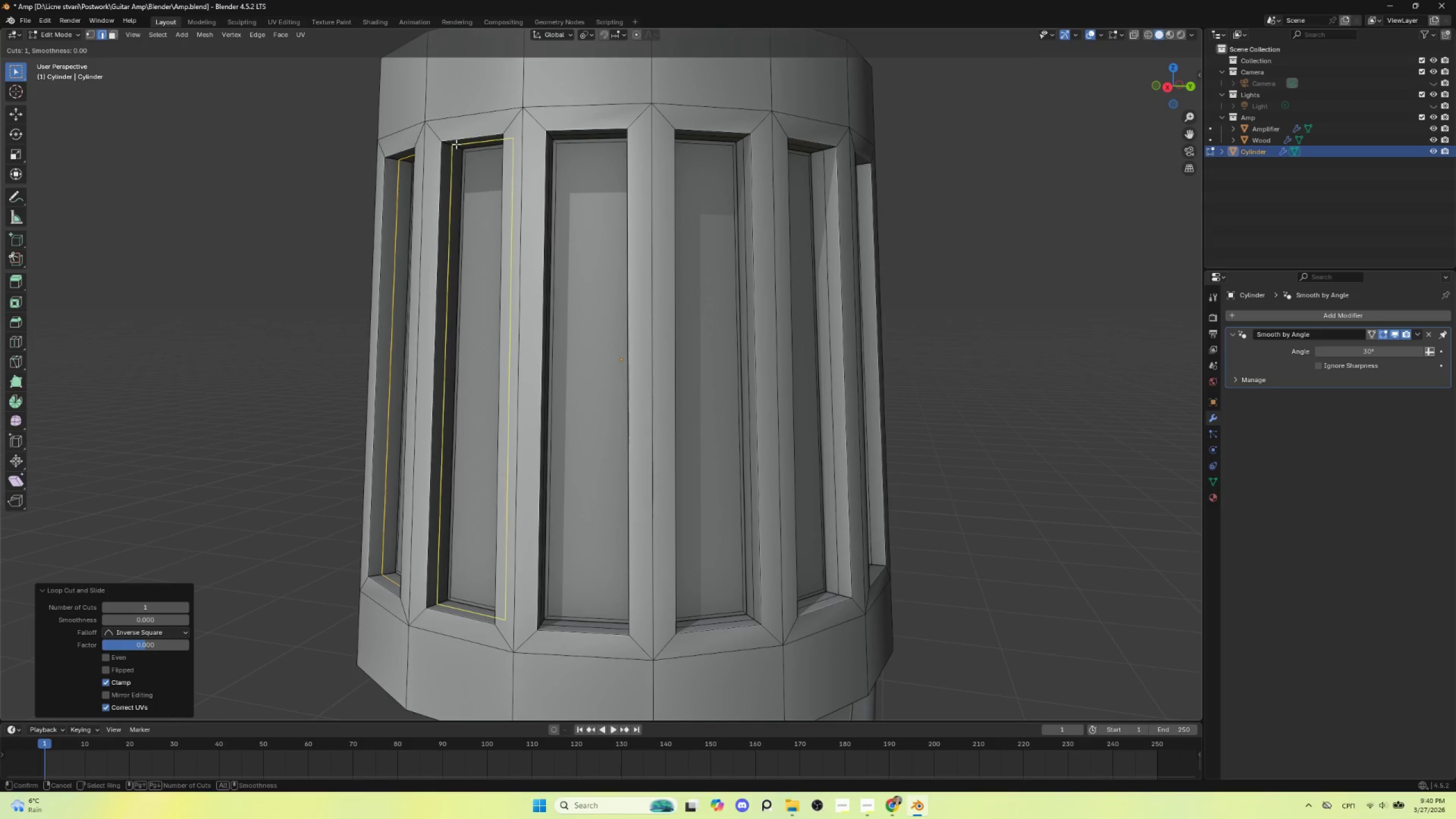 
left_click([456, 144])
 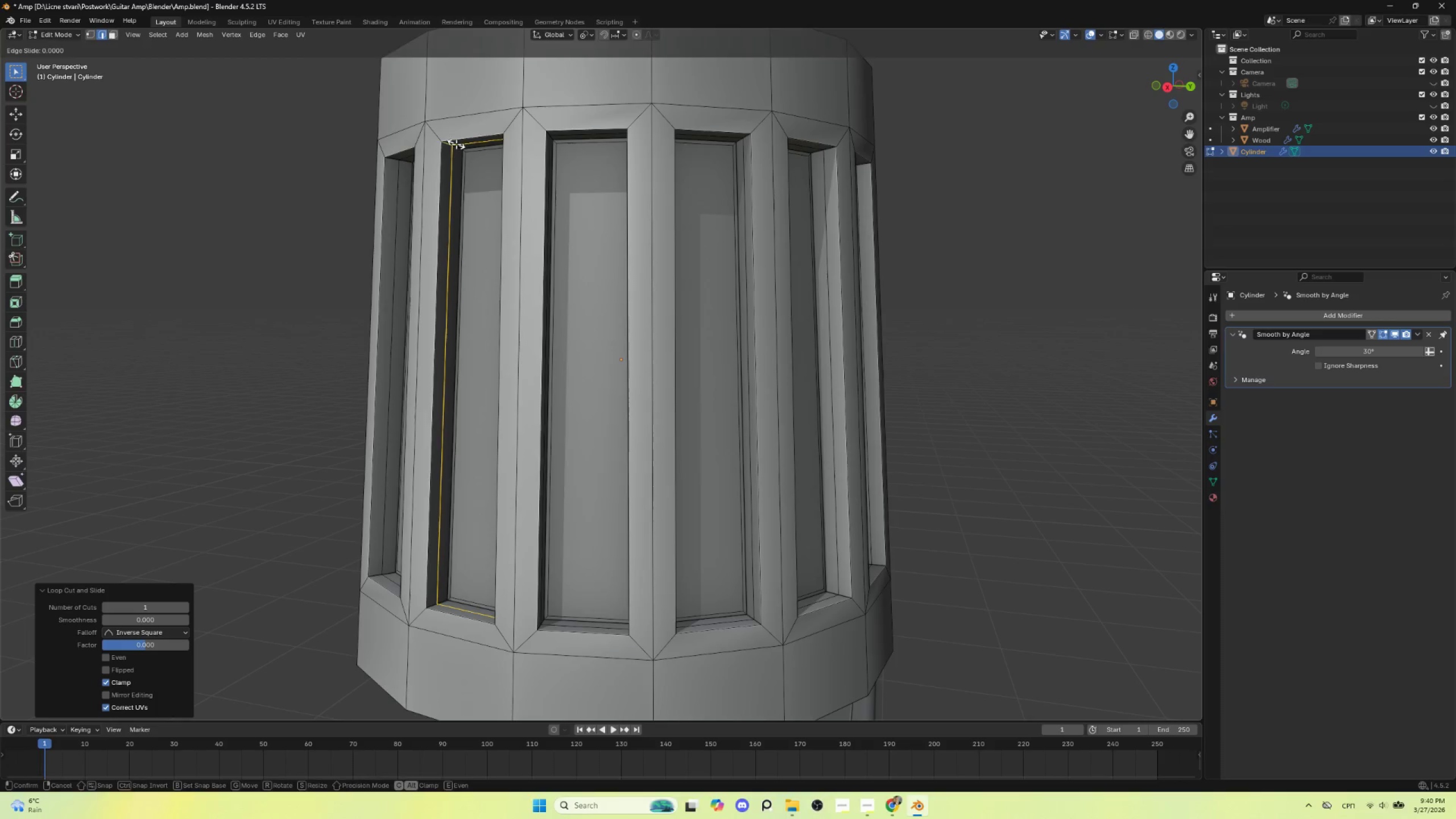 
key(Escape)
 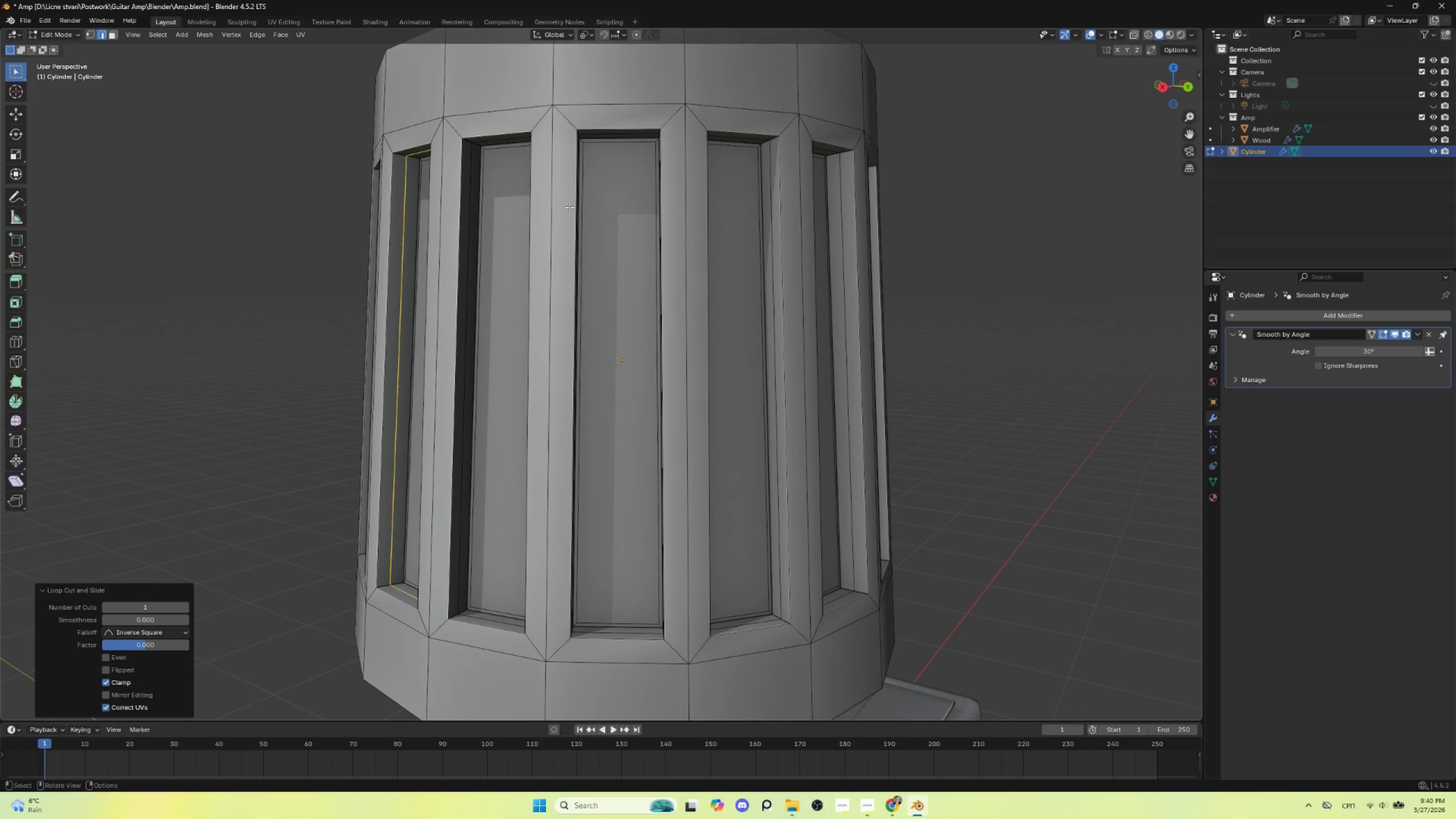 
hold_key(key=ControlLeft, duration=0.47)
 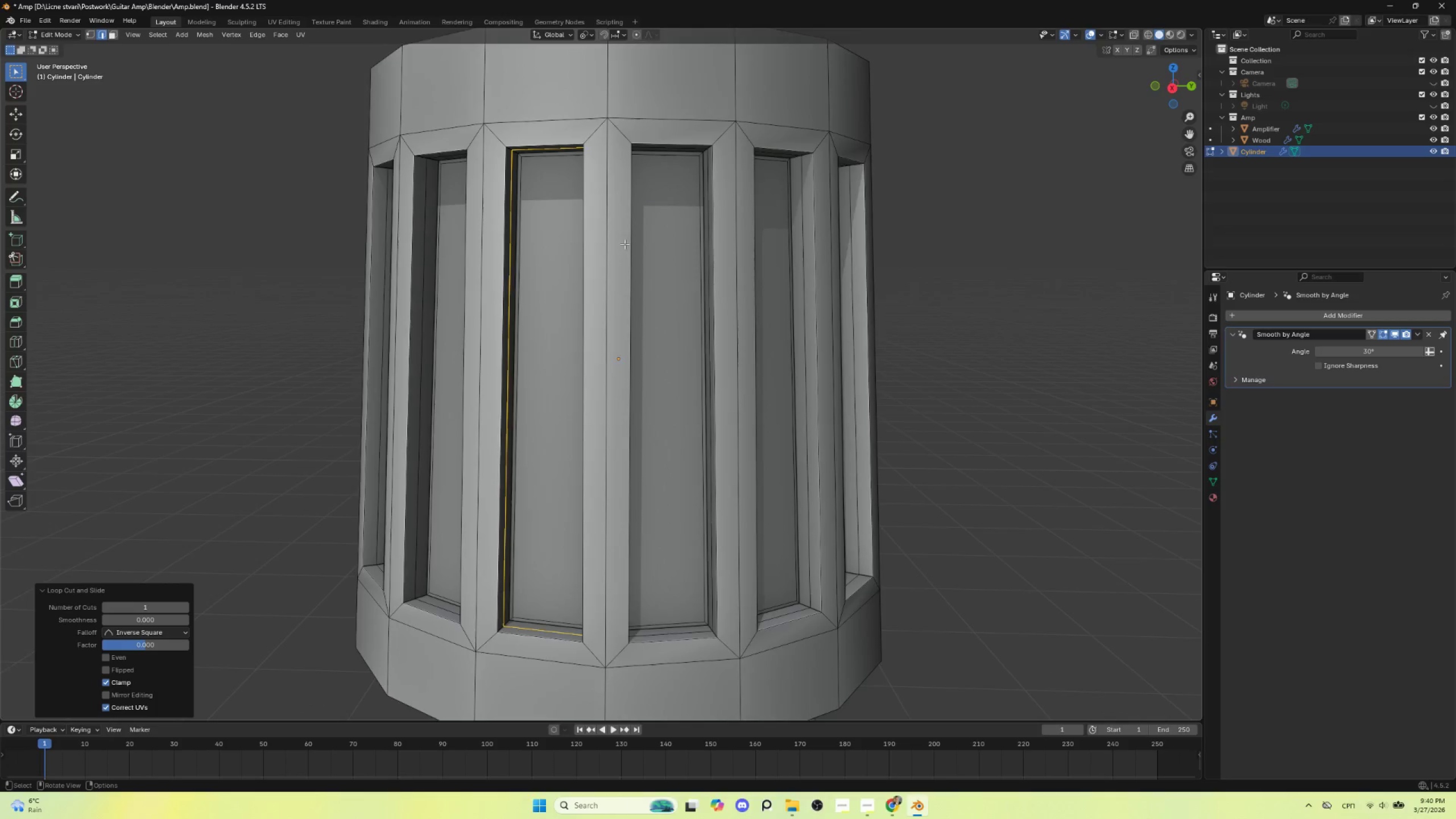 
key(Tab)
 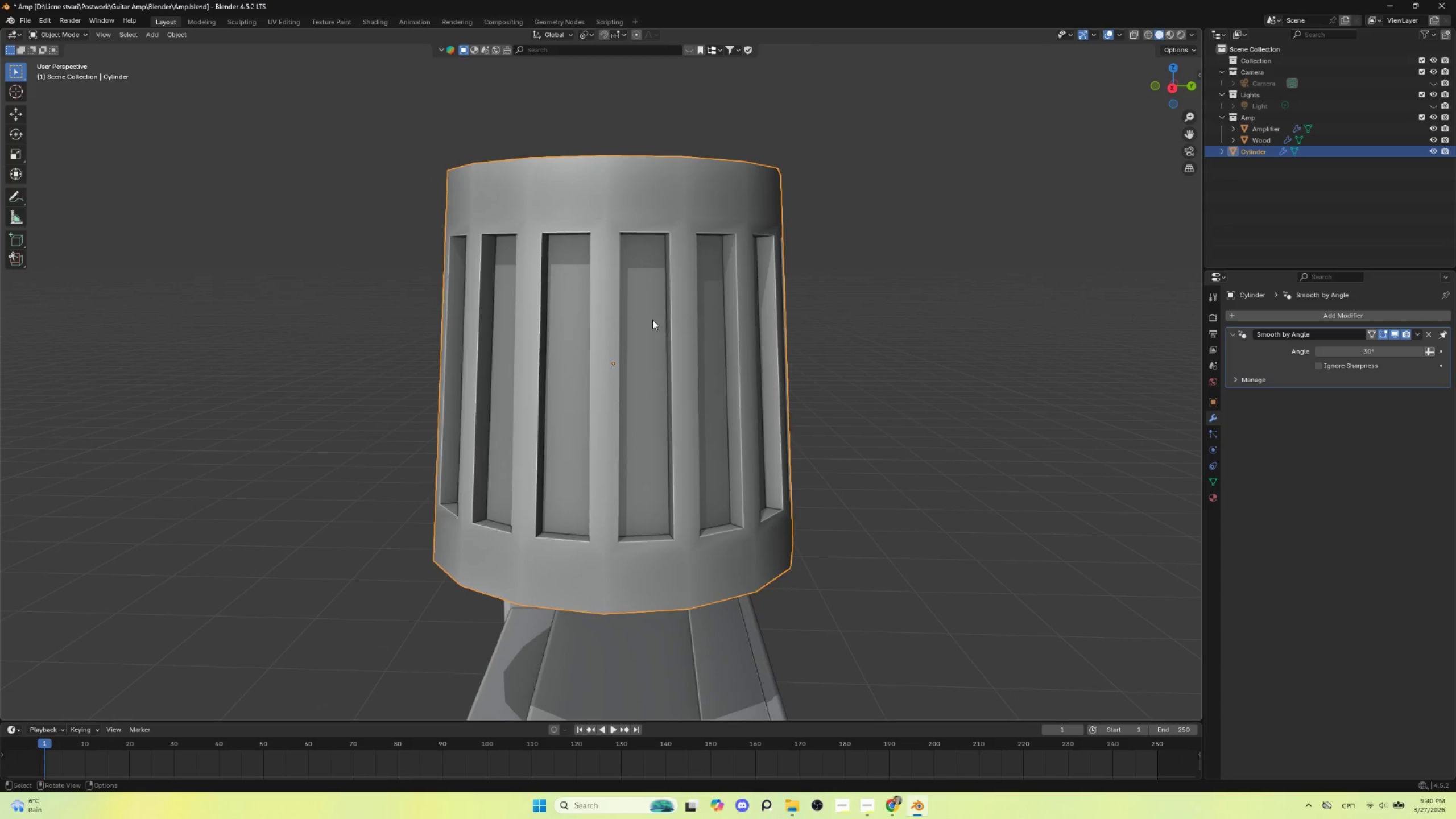 
scroll: coordinate [640, 268], scroll_direction: down, amount: 2.0
 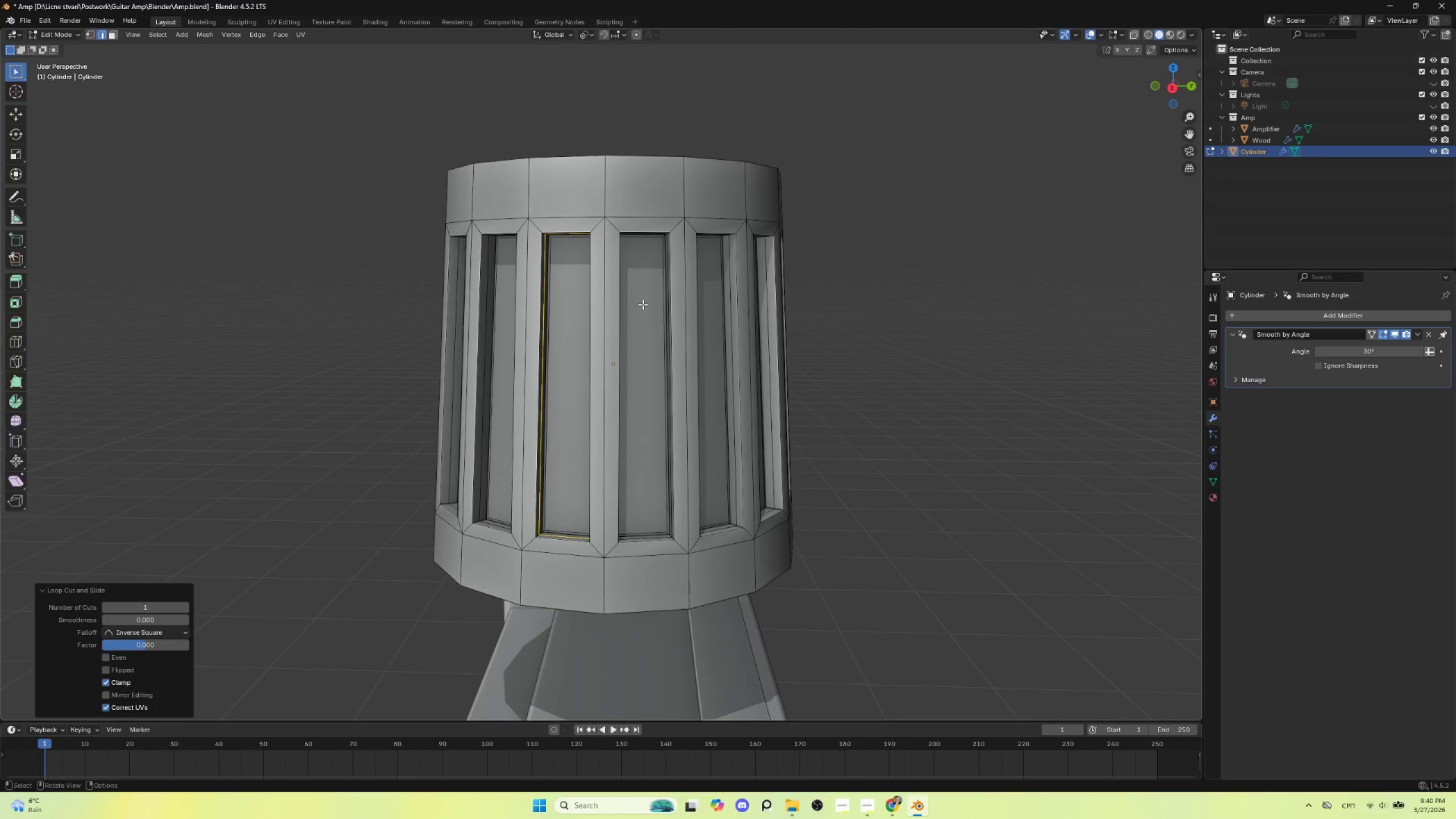 
key(Control+2)
 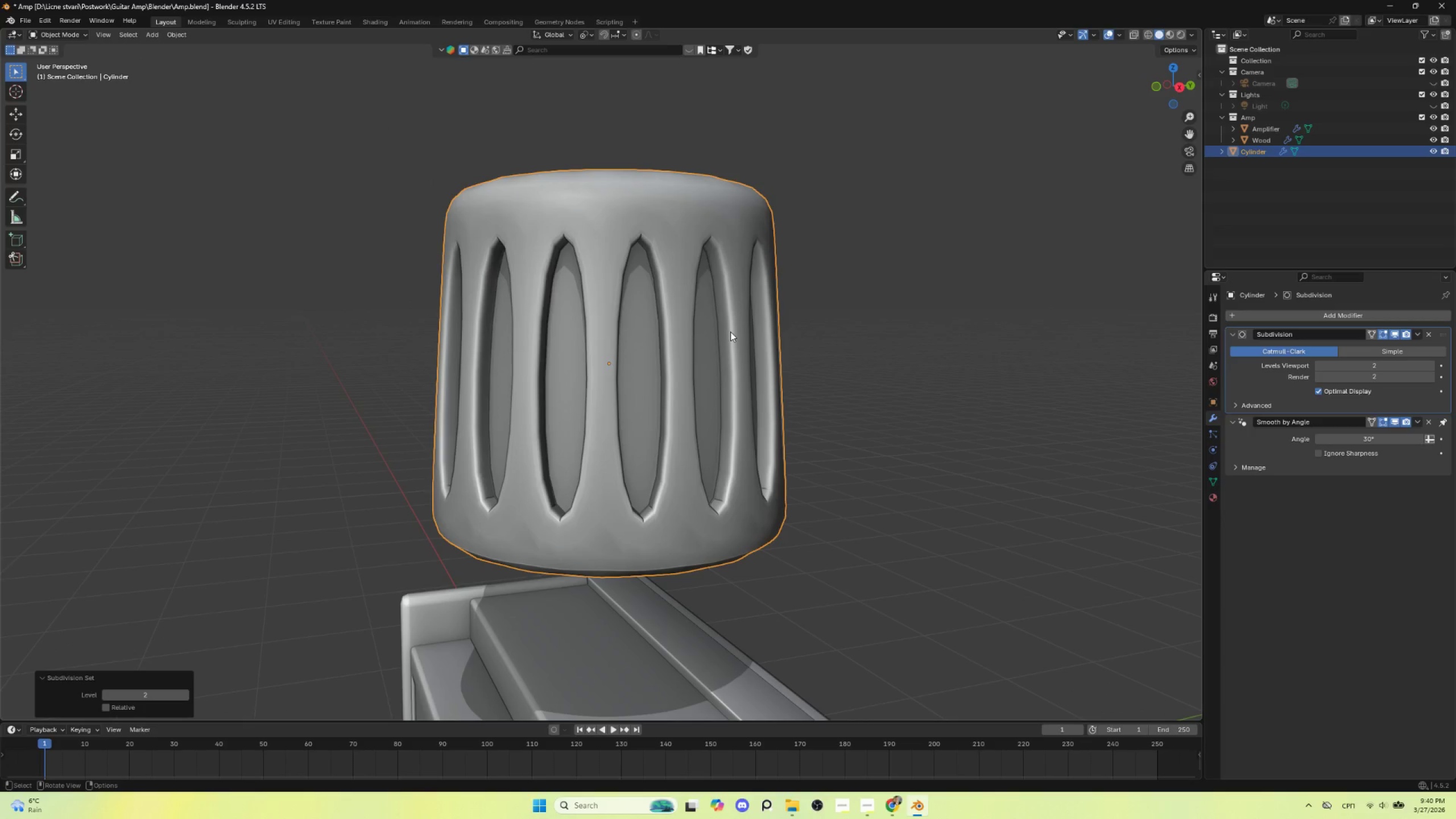 
key(Tab)
 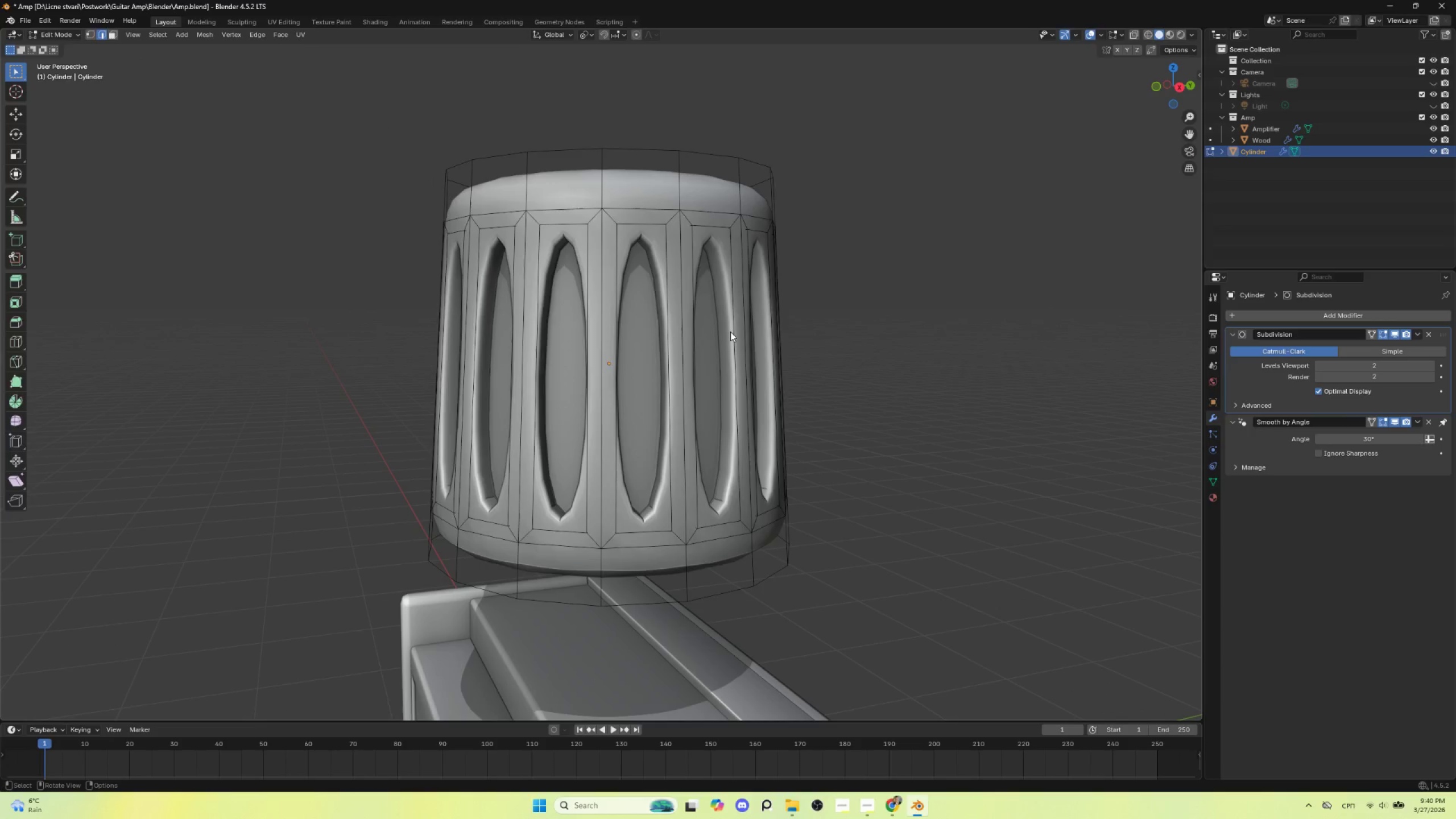 
key(Tab)
 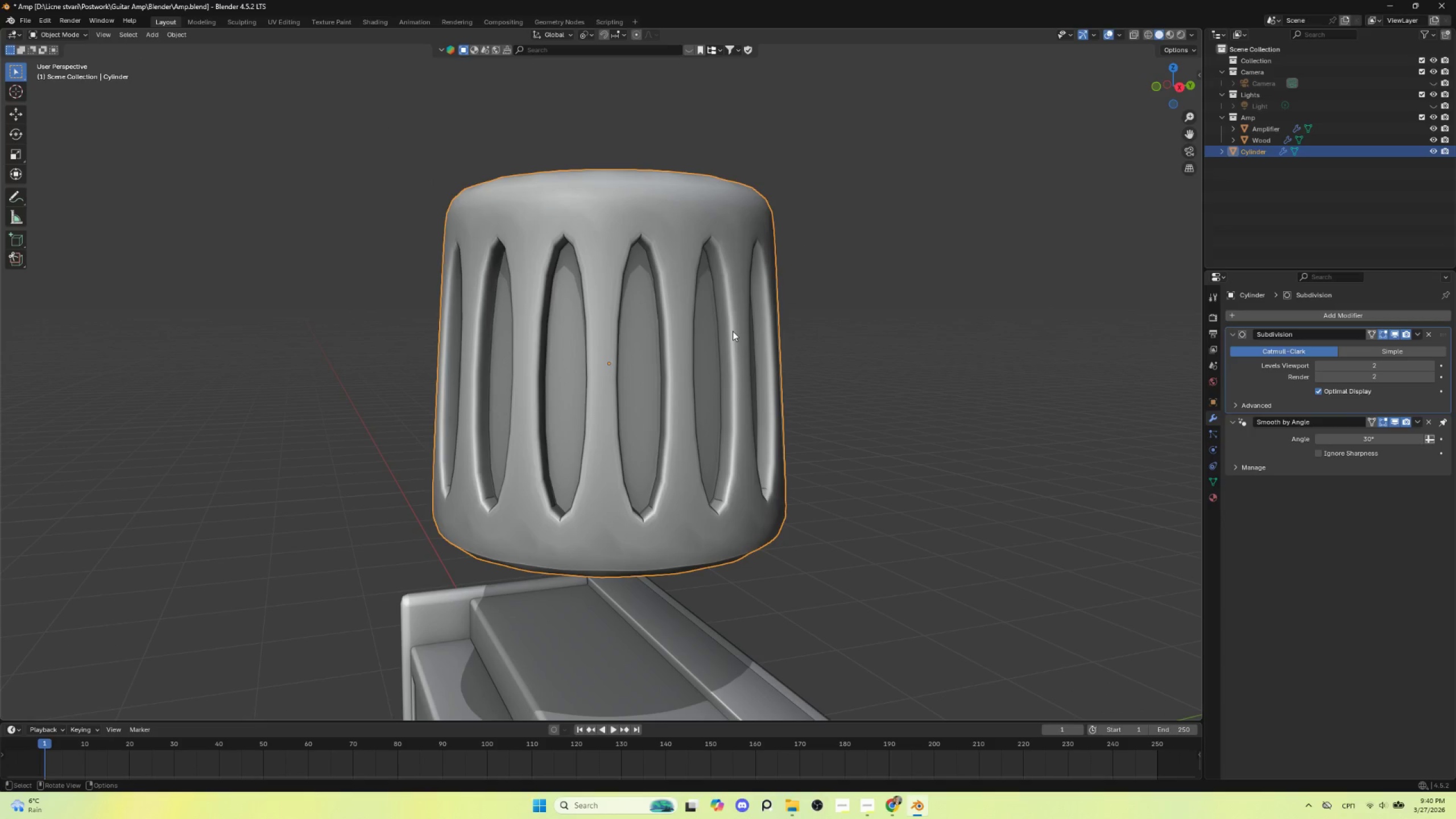 
key(Control+Z)
 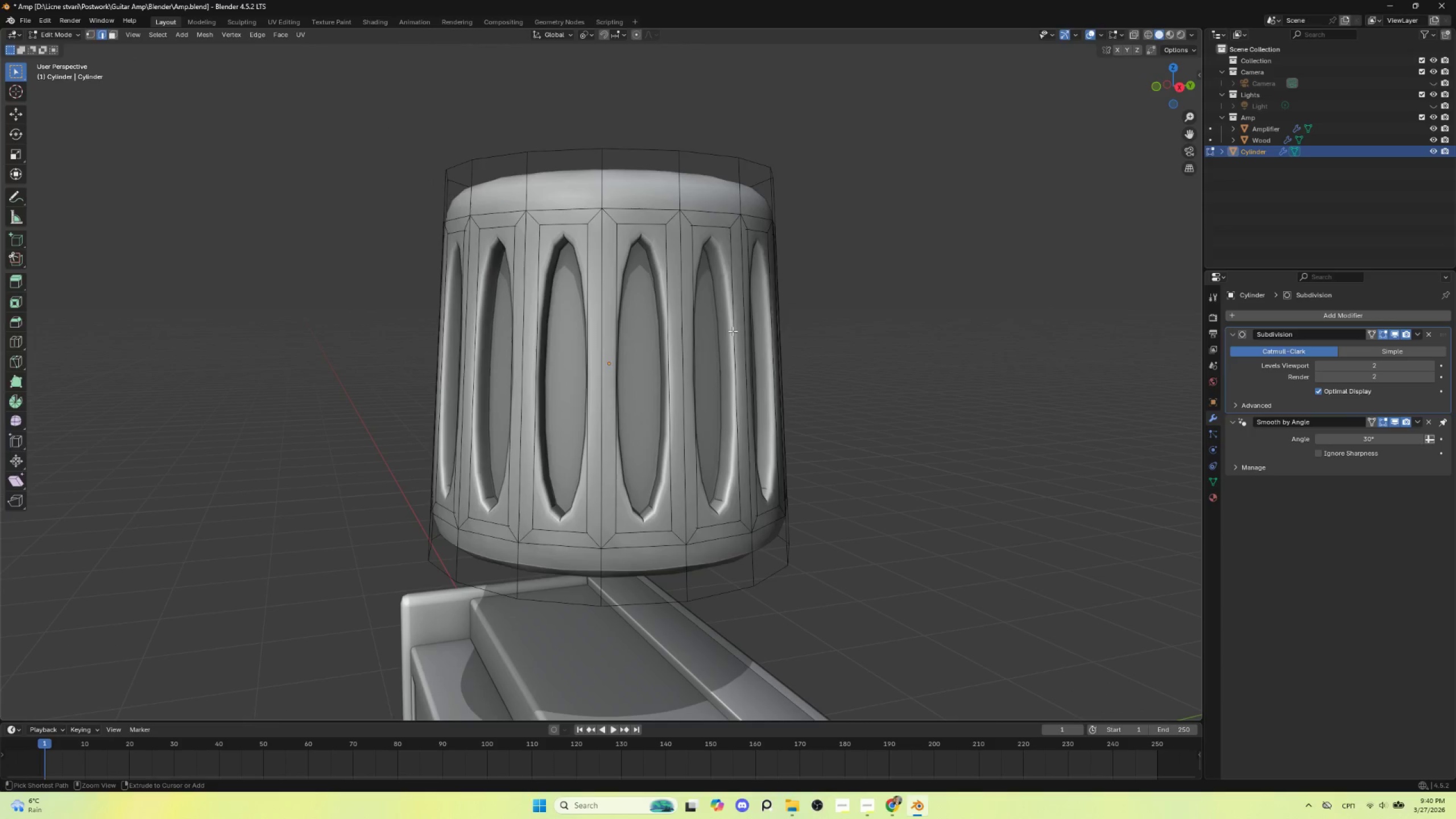 
key(Control+Z)
 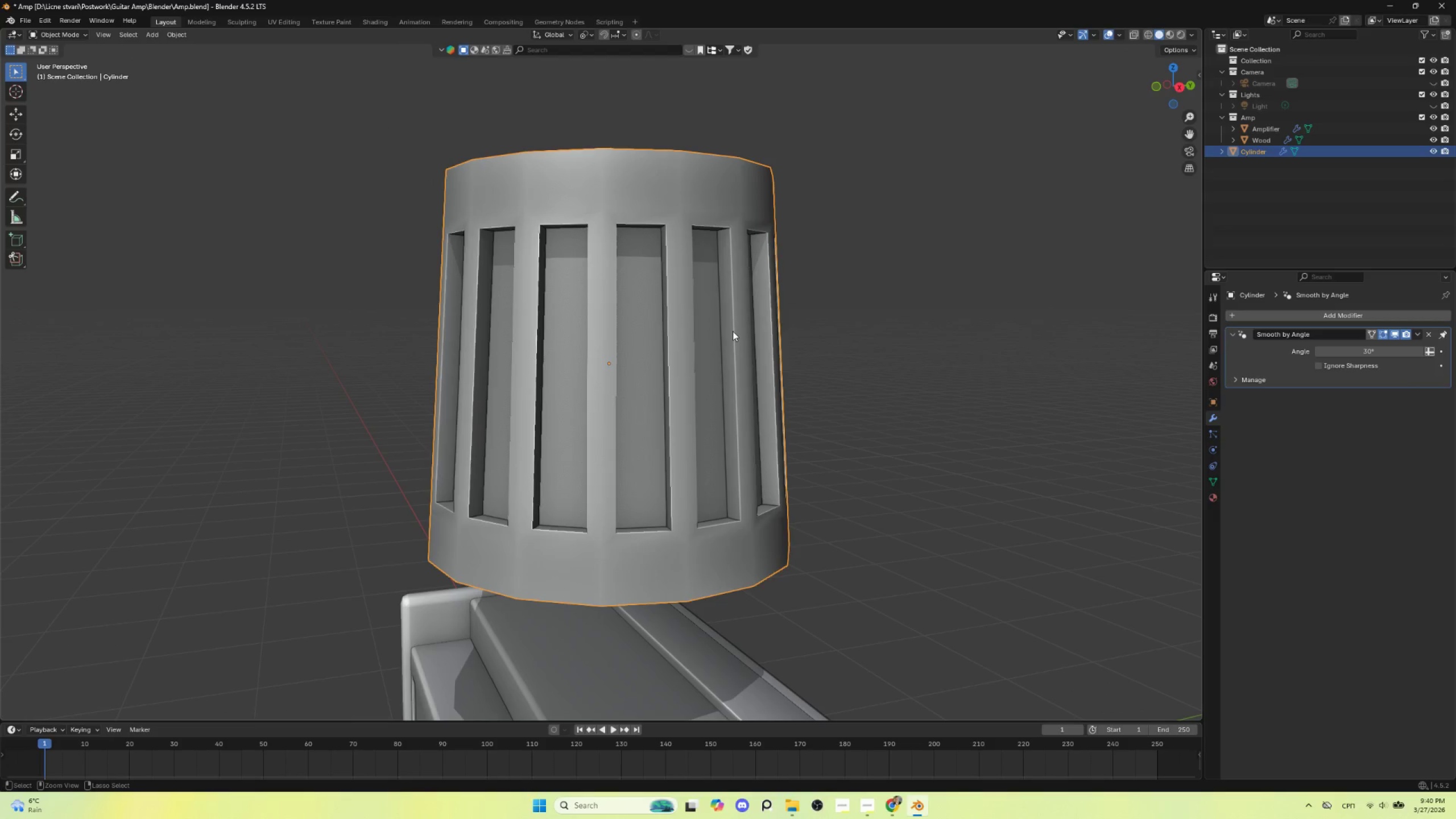 
key(Control+Z)
 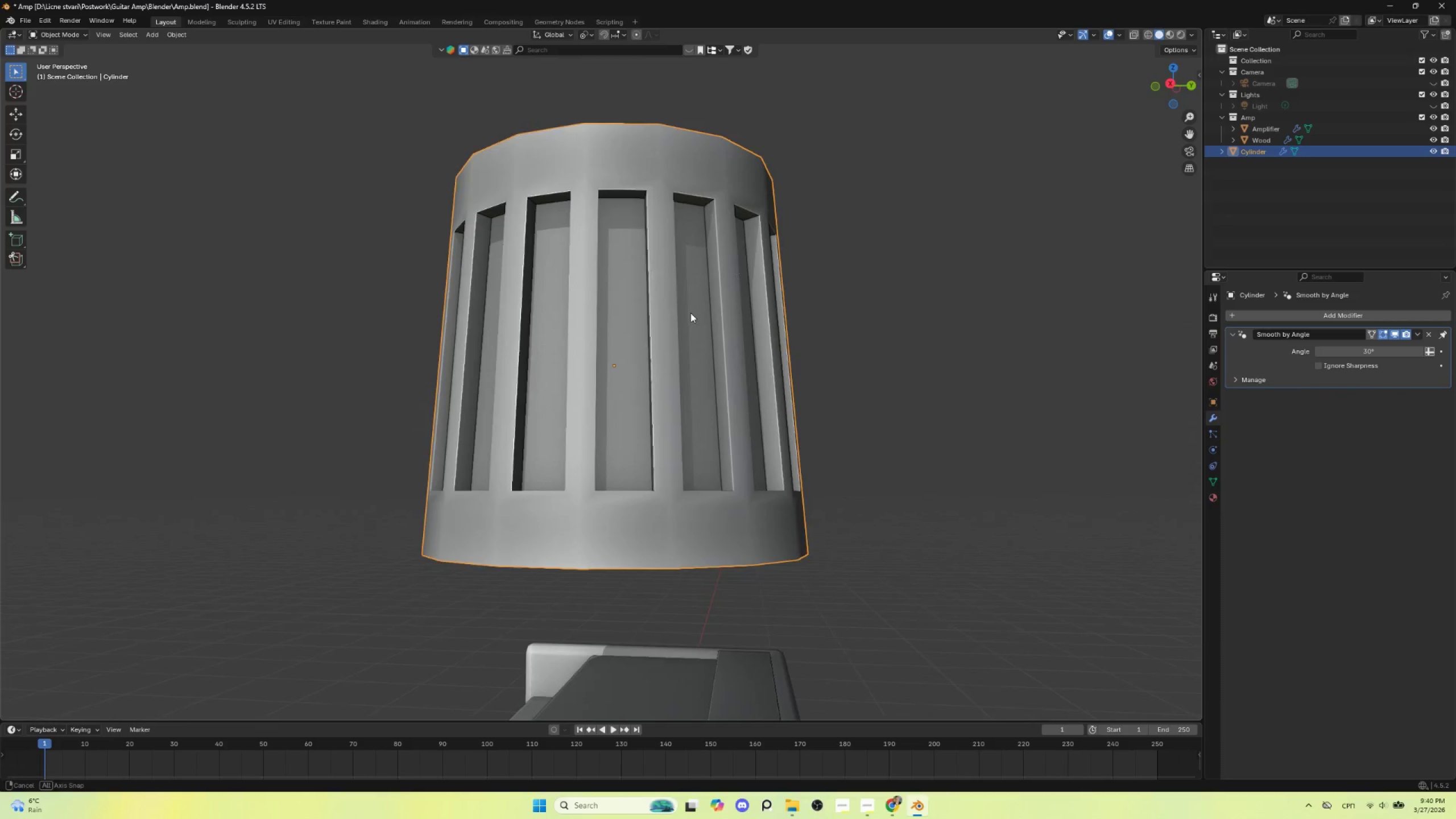 
hold_key(key=ShiftLeft, duration=0.48)
 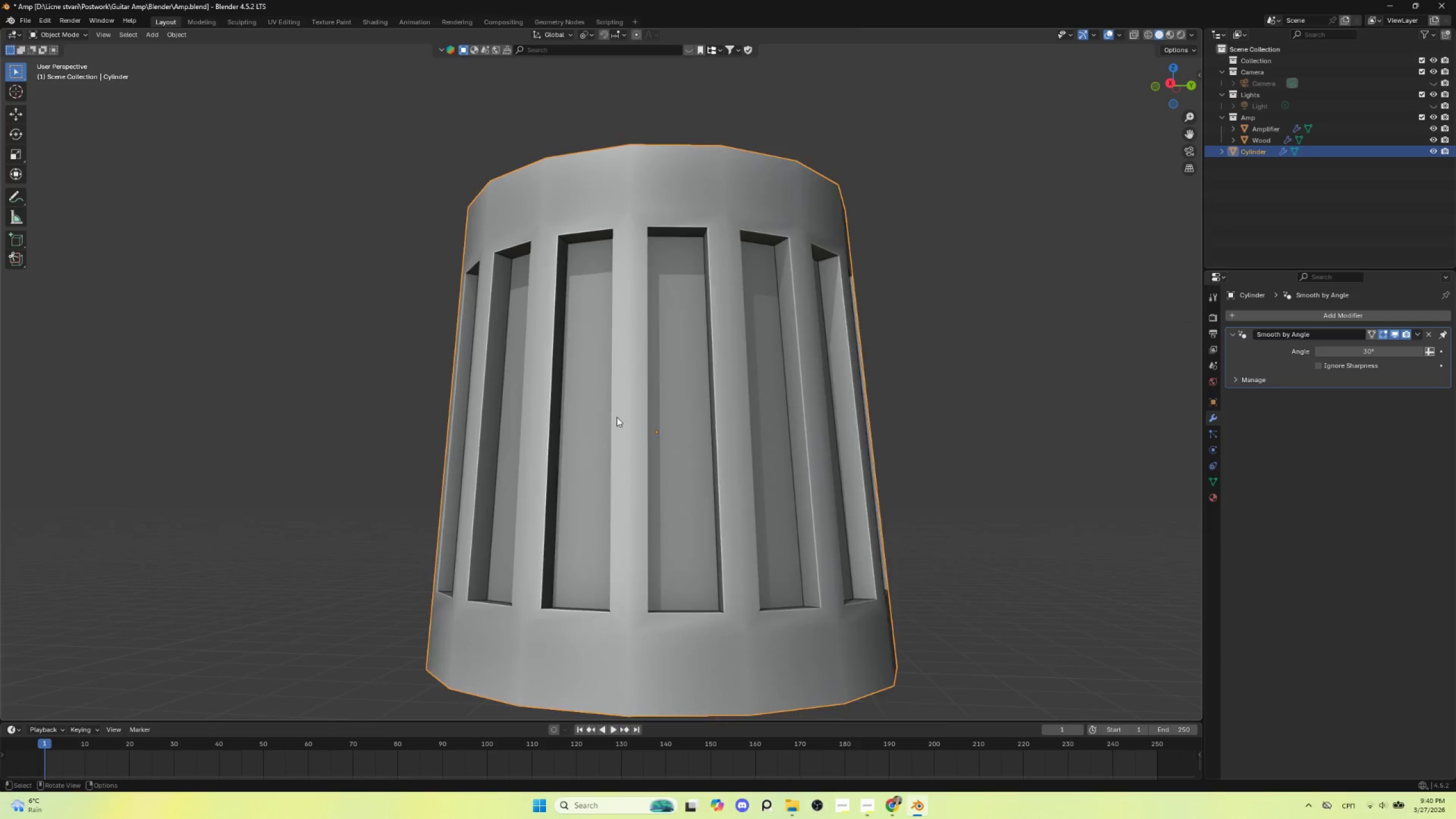 
scroll: coordinate [686, 313], scroll_direction: up, amount: 1.0
 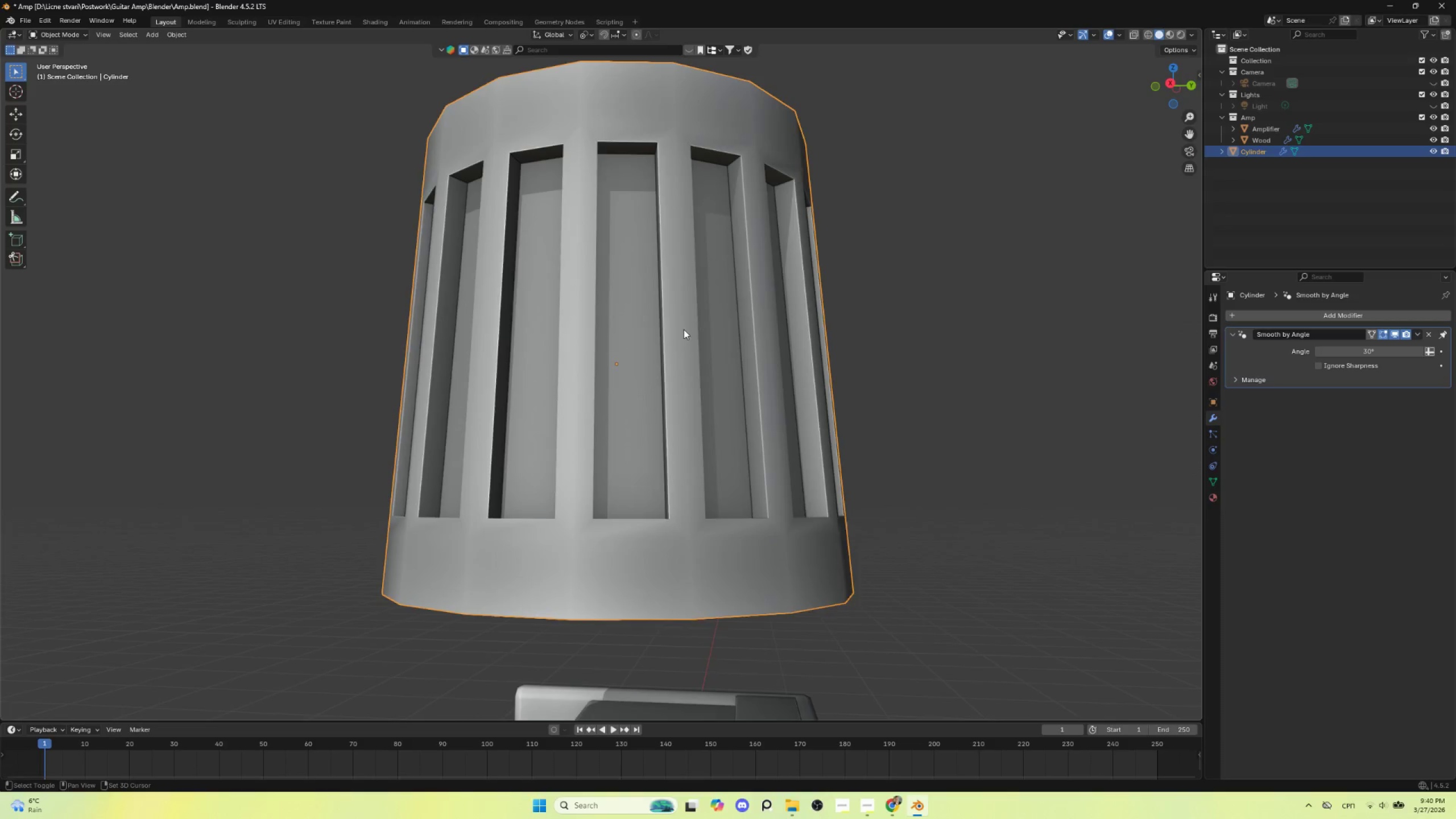 
key(Tab)
 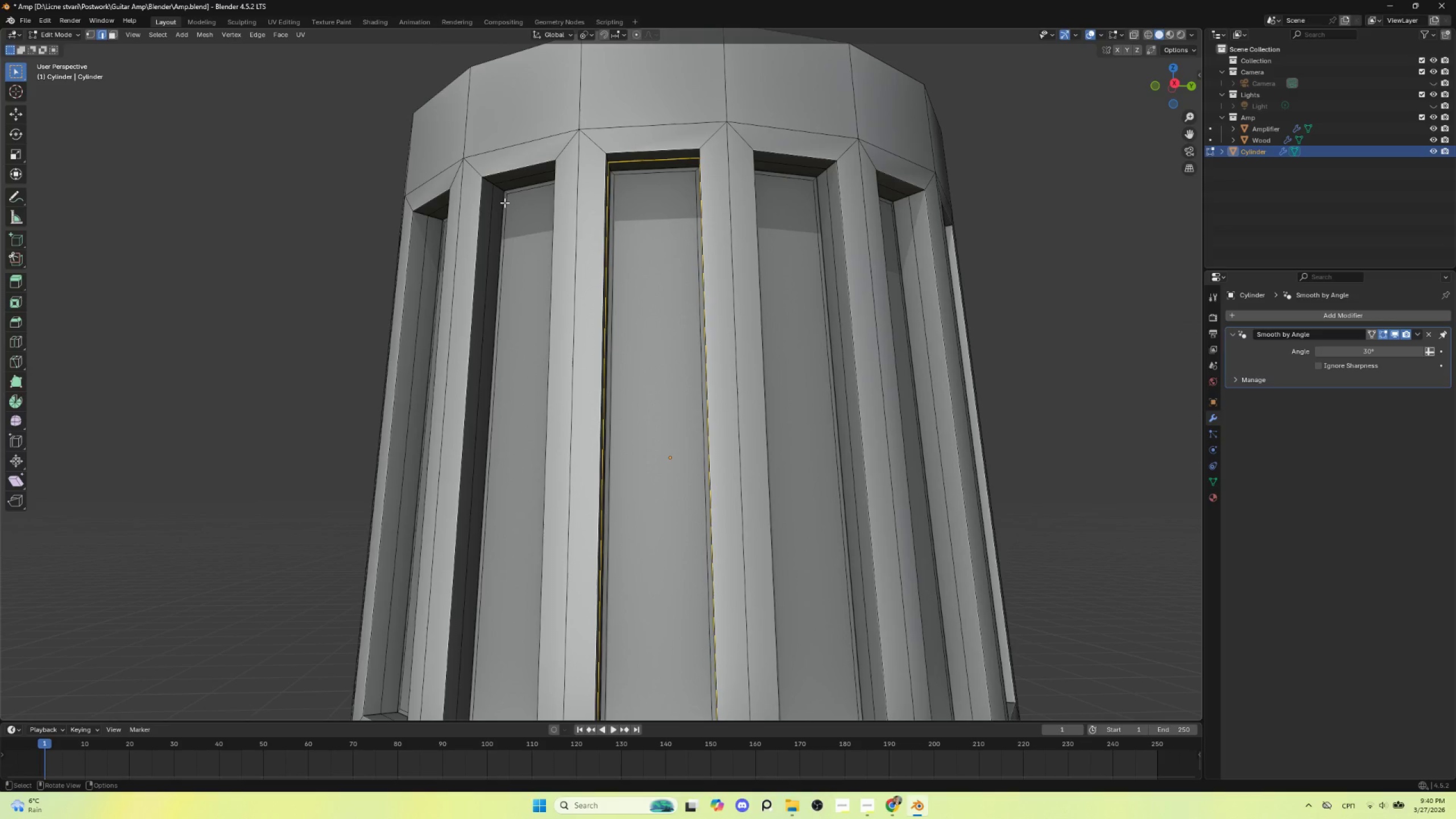 
scroll: coordinate [615, 417], scroll_direction: up, amount: 2.0
 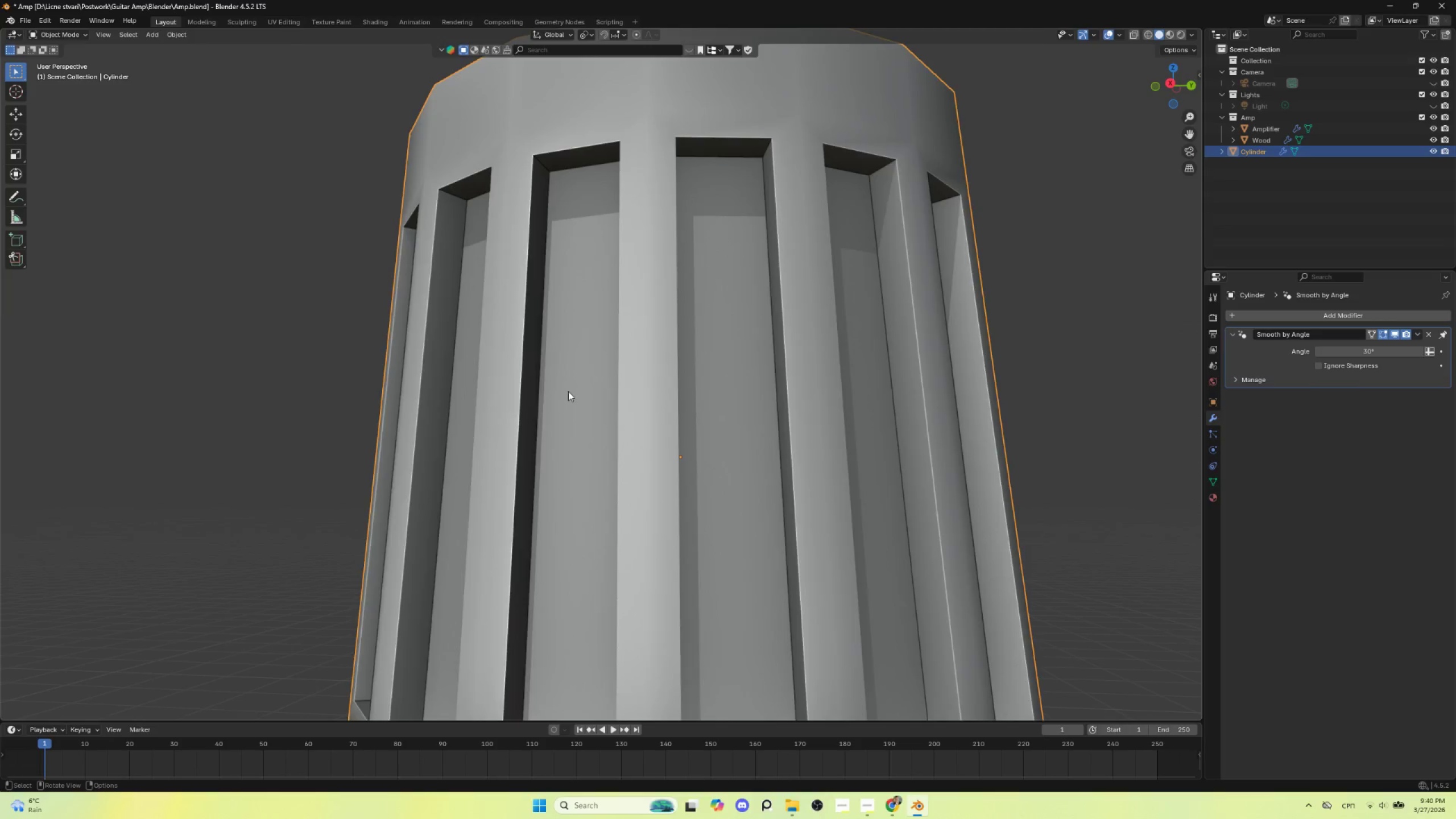 
hold_key(key=AltLeft, duration=1.5)
 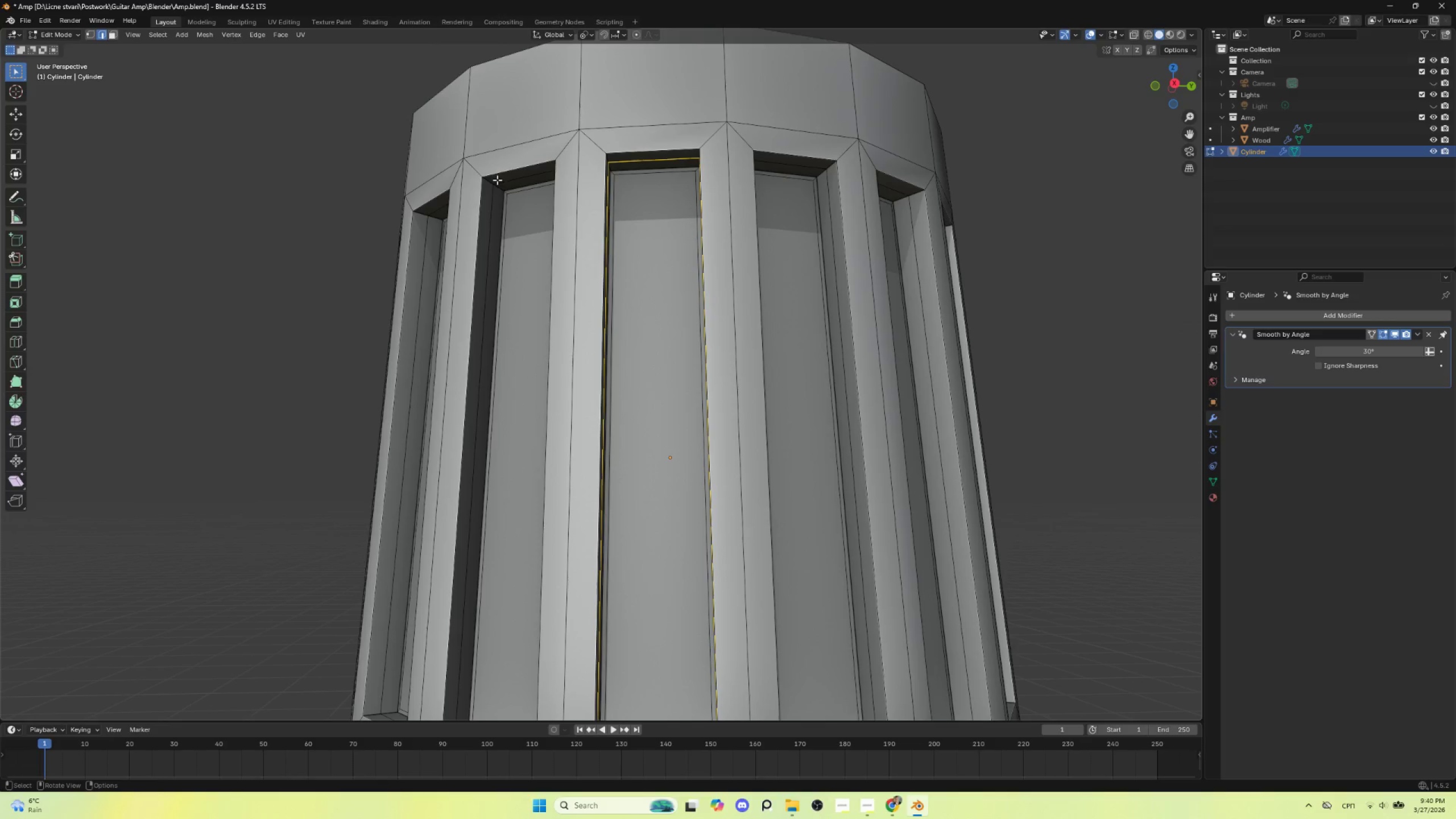 
hold_key(key=AltLeft, duration=0.53)
 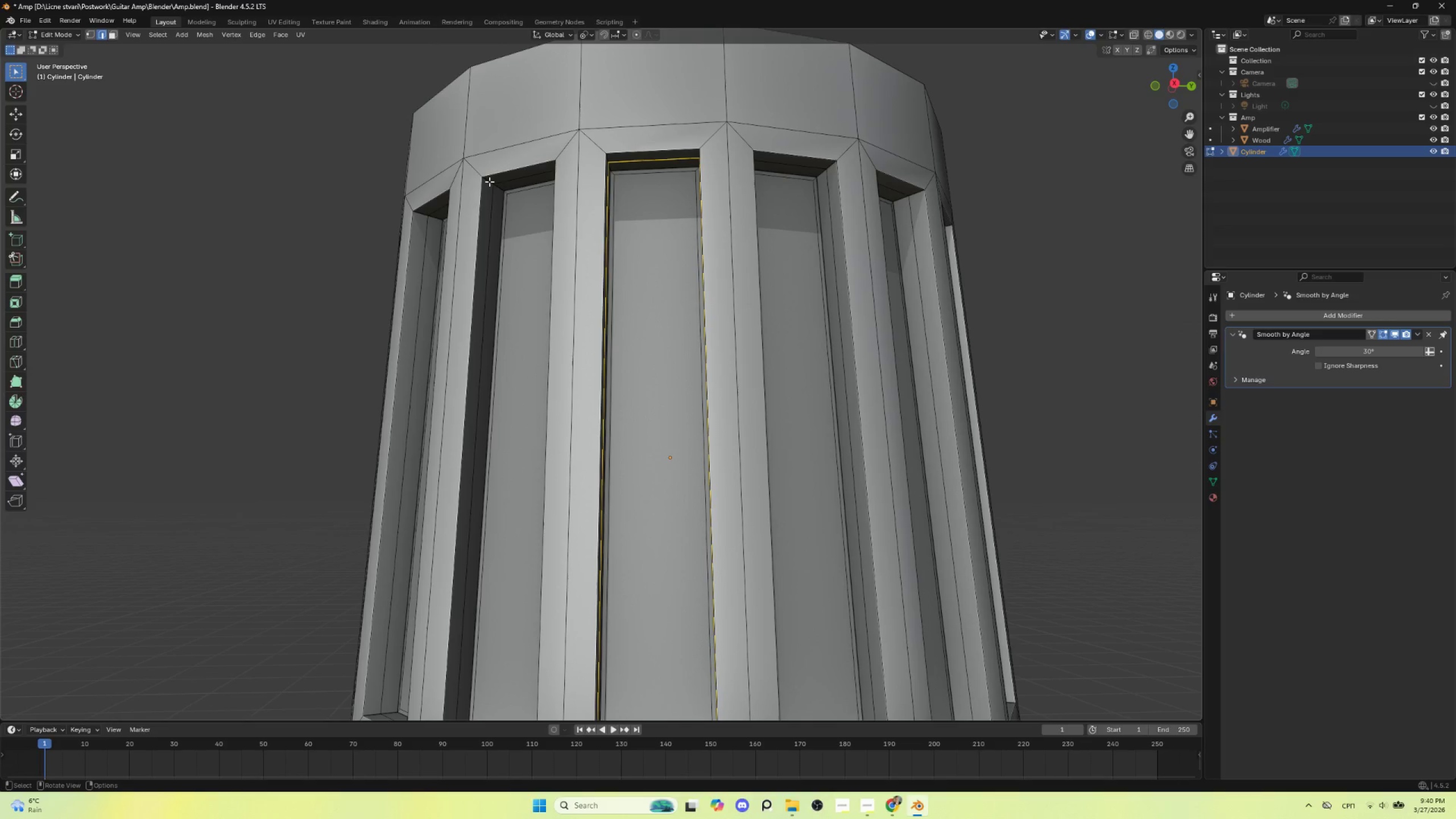 
hold_key(key=AltLeft, duration=1.52)
 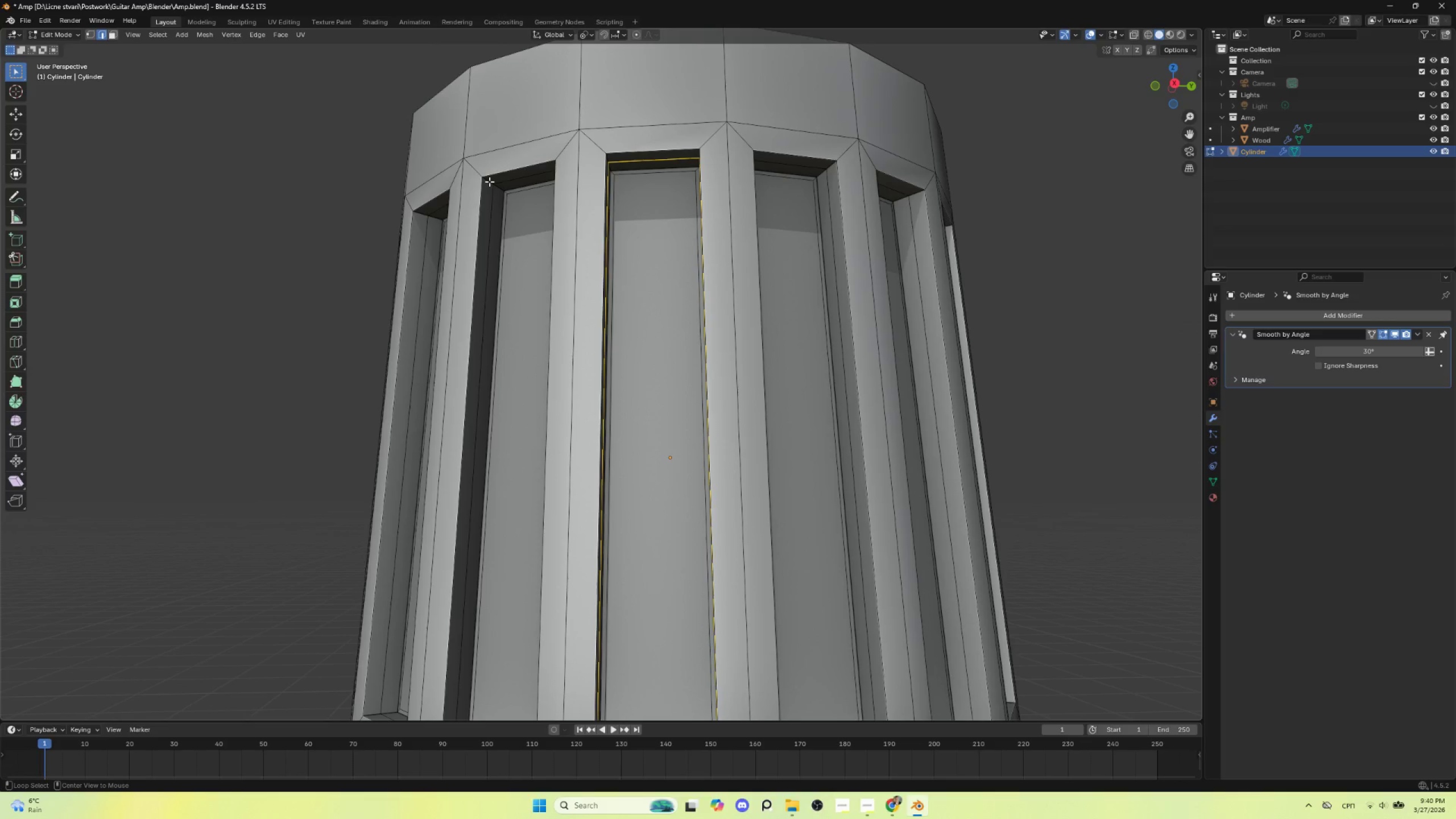 
hold_key(key=AltLeft, duration=1.42)
left_click([489, 181])
 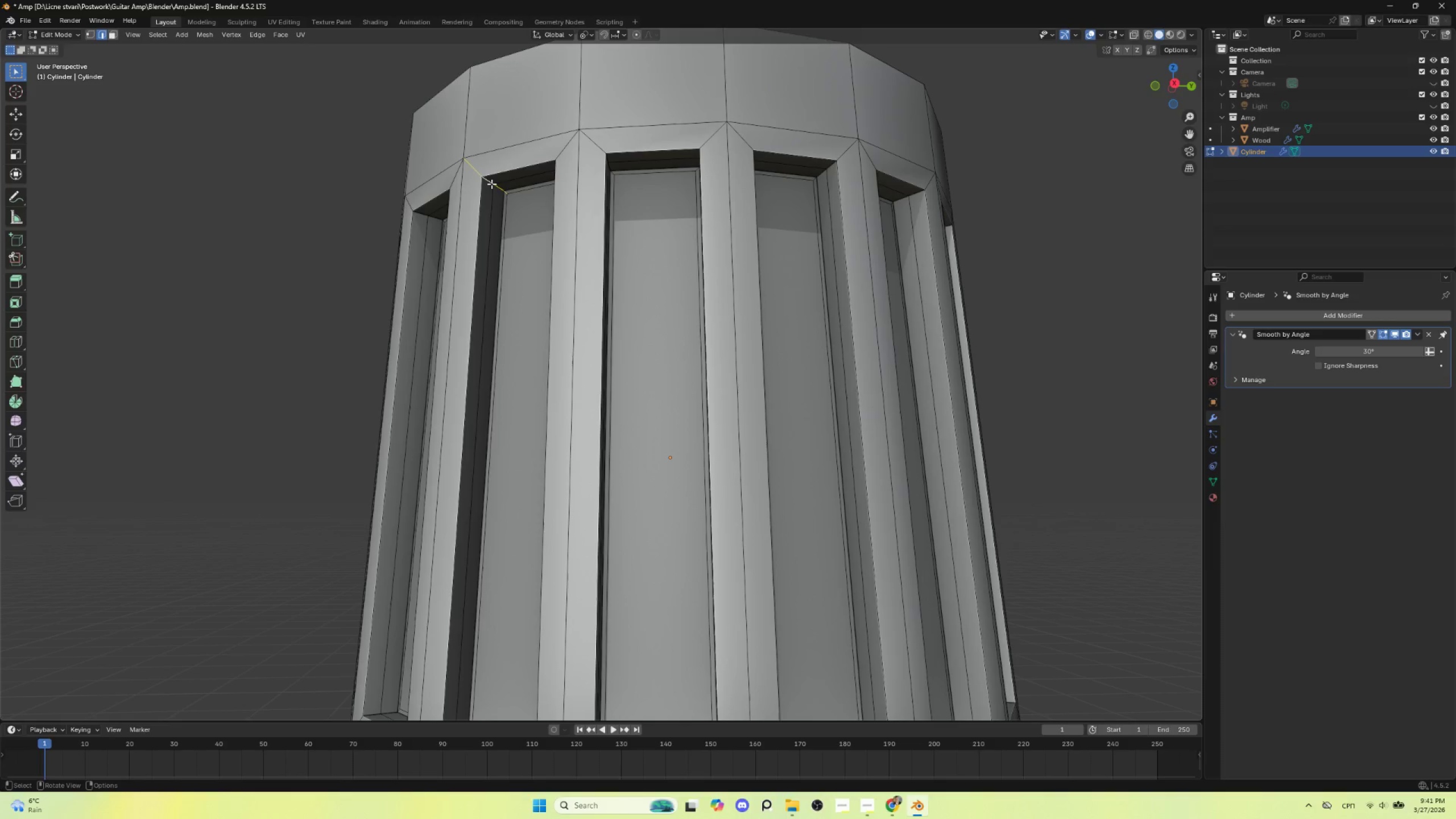 
left_click([491, 184])
 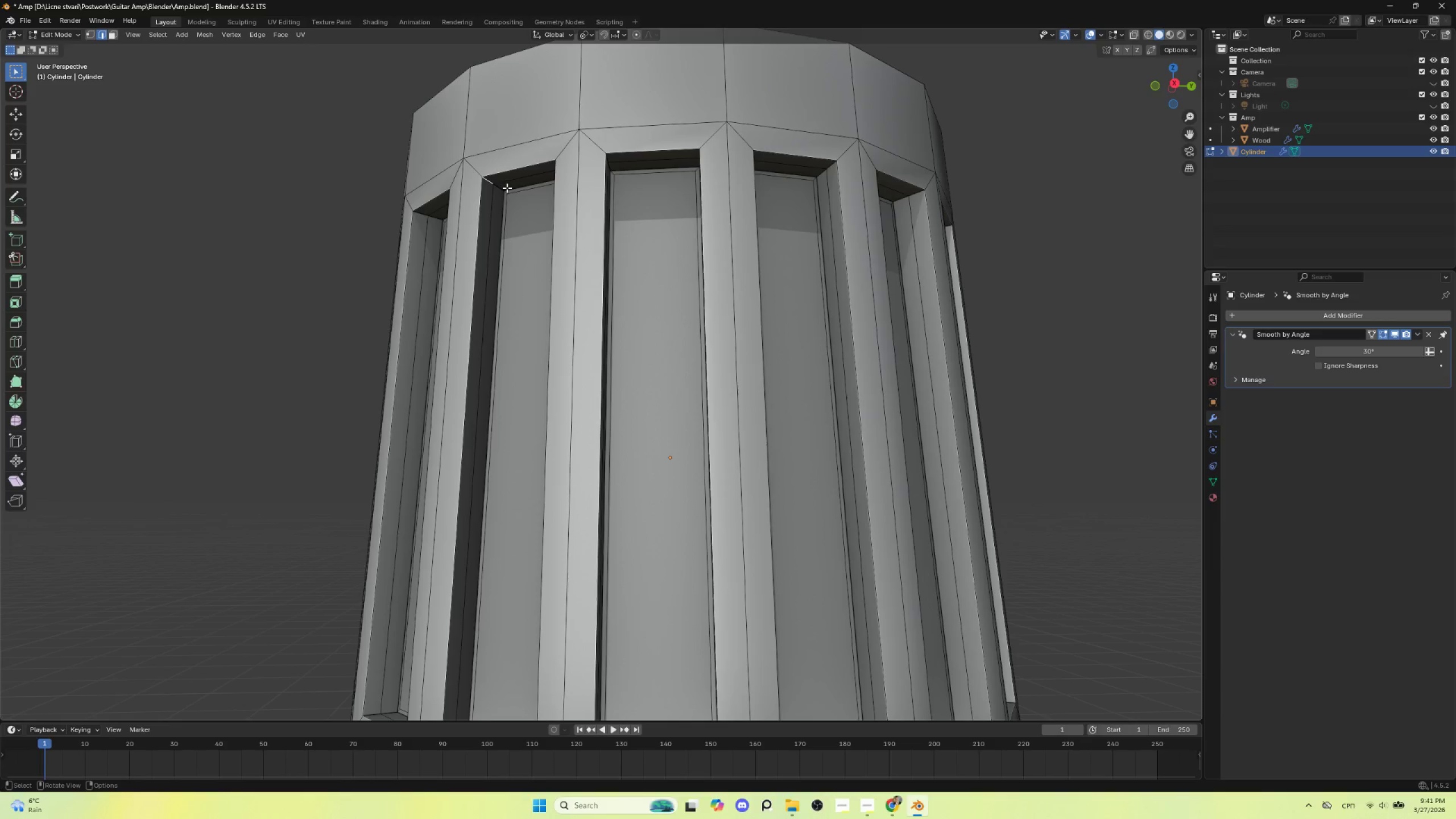 
hold_key(key=AltLeft, duration=3.73)
left_click([510, 170])
 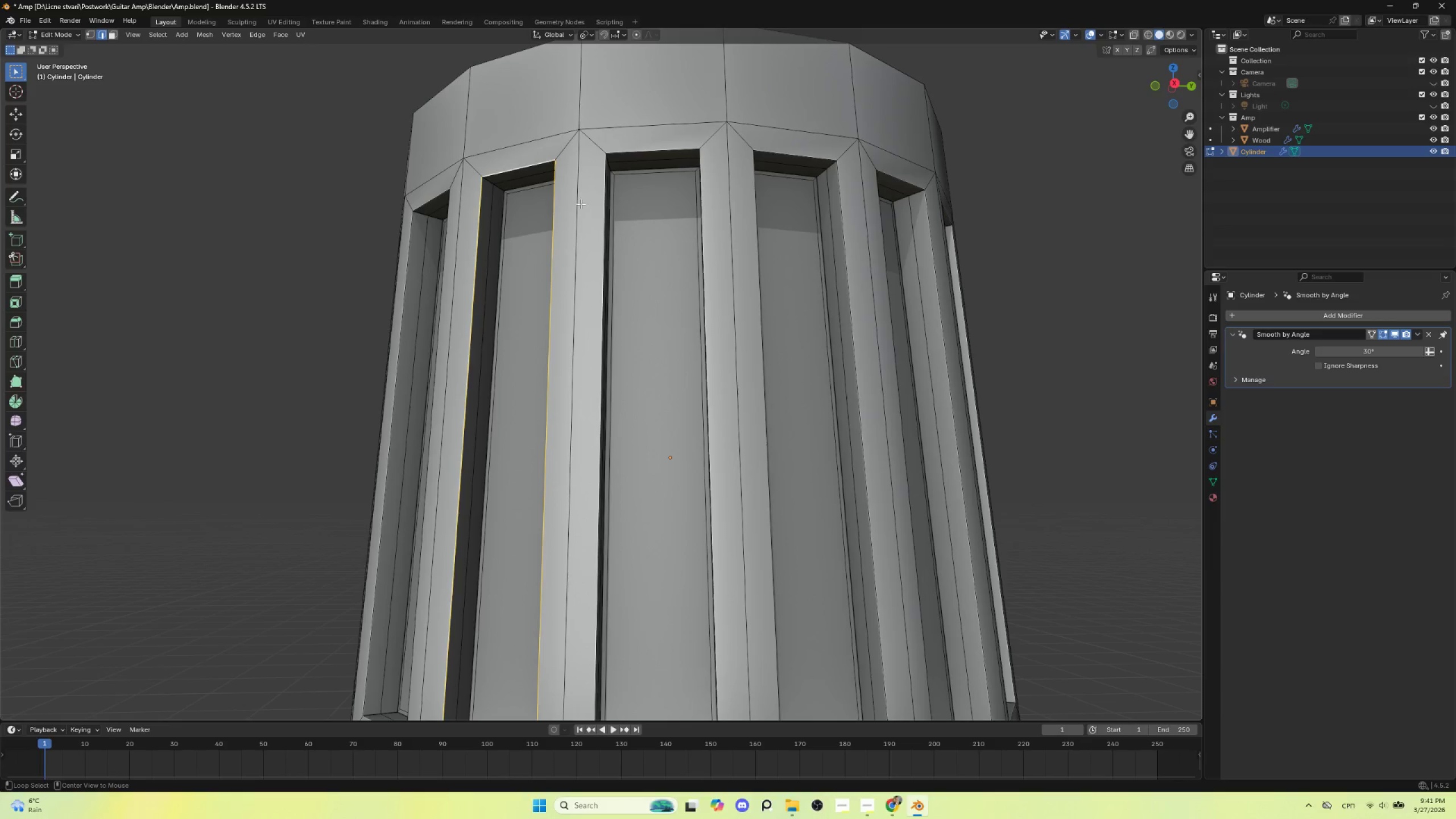 
hold_key(key=ShiftLeft, duration=1.5)
left_click([601, 208])
 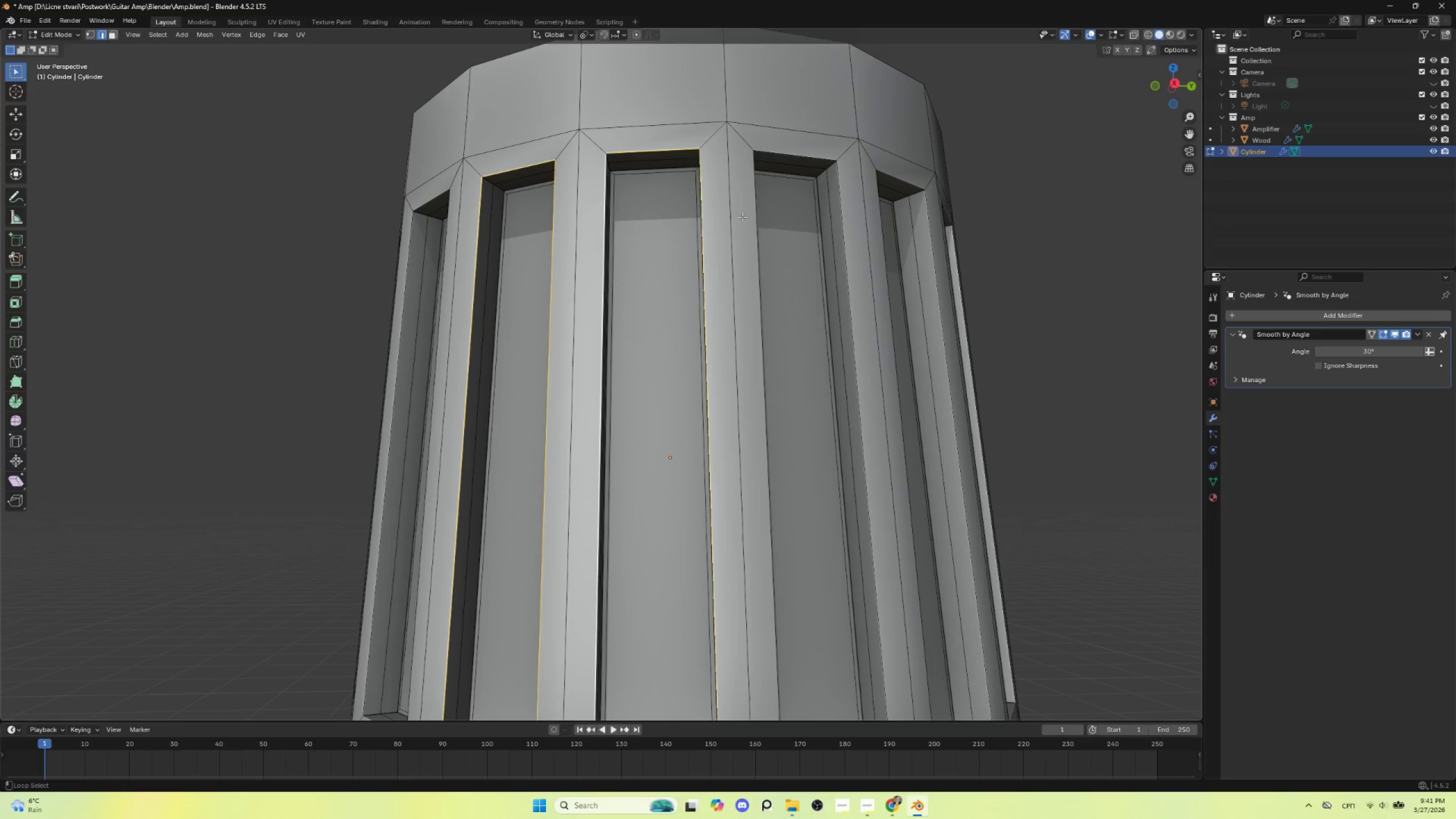 
hold_key(key=ShiftLeft, duration=0.83)
left_click([753, 205])
 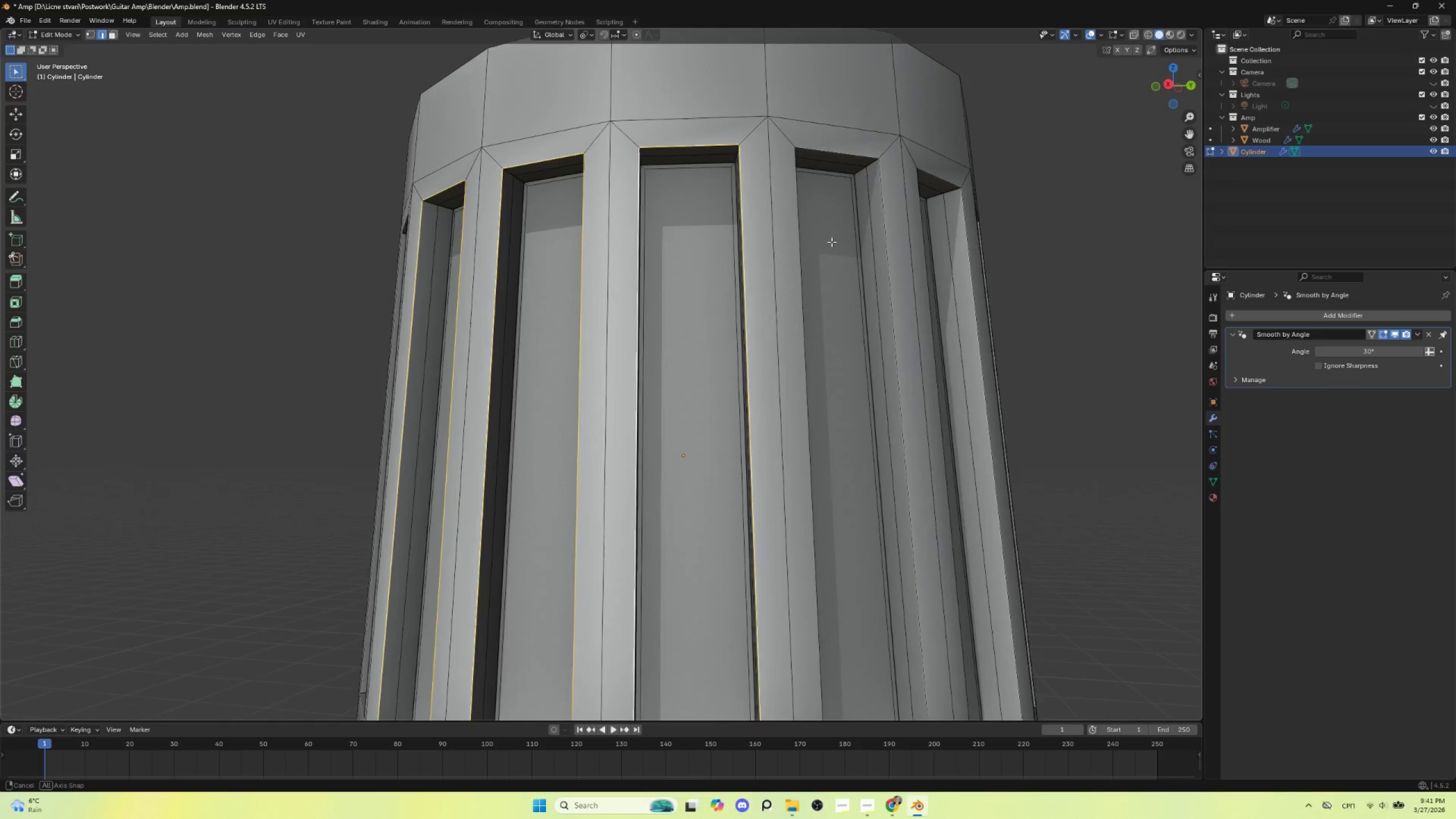 
hold_key(key=AltLeft, duration=2.66)
hold_key(key=ShiftLeft, duration=1.5)
left_click([789, 214])
 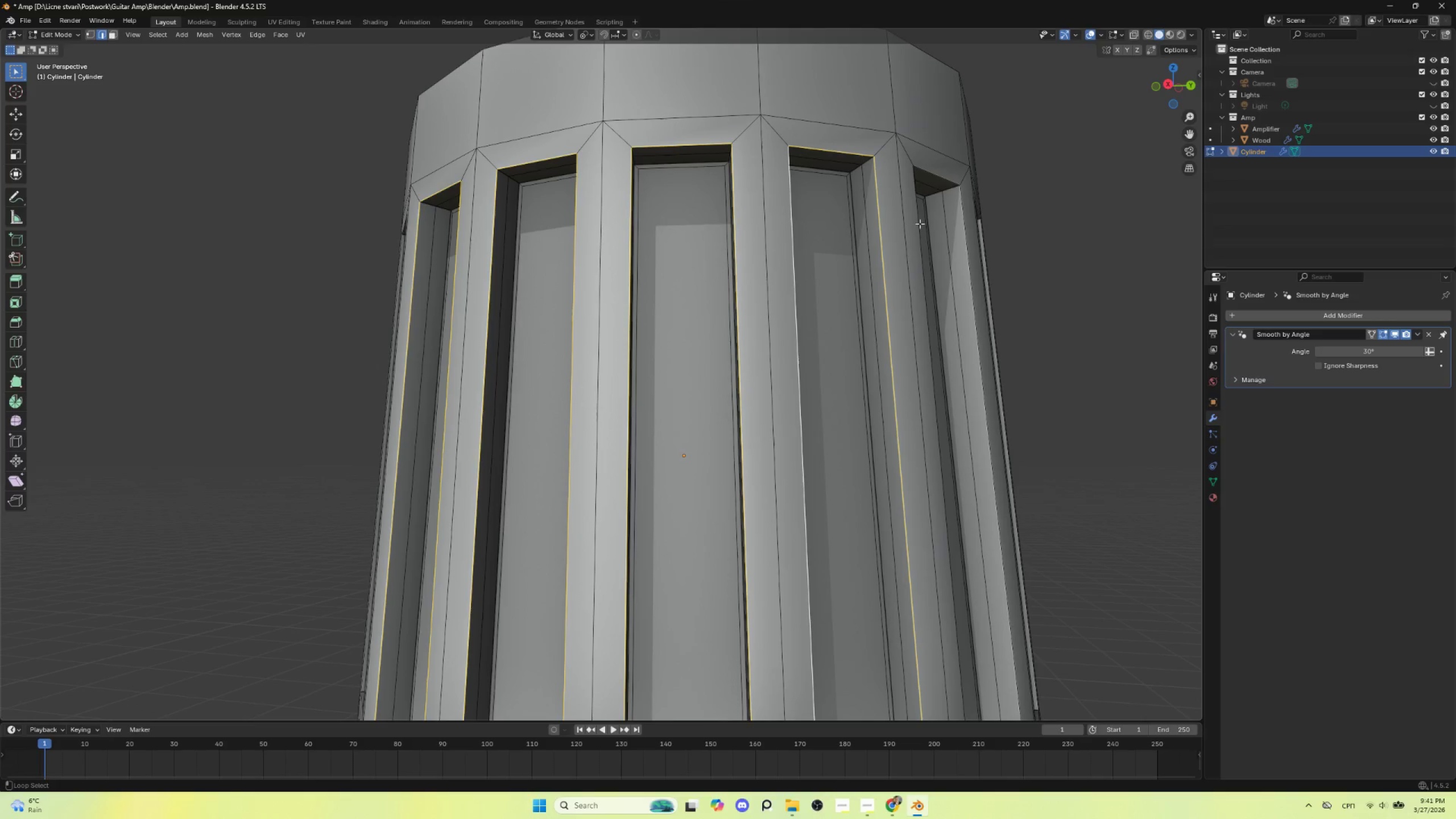 
hold_key(key=ShiftLeft, duration=1.12)
left_click([916, 220])
 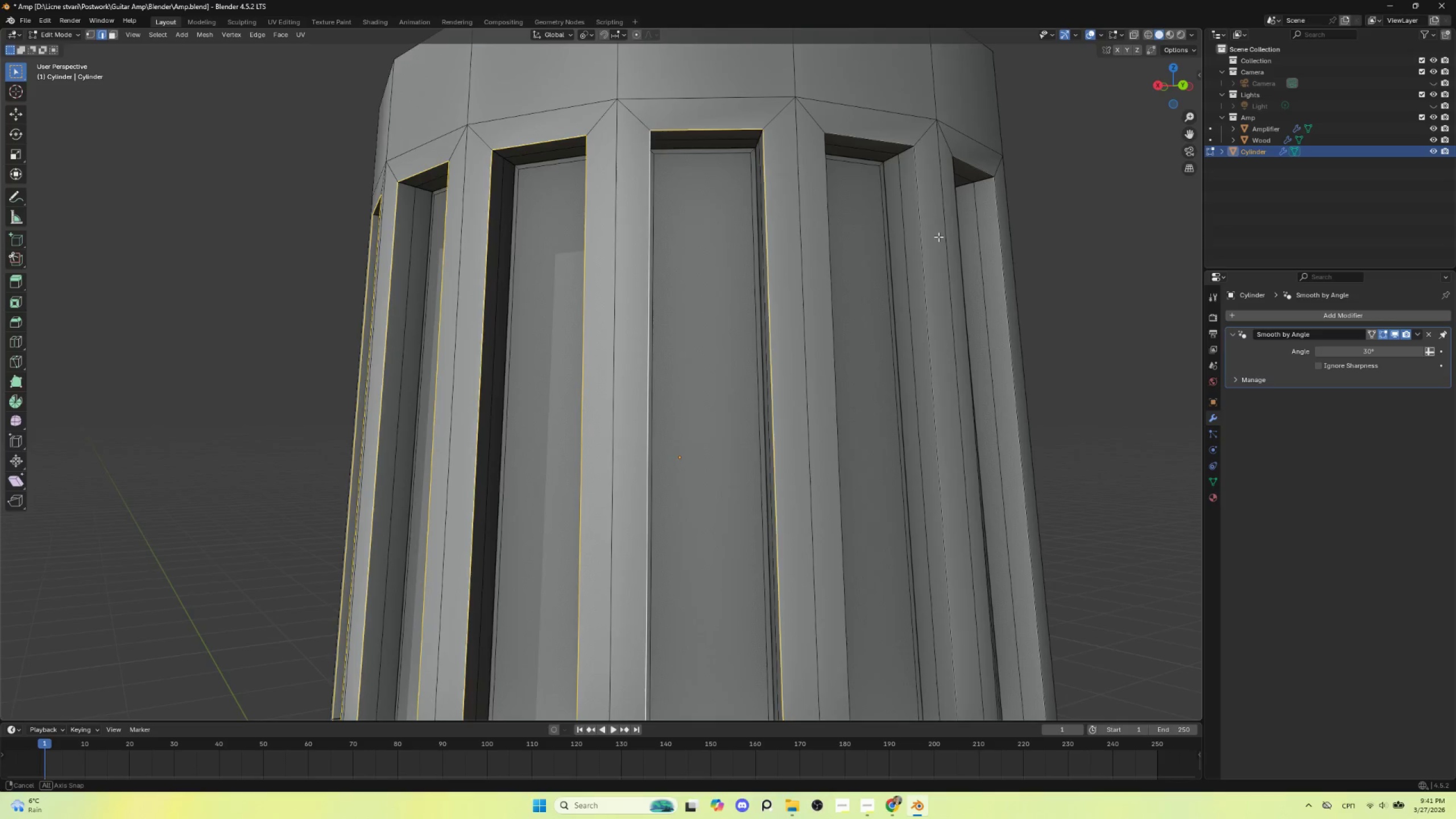 
hold_key(key=ShiftLeft, duration=0.77)
hold_key(key=AltLeft, duration=0.73)
left_click([820, 217])
 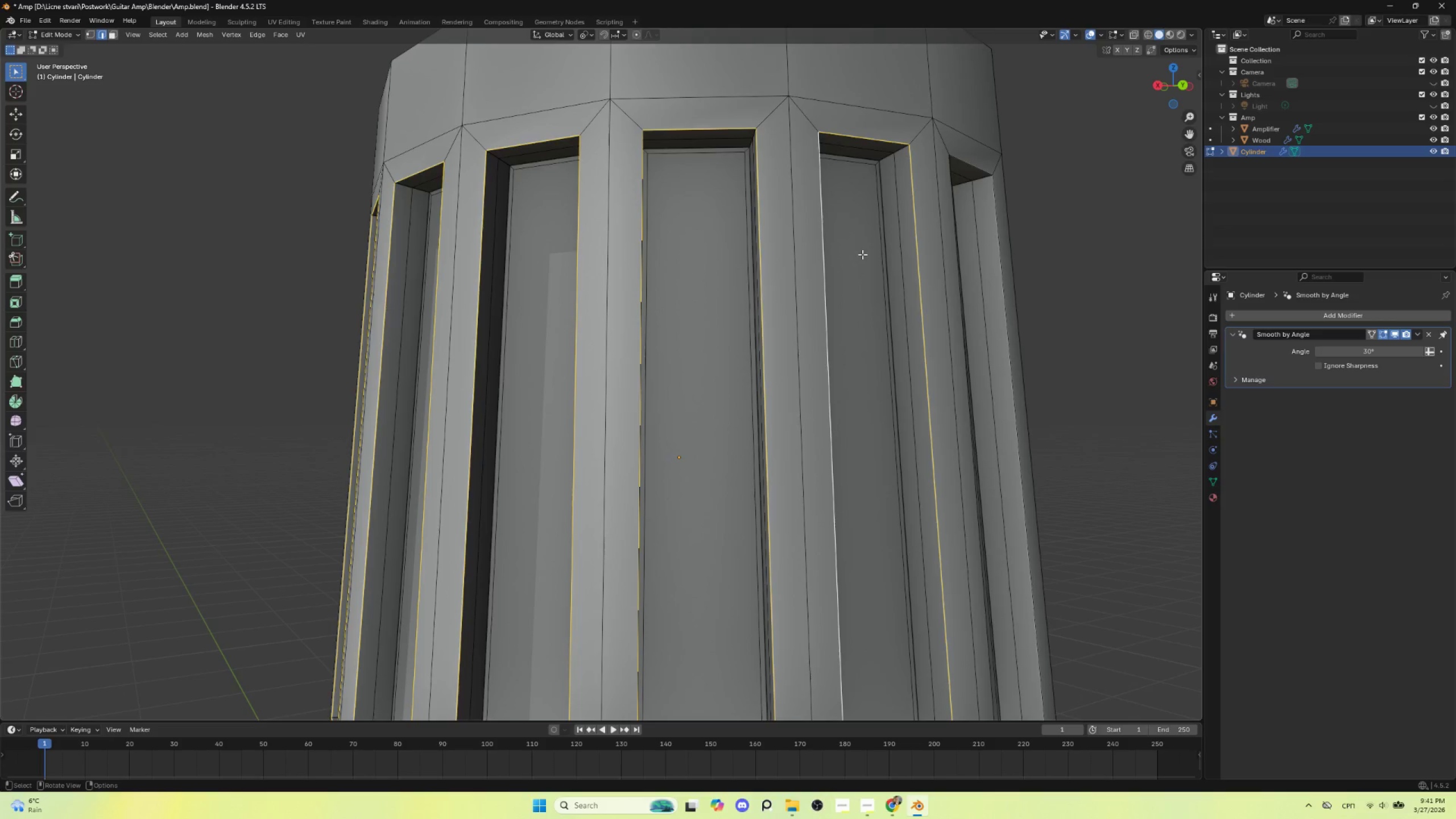 
scroll: coordinate [862, 258], scroll_direction: down, amount: 3.0
 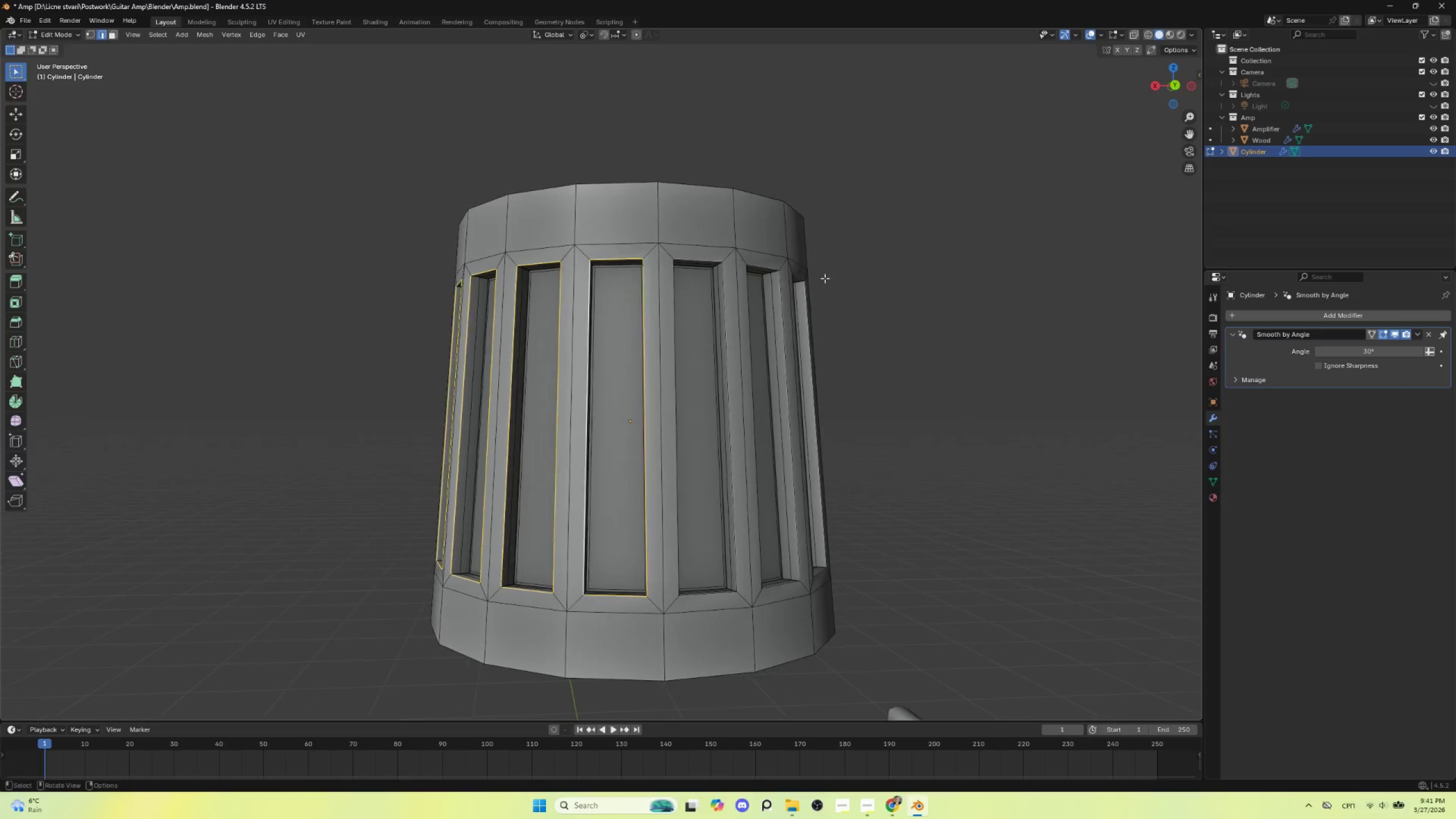 
hold_key(key=ShiftLeft, duration=1.95)
 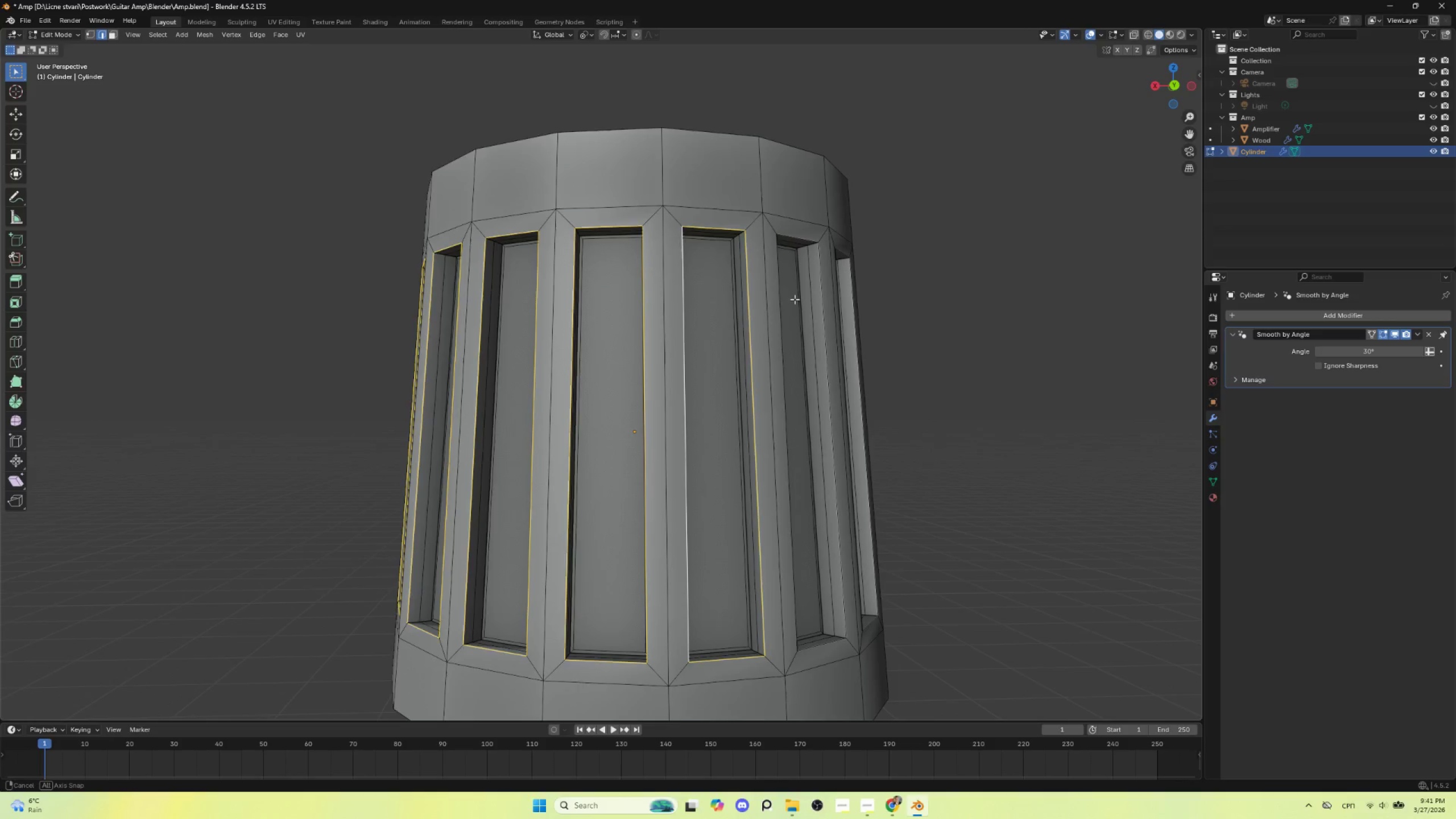 
hold_key(key=AltLeft, duration=1.5)
 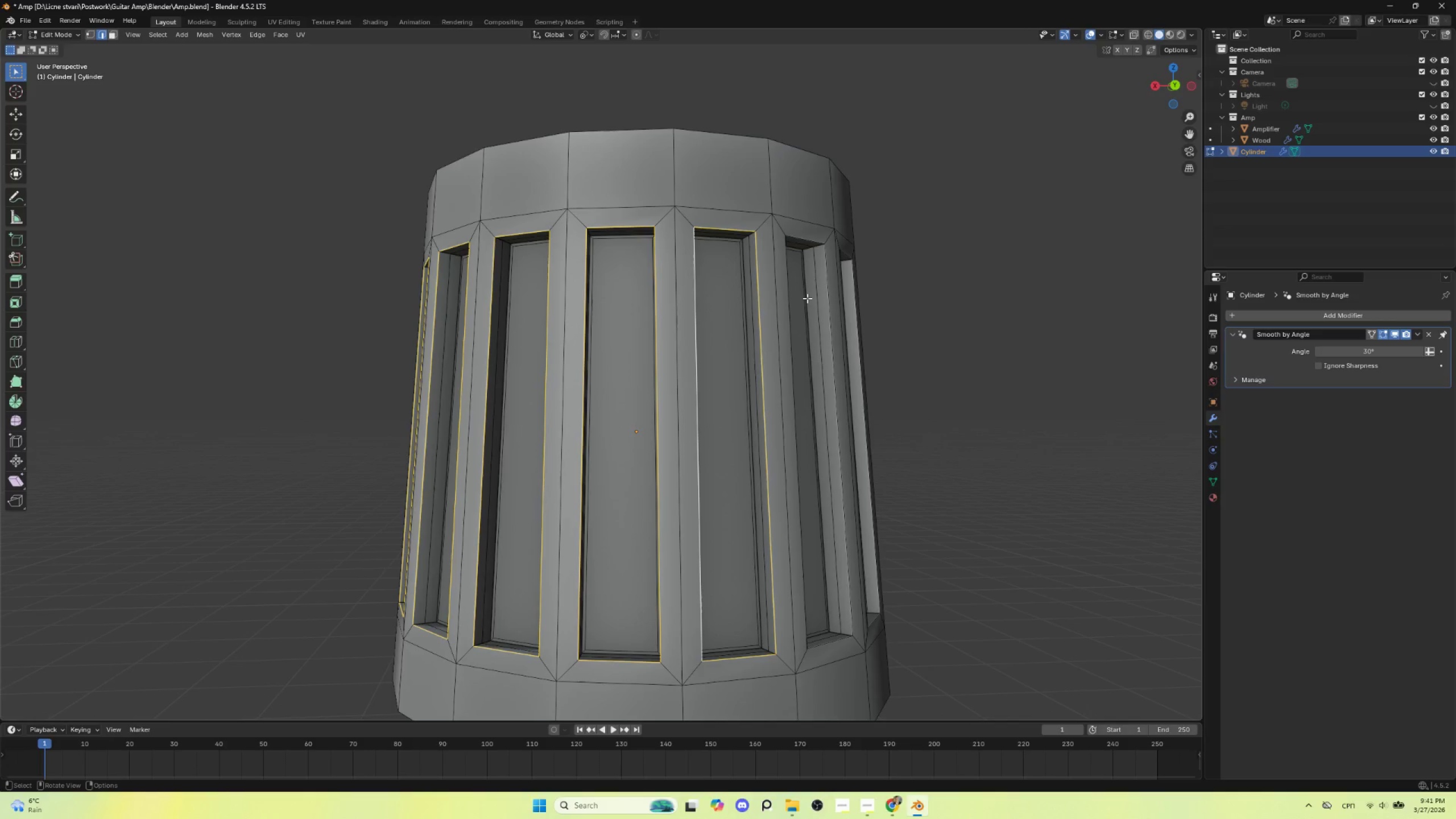 
scroll: coordinate [779, 359], scroll_direction: up, amount: 1.0
 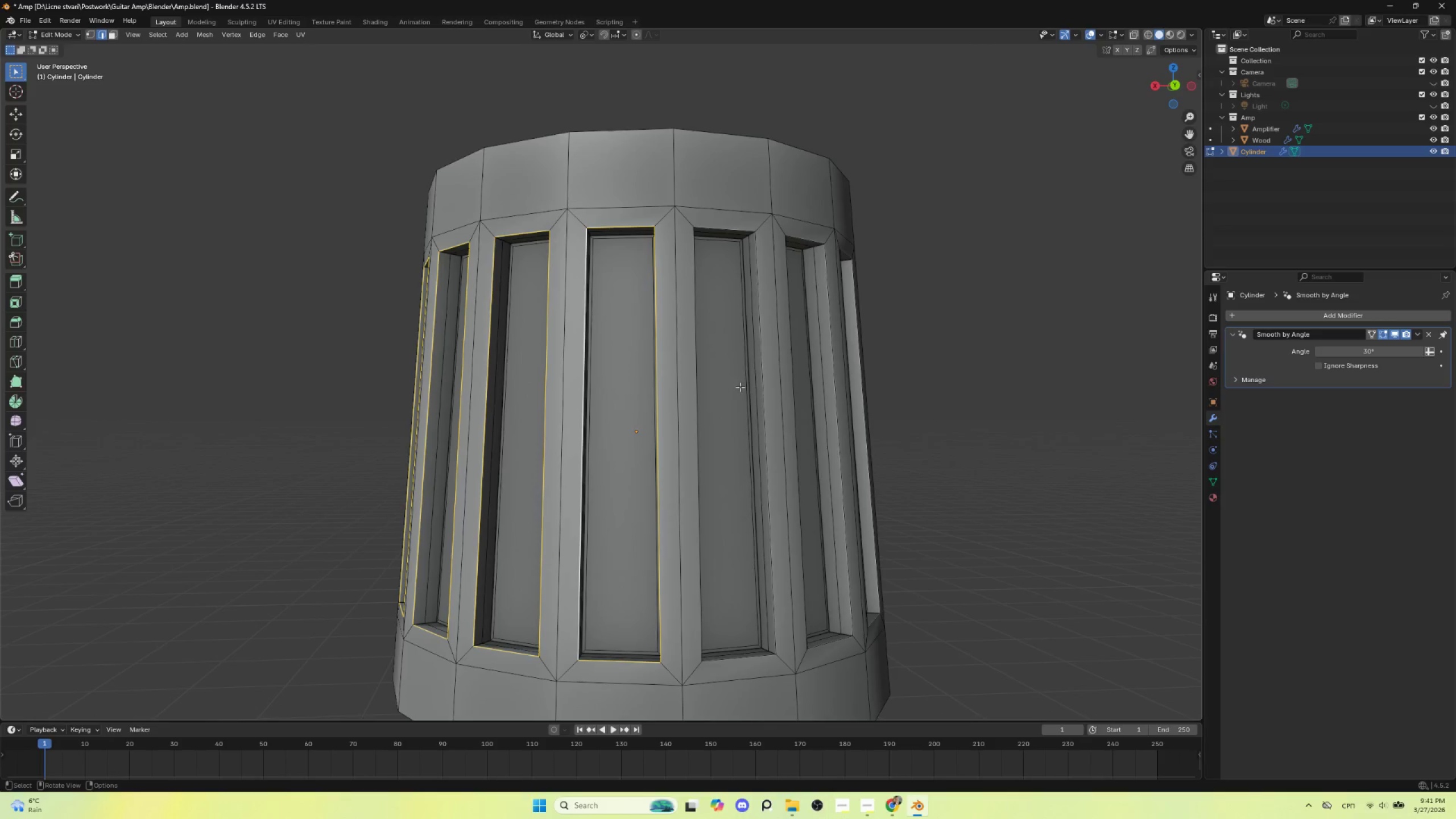 
left_click([692, 315])
 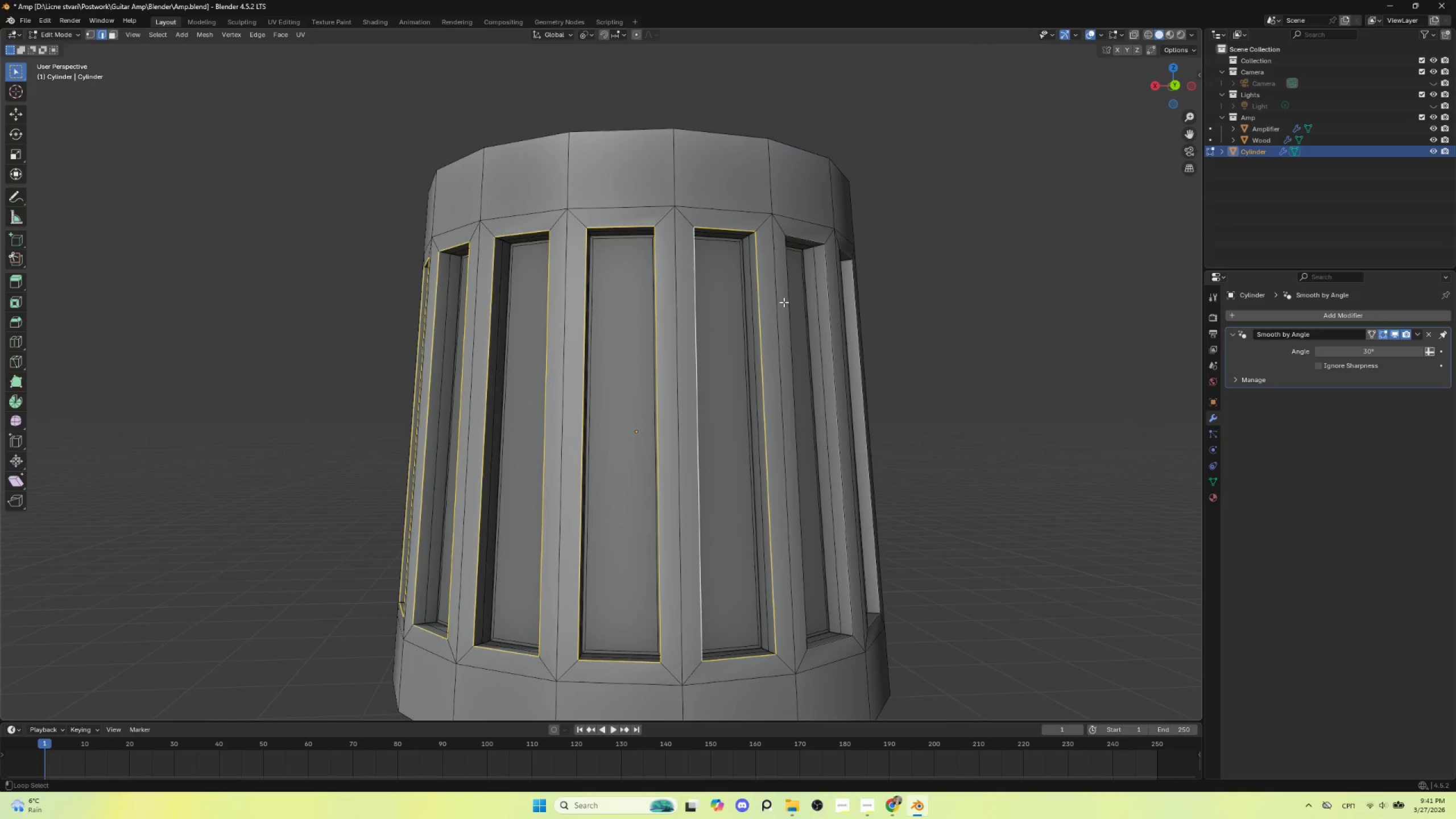 
hold_key(key=AltLeft, duration=0.42)
 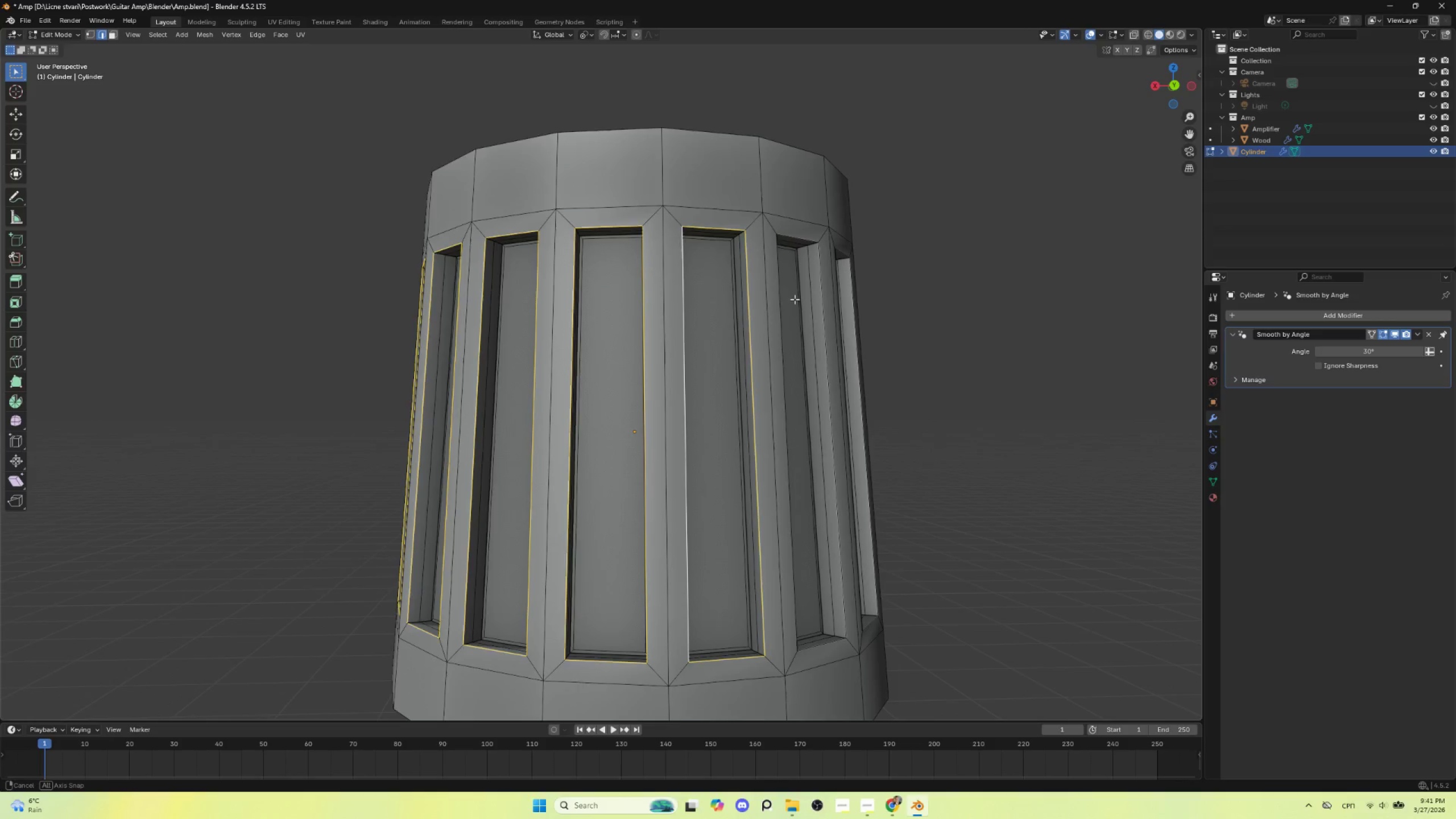 
hold_key(key=AltLeft, duration=1.47)
hold_key(key=ShiftLeft, duration=1.47)
left_click([705, 238])
 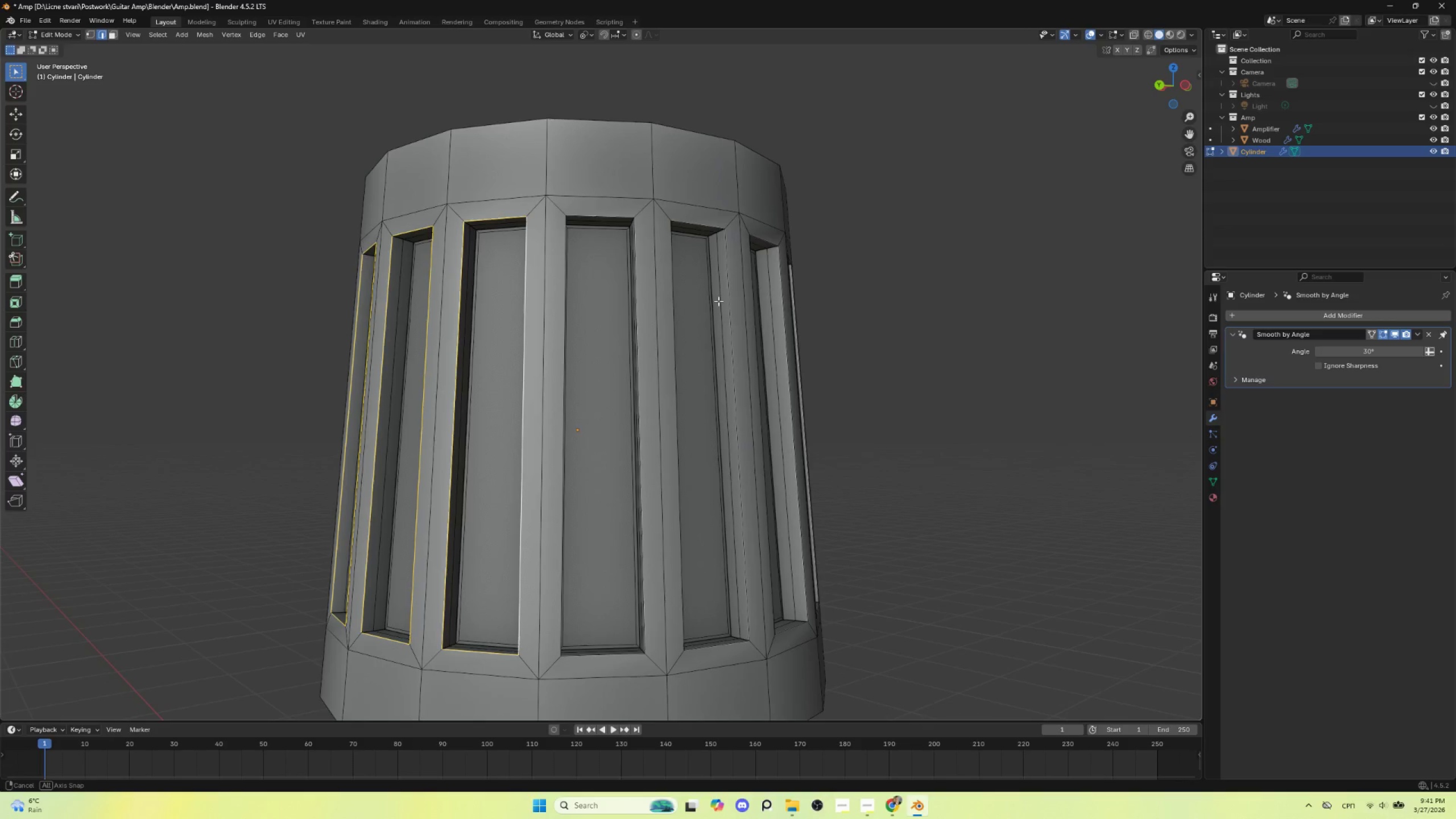 
hold_key(key=ShiftLeft, duration=0.88)
hold_key(key=AltLeft, duration=0.83)
left_click([562, 272])
 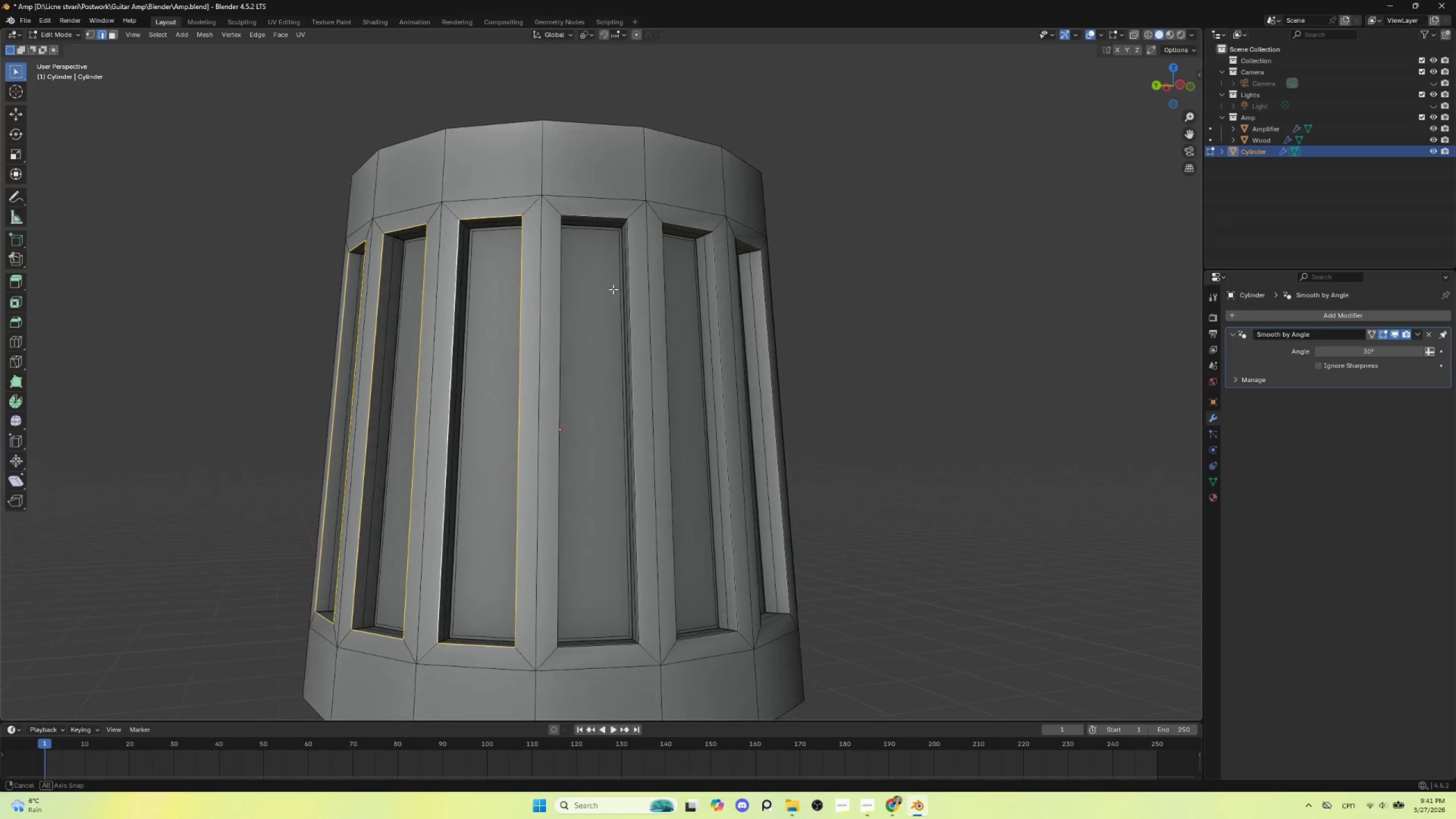 
hold_key(key=ShiftLeft, duration=1.05)
hold_key(key=AltLeft, duration=1.0)
left_click([557, 278])
 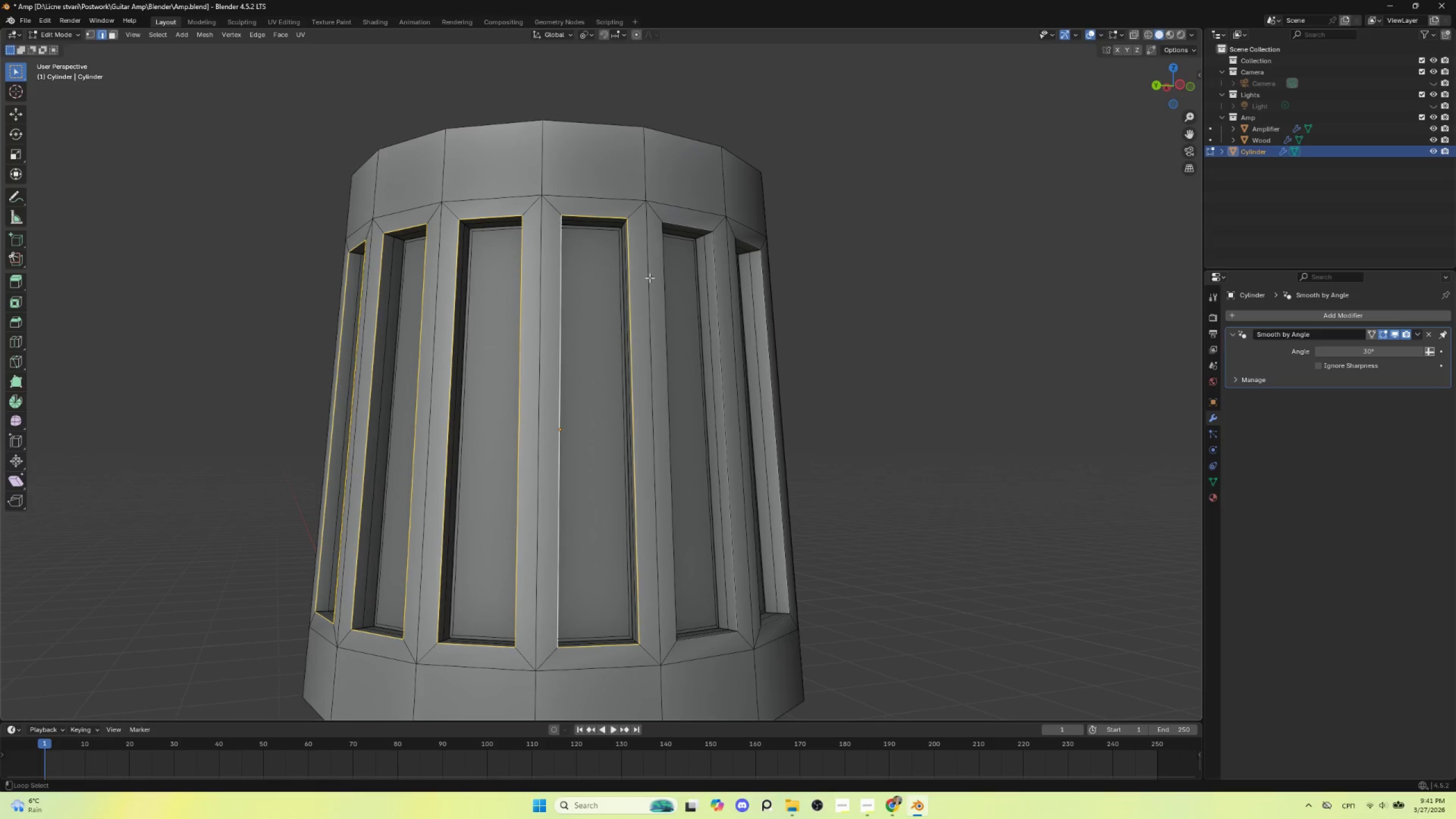 
hold_key(key=AltLeft, duration=1.06)
hold_key(key=ShiftLeft, duration=0.73)
left_click([665, 276])
 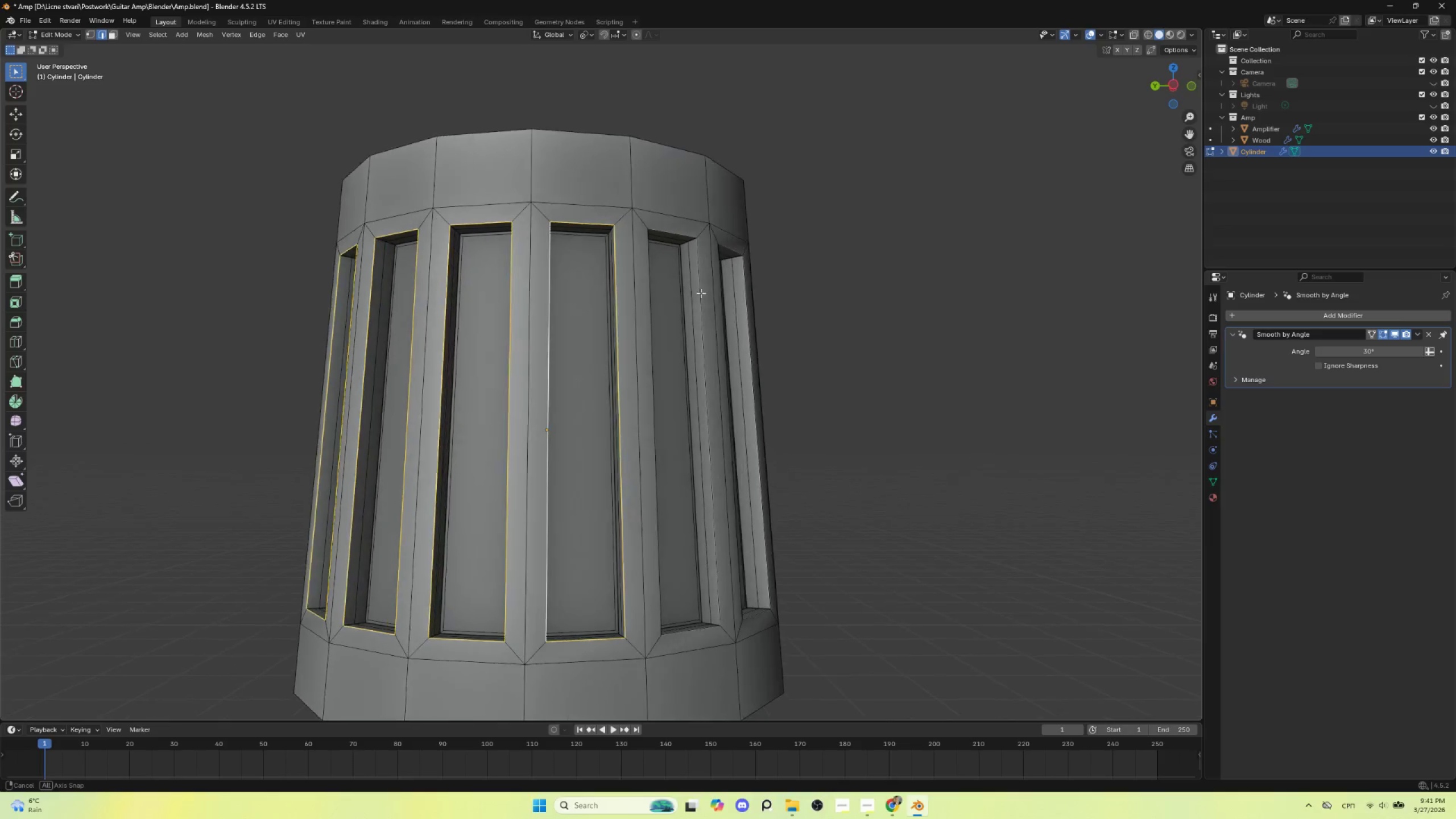 
hold_key(key=ShiftLeft, duration=0.78)
hold_key(key=AltLeft, duration=0.75)
left_click([650, 286])
 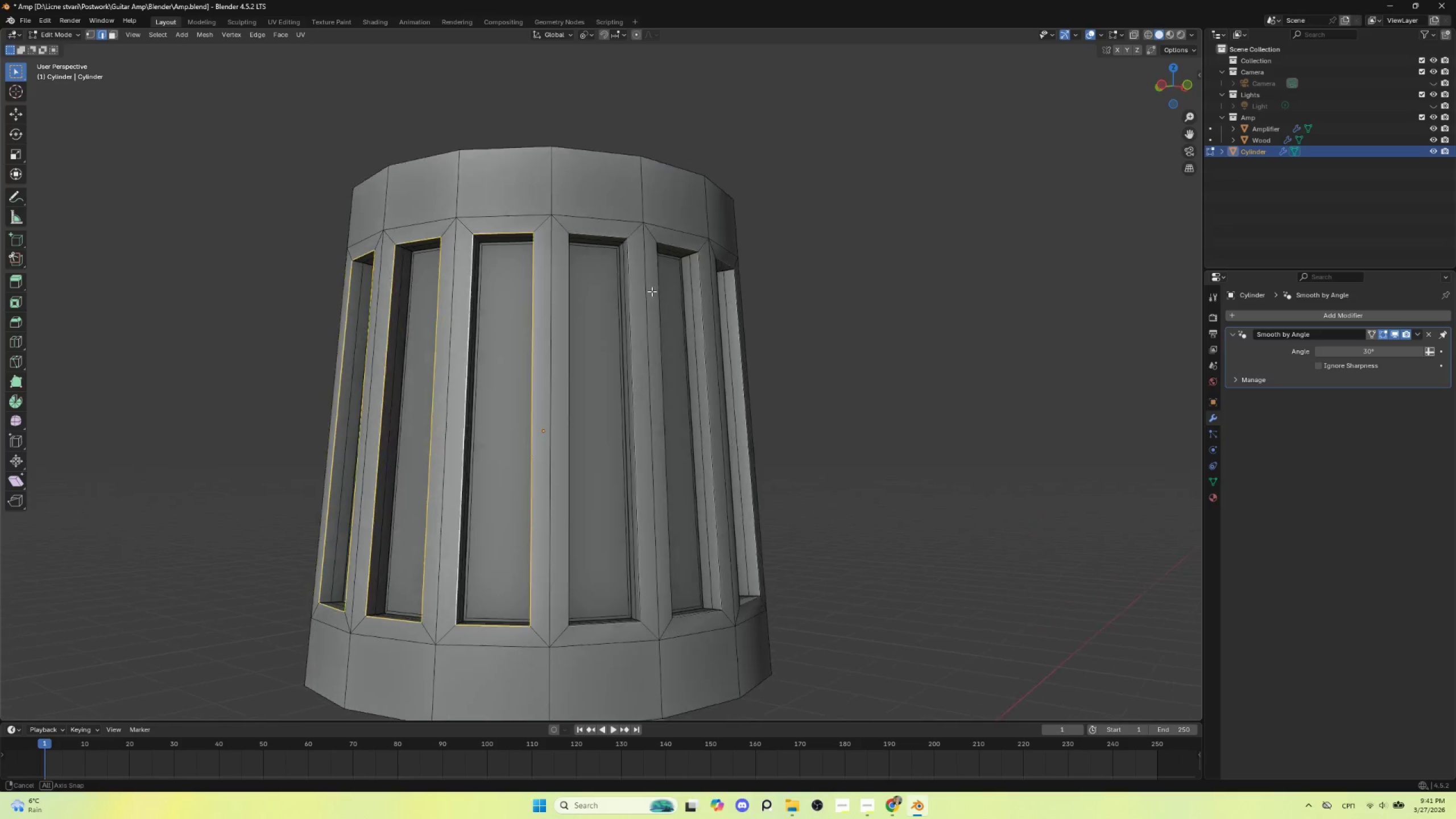 
hold_key(key=ShiftLeft, duration=2.0)
hold_key(key=AltLeft, duration=1.5)
left_click([565, 297])
 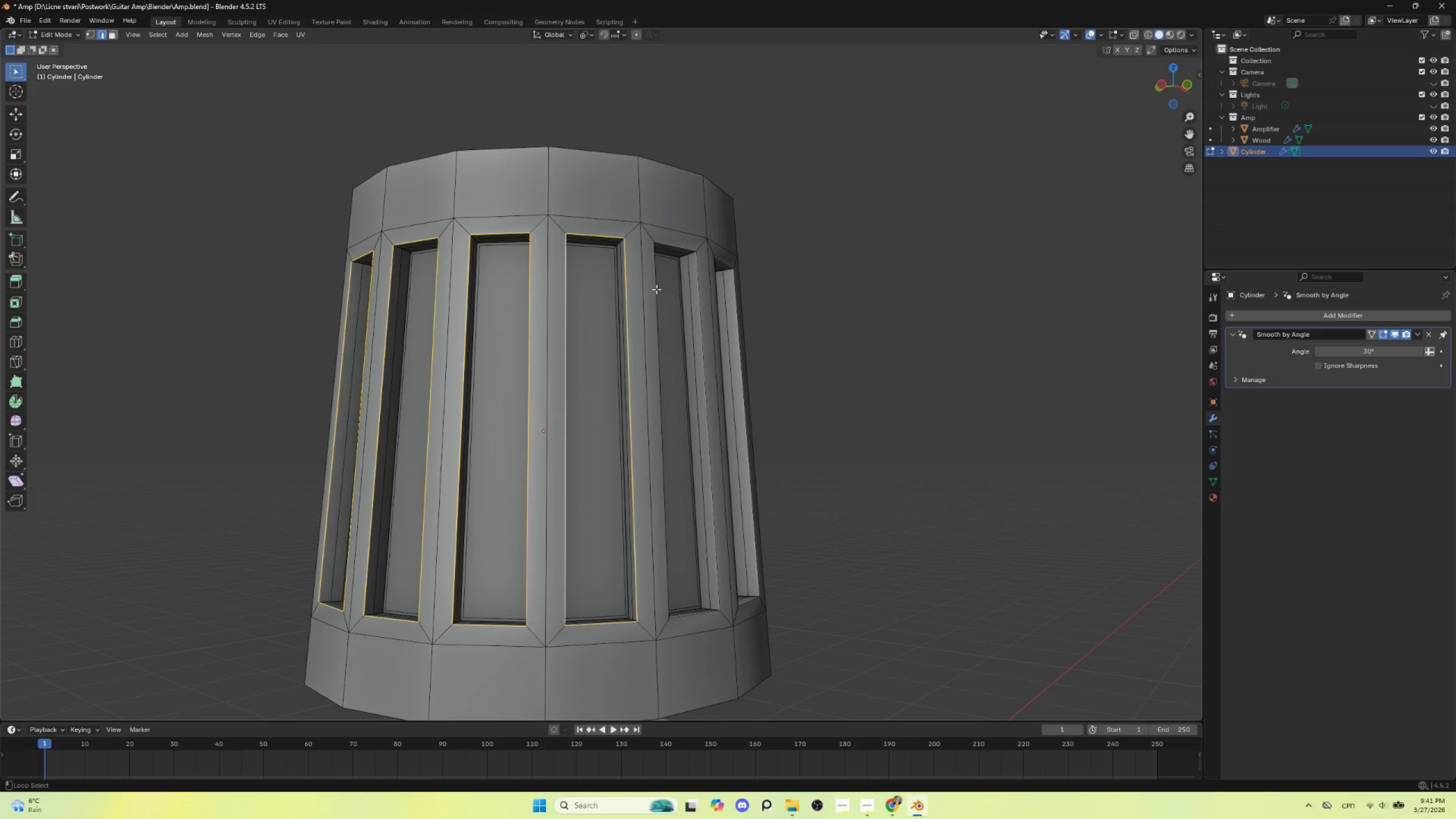 
hold_key(key=AltLeft, duration=0.45)
left_click([652, 288])
 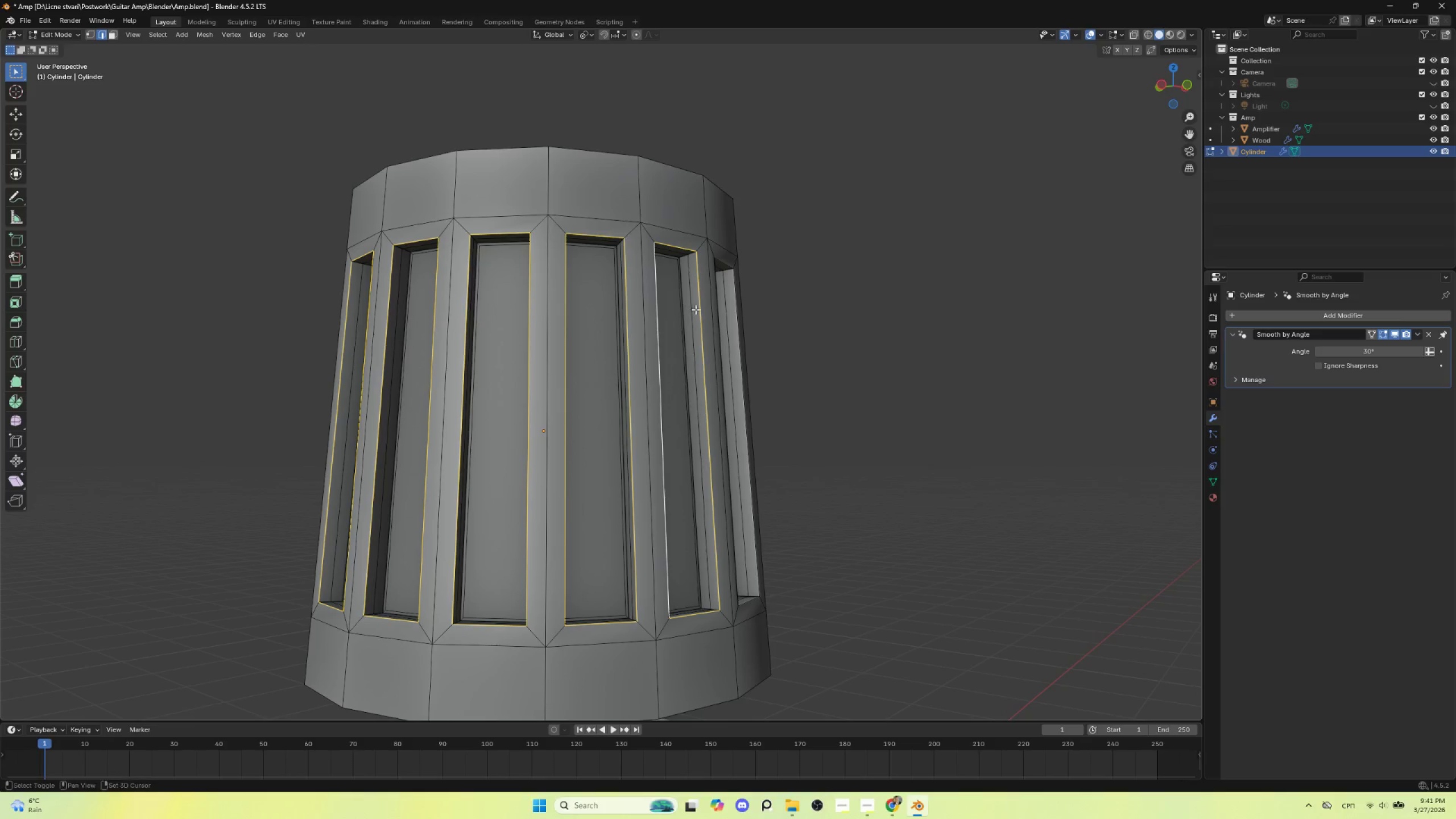 
hold_key(key=AltLeft, duration=1.38)
hold_key(key=ShiftLeft, duration=0.62)
left_click([627, 306])
 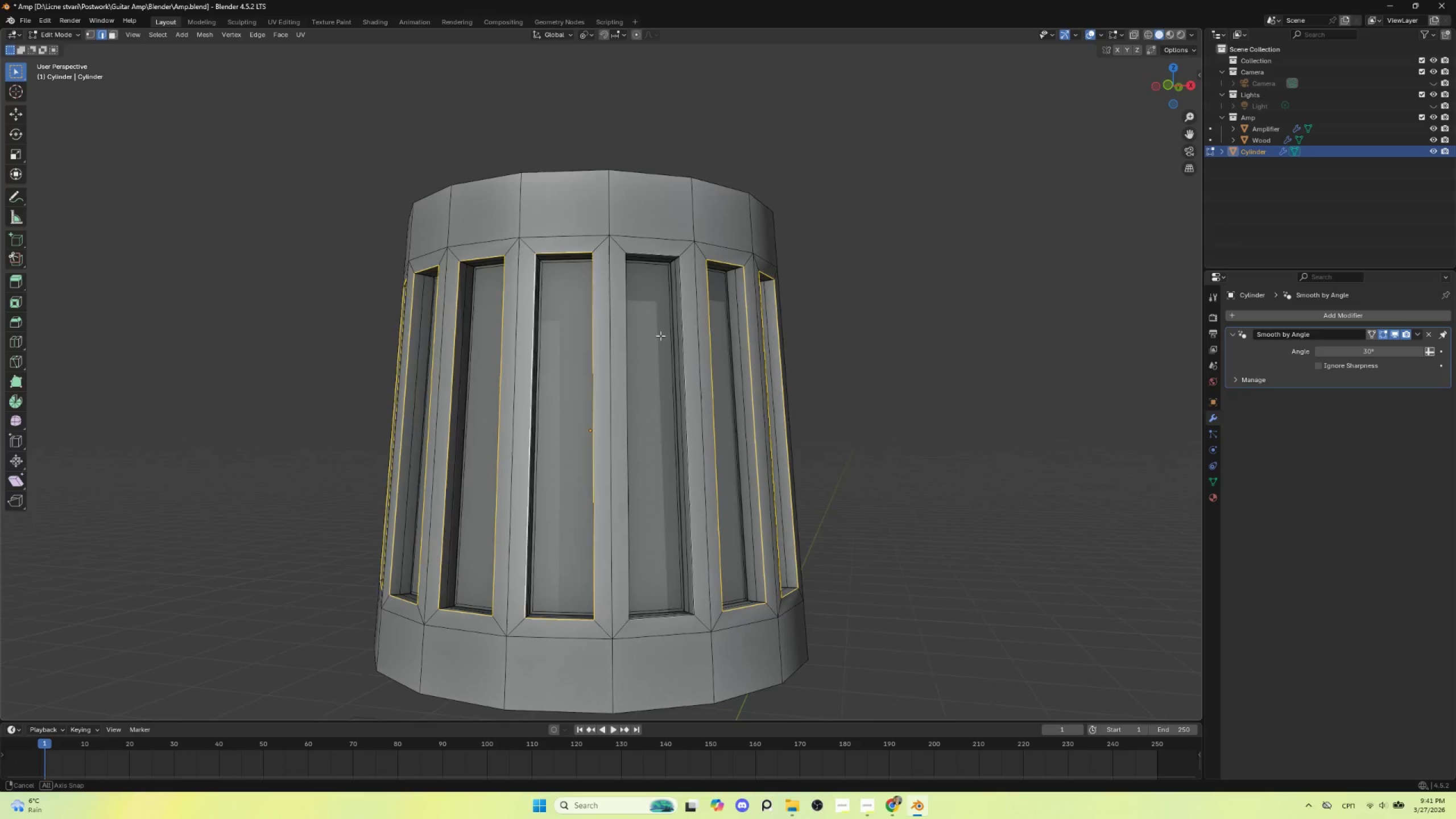 
hold_key(key=AltLeft, duration=0.72)
hold_key(key=ShiftLeft, duration=0.7)
left_click([624, 321])
 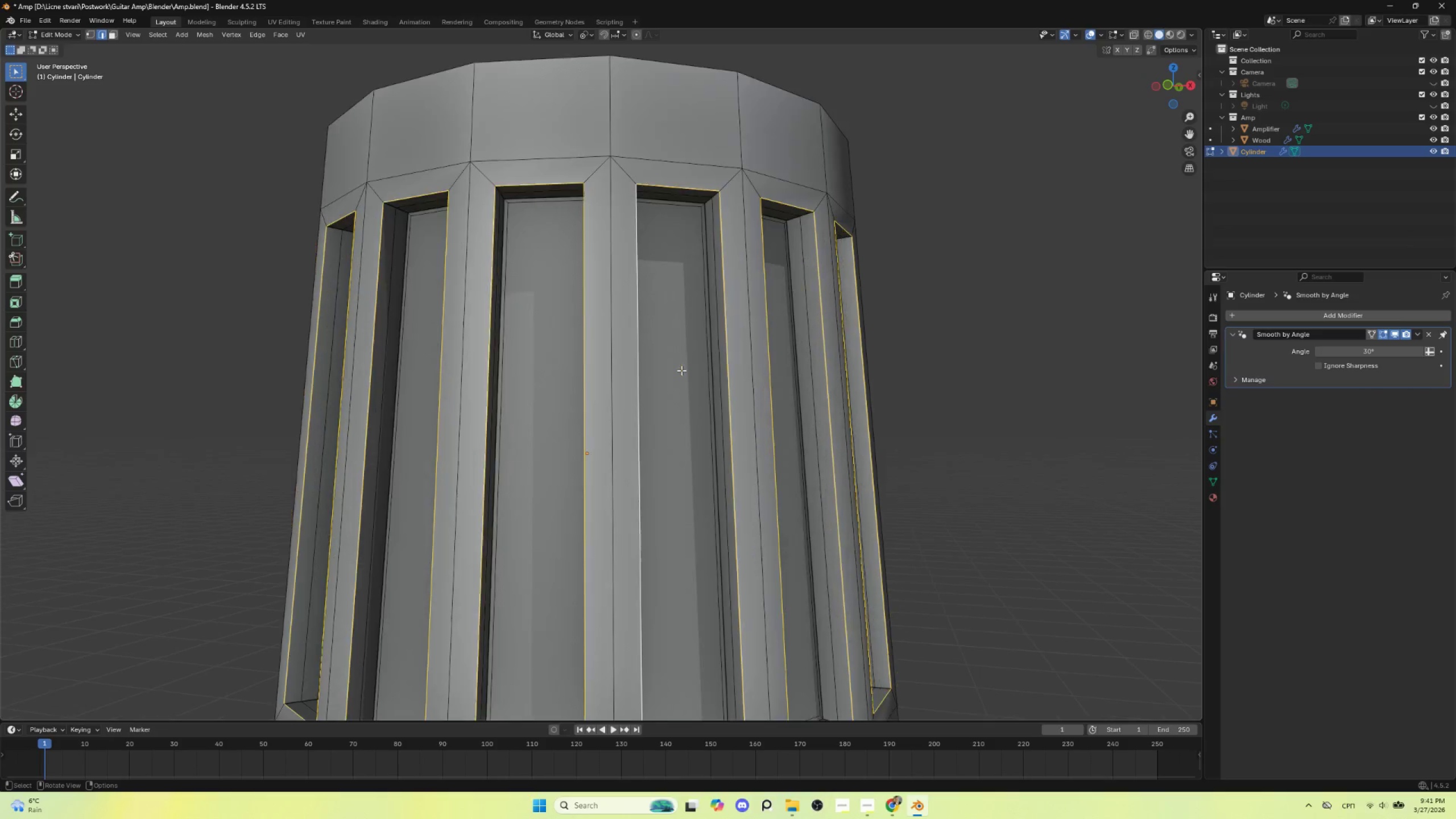 
scroll: coordinate [725, 317], scroll_direction: up, amount: 4.0
 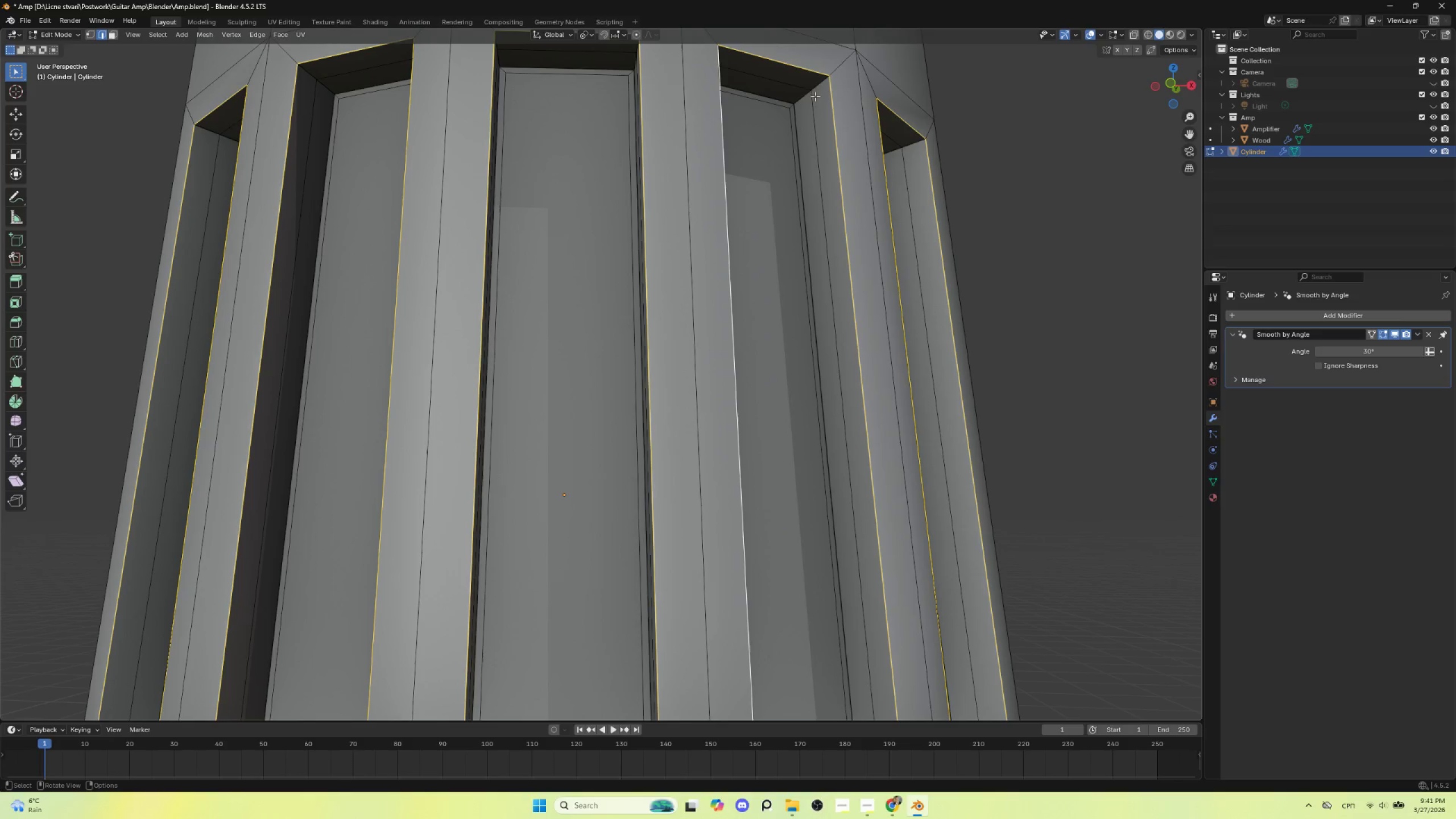 
hold_key(key=ShiftLeft, duration=0.86)
hold_key(key=AltLeft, duration=0.83)
left_click([806, 94])
 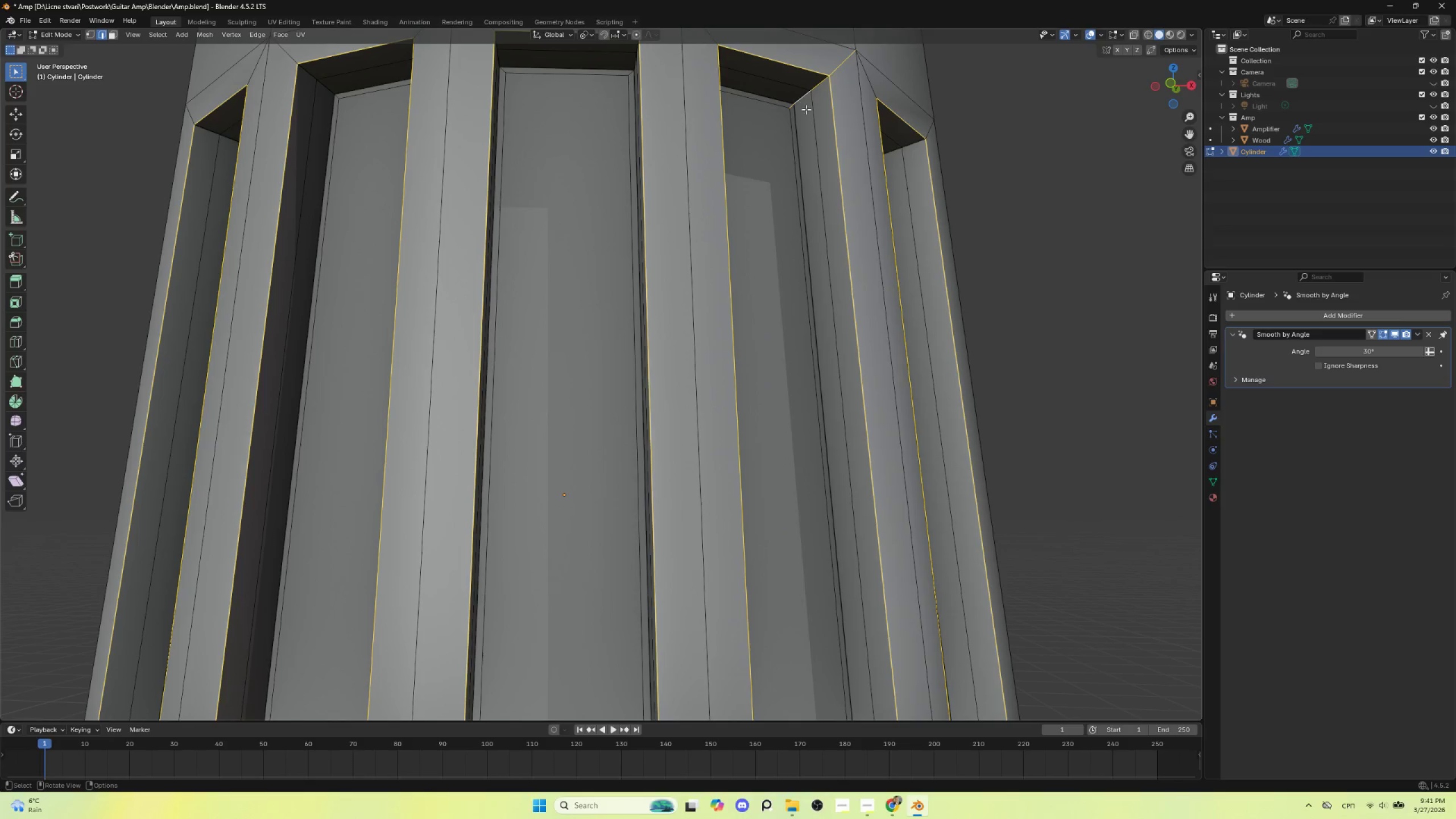 
scroll: coordinate [806, 122], scroll_direction: down, amount: 1.0
 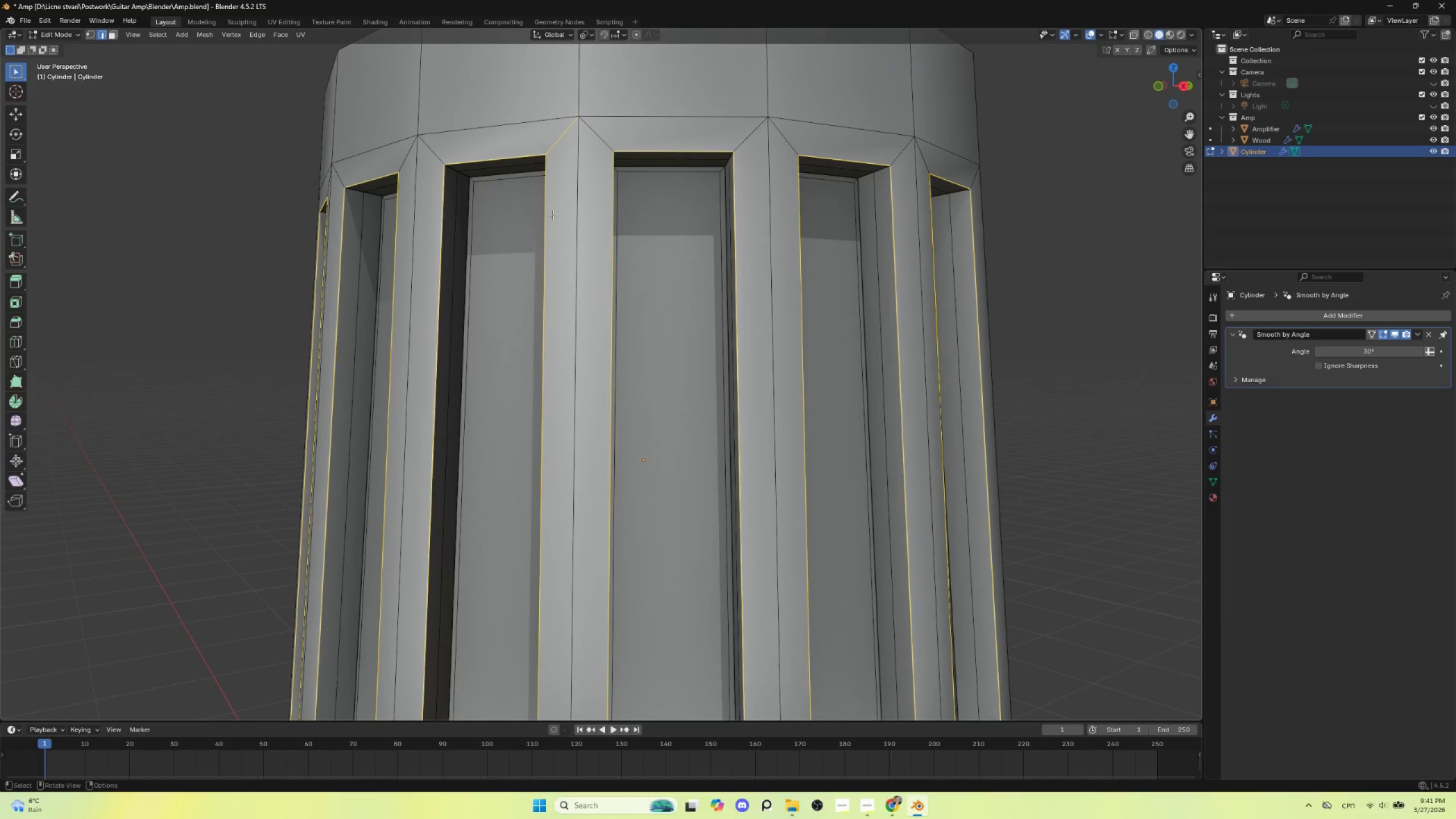 
hold_key(key=ShiftLeft, duration=2.08)
hold_key(key=AltLeft, duration=1.52)
left_click([463, 175])
 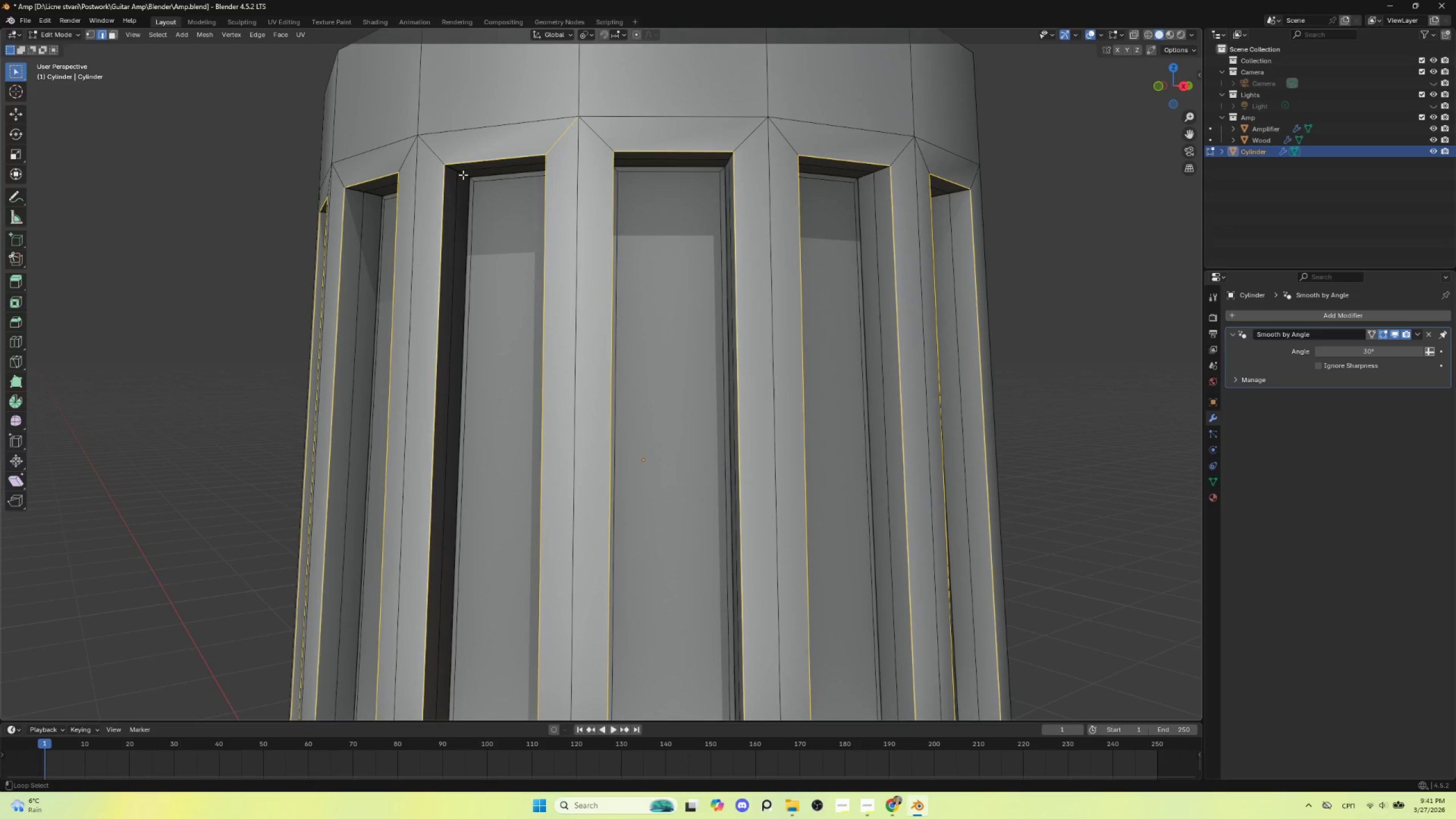 
hold_key(key=AltLeft, duration=0.52)
 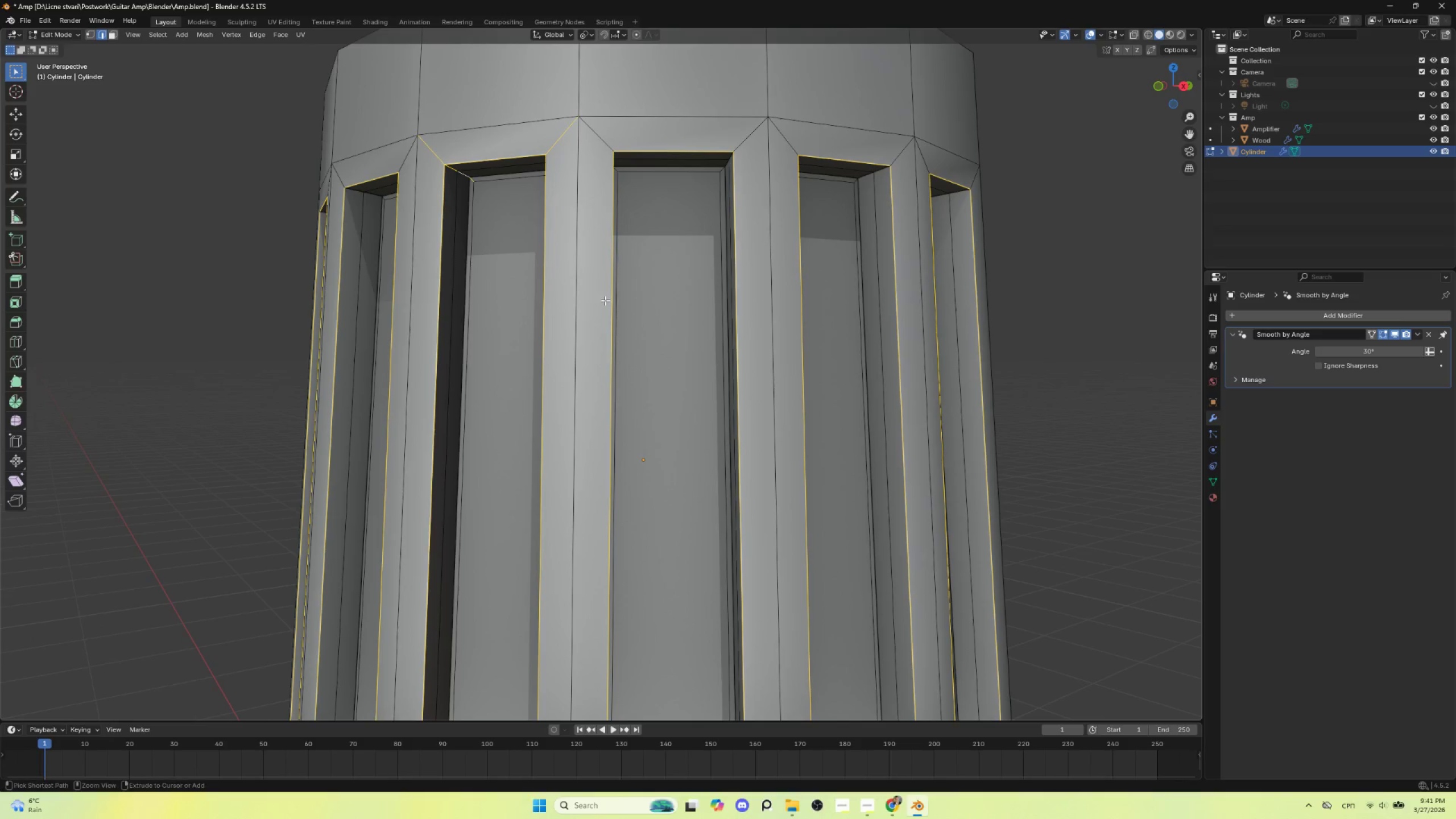 
key(Control+B)
 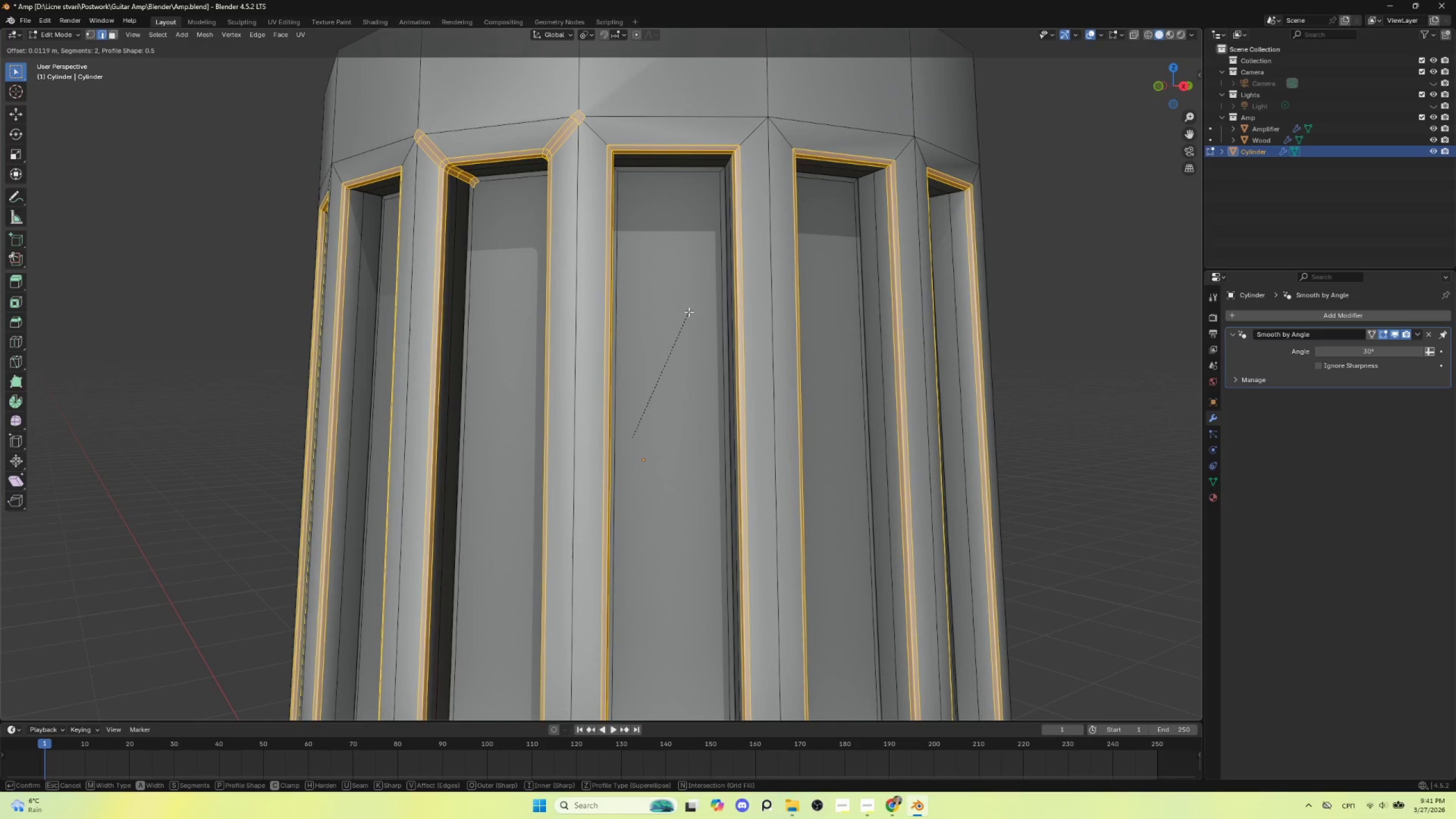 
key(Escape)
 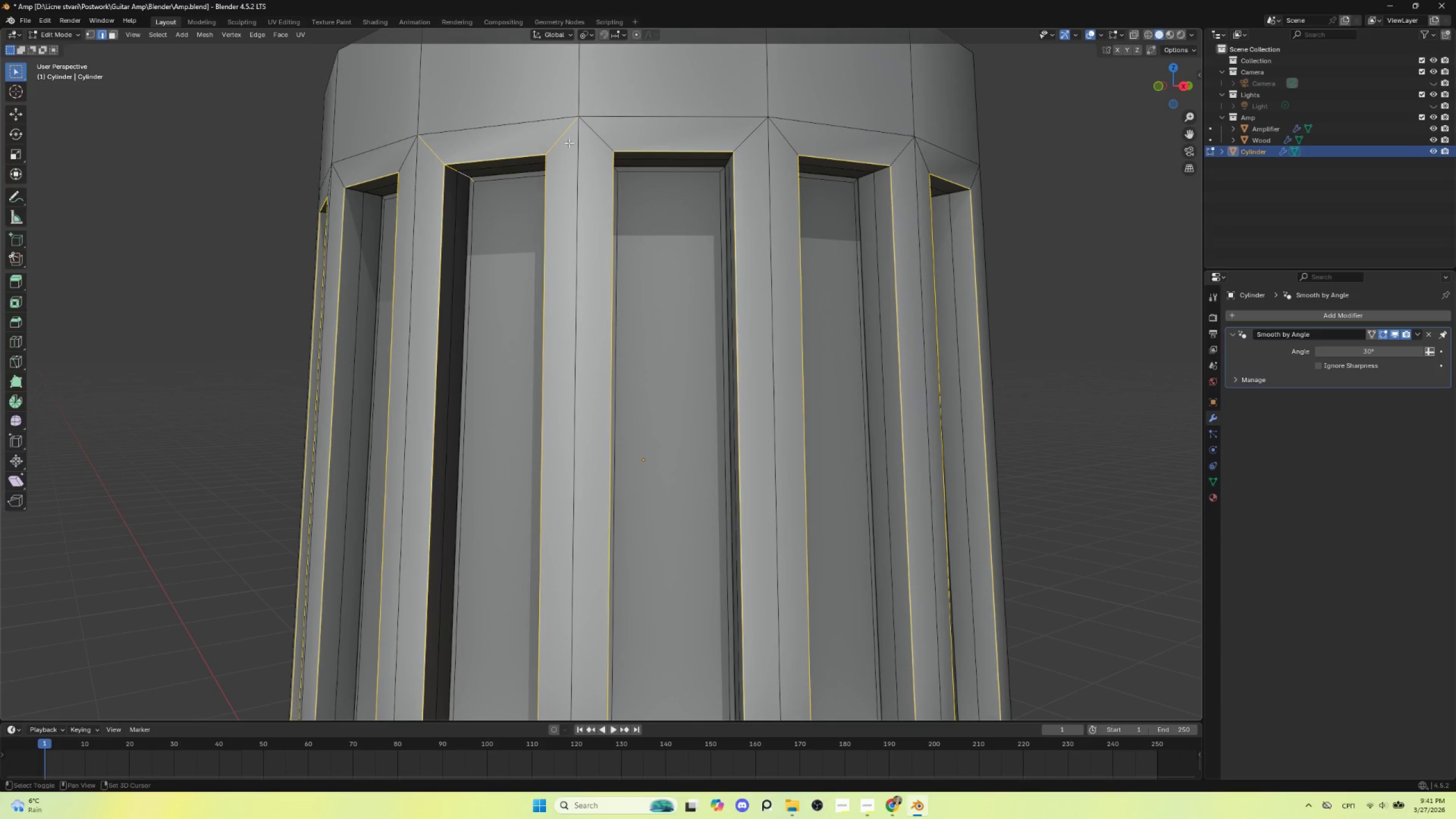 
hold_key(key=ShiftLeft, duration=1.5)
left_click([566, 129])
 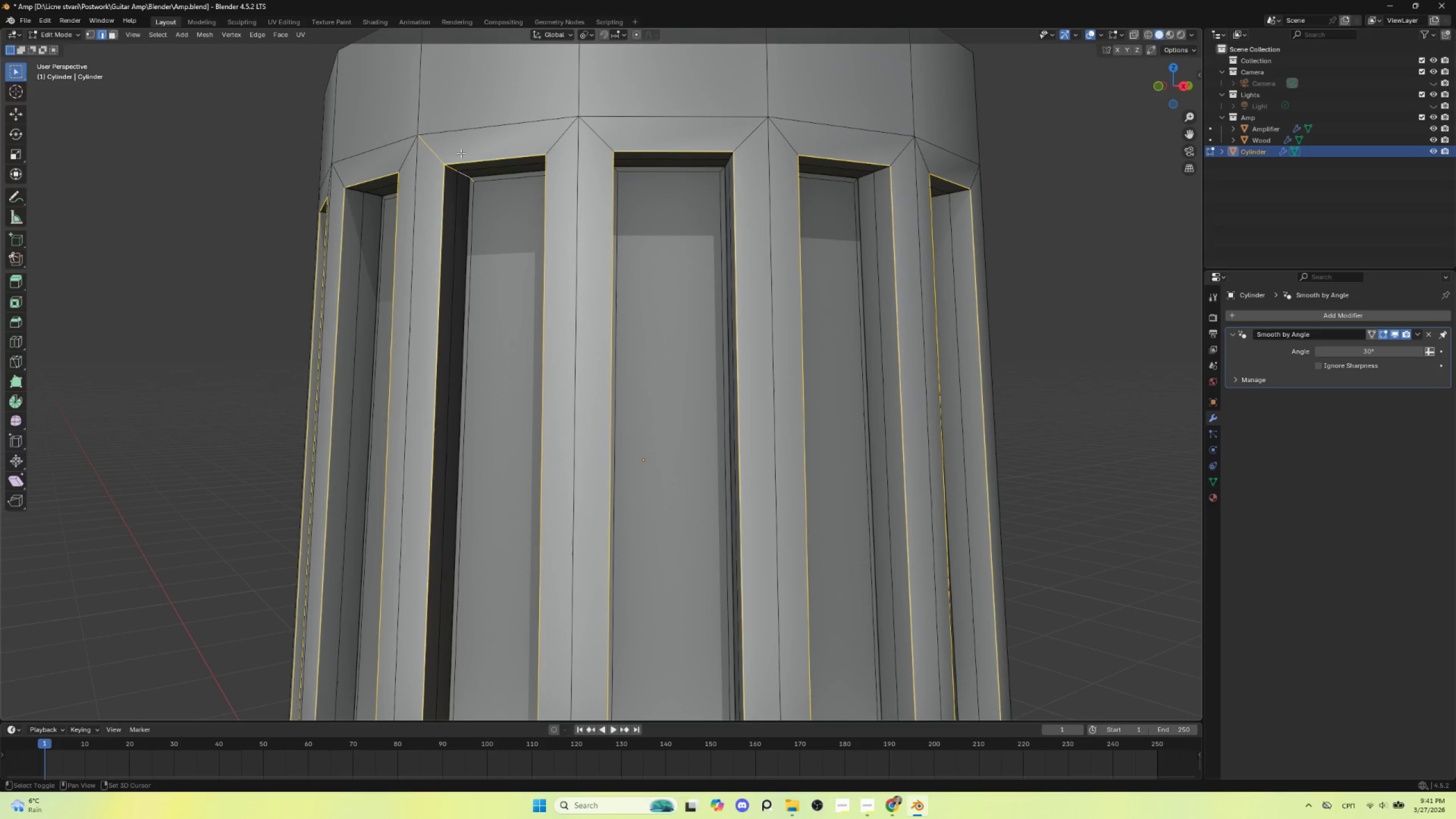 
hold_key(key=ShiftLeft, duration=0.83)
left_click([442, 152])
 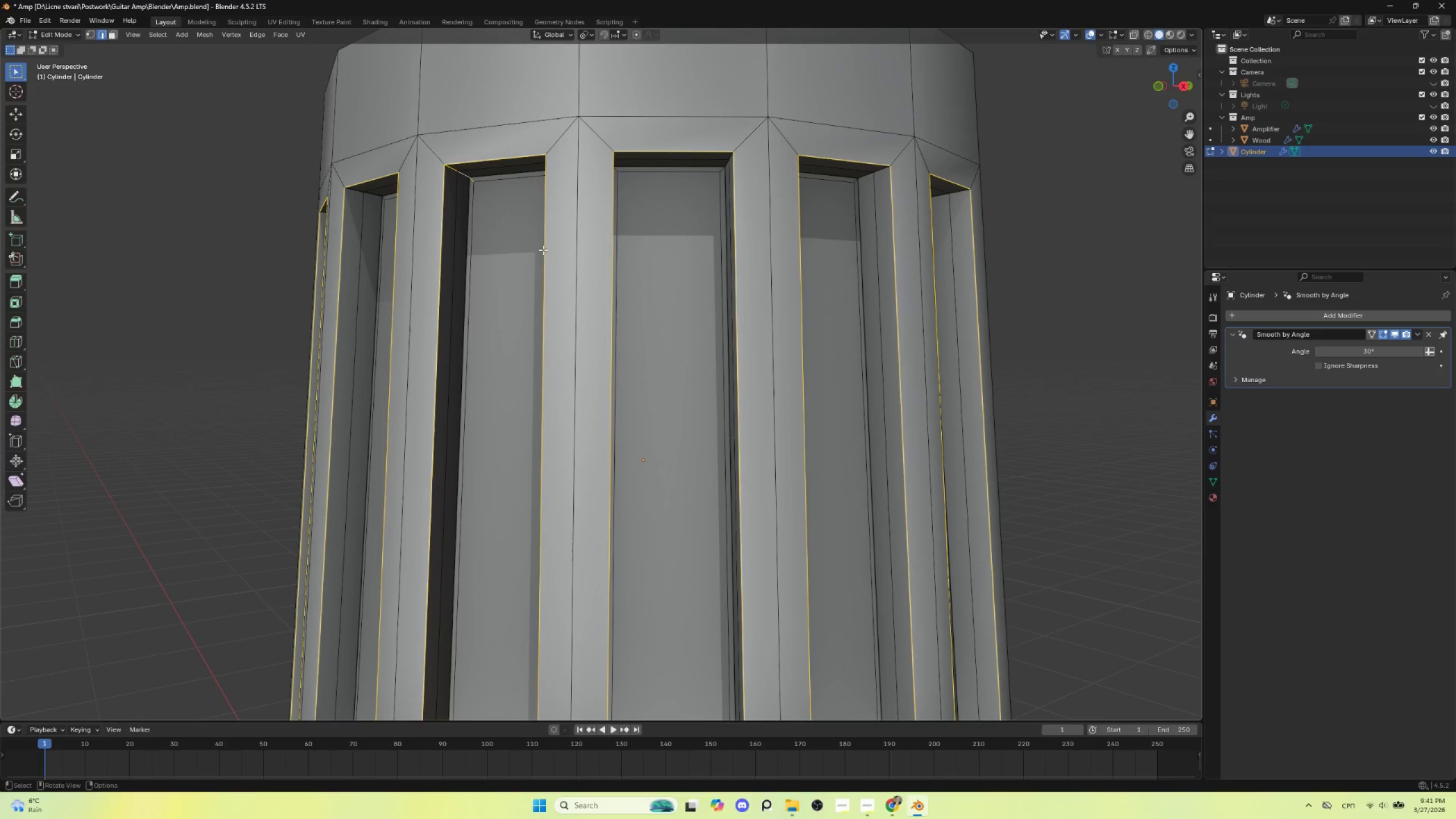 
key(Control+B)
 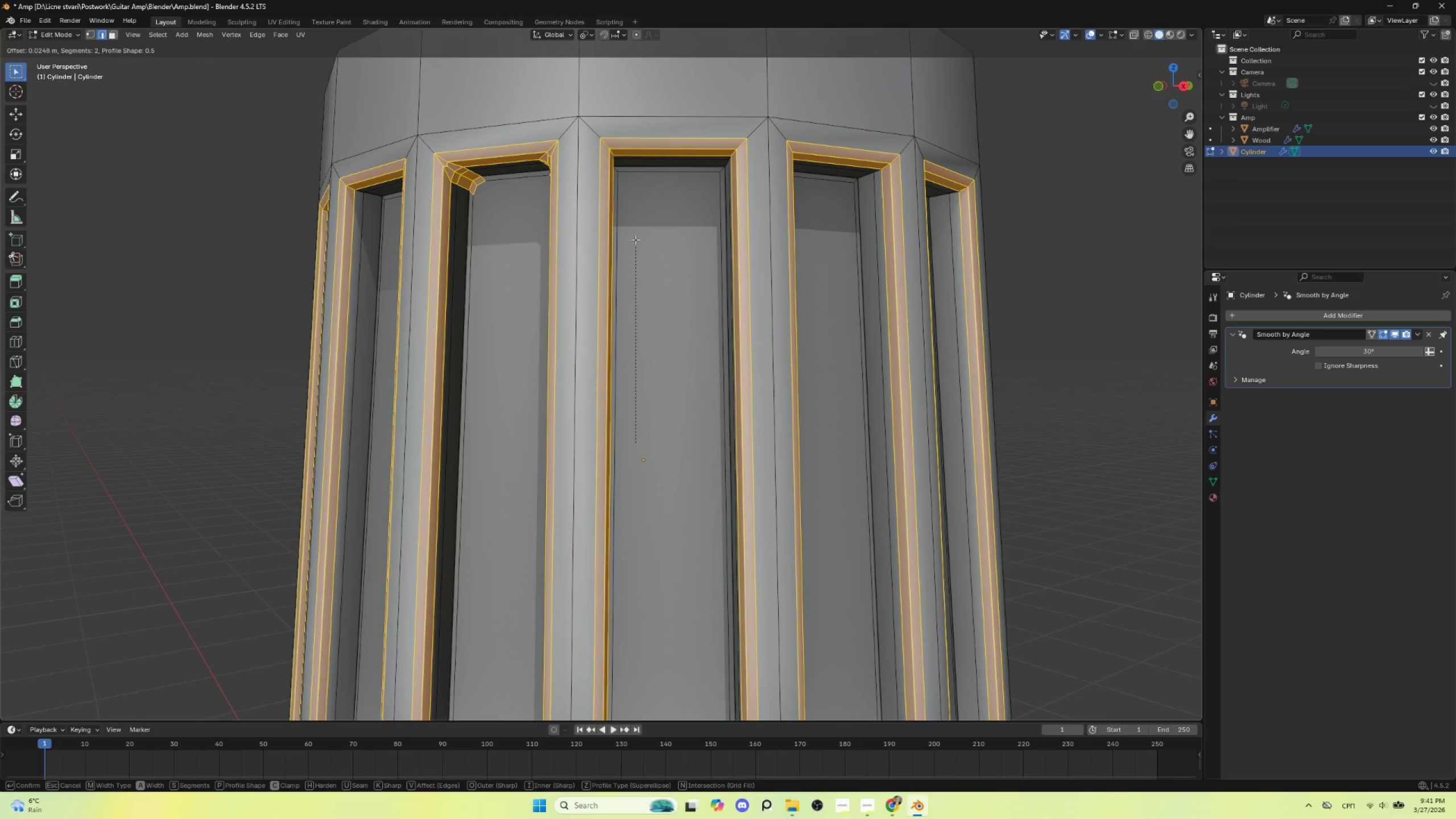 
wait(8.42)
 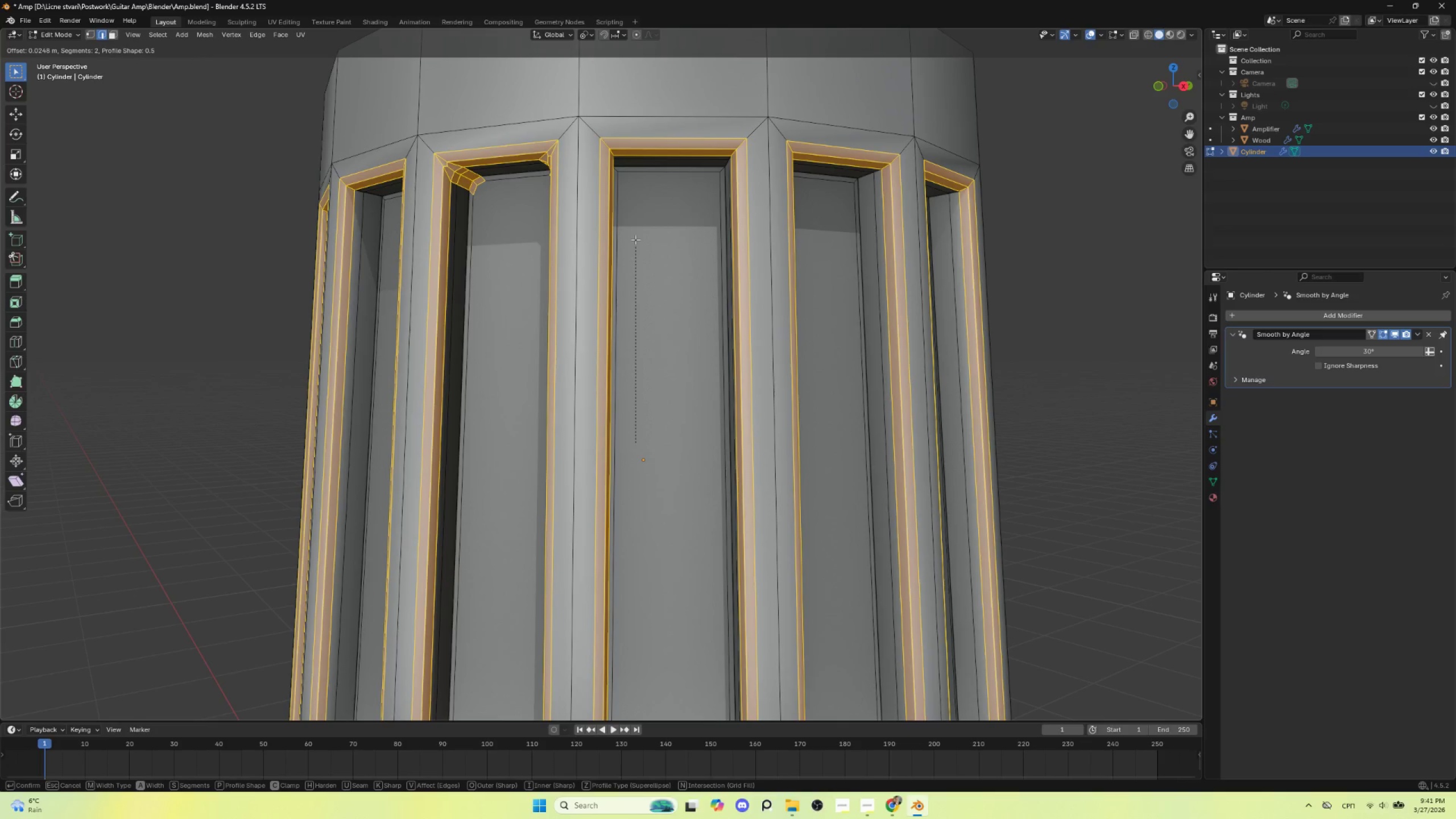 
key(Escape)
 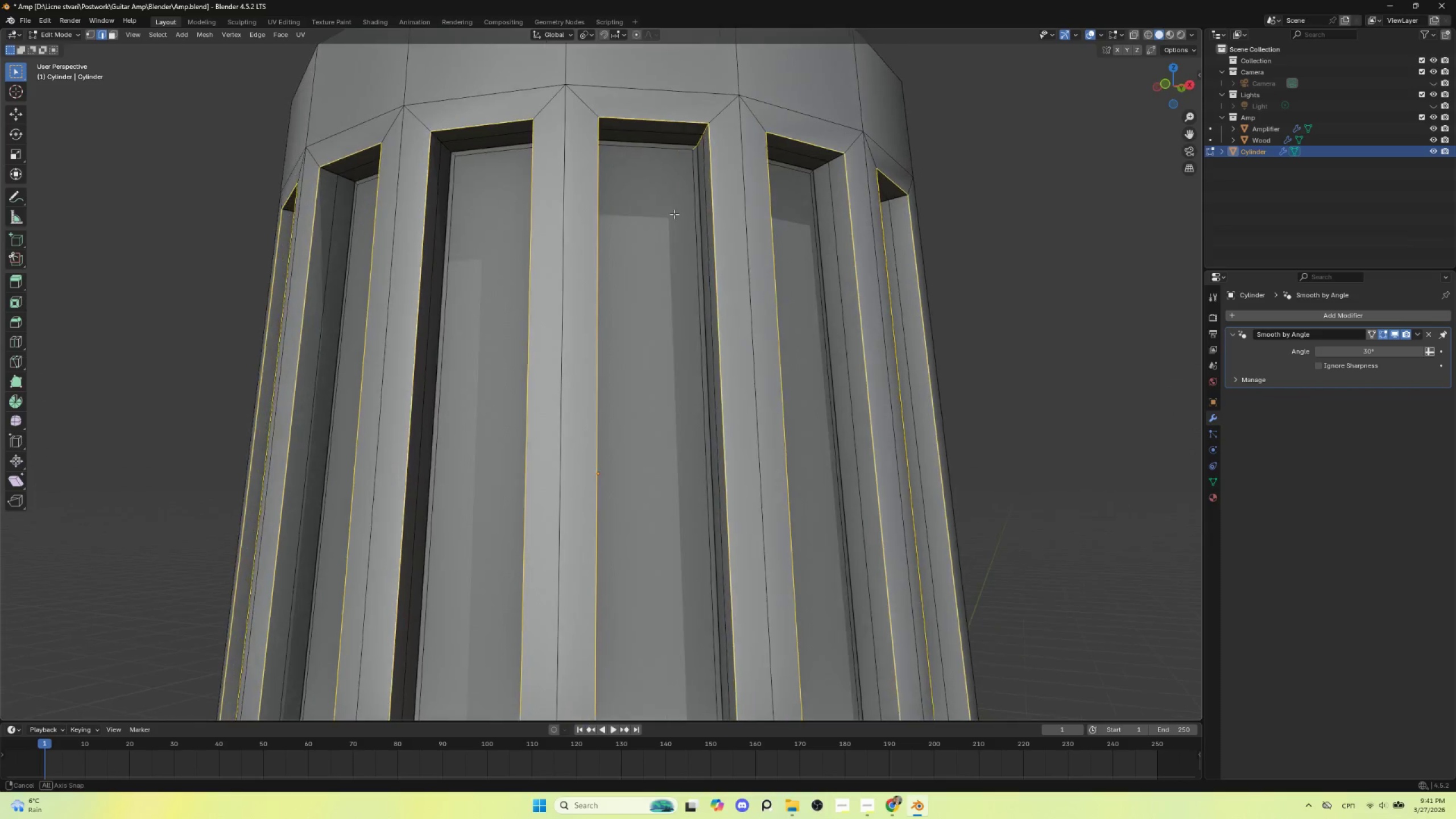 
hold_key(key=ShiftLeft, duration=0.48)
 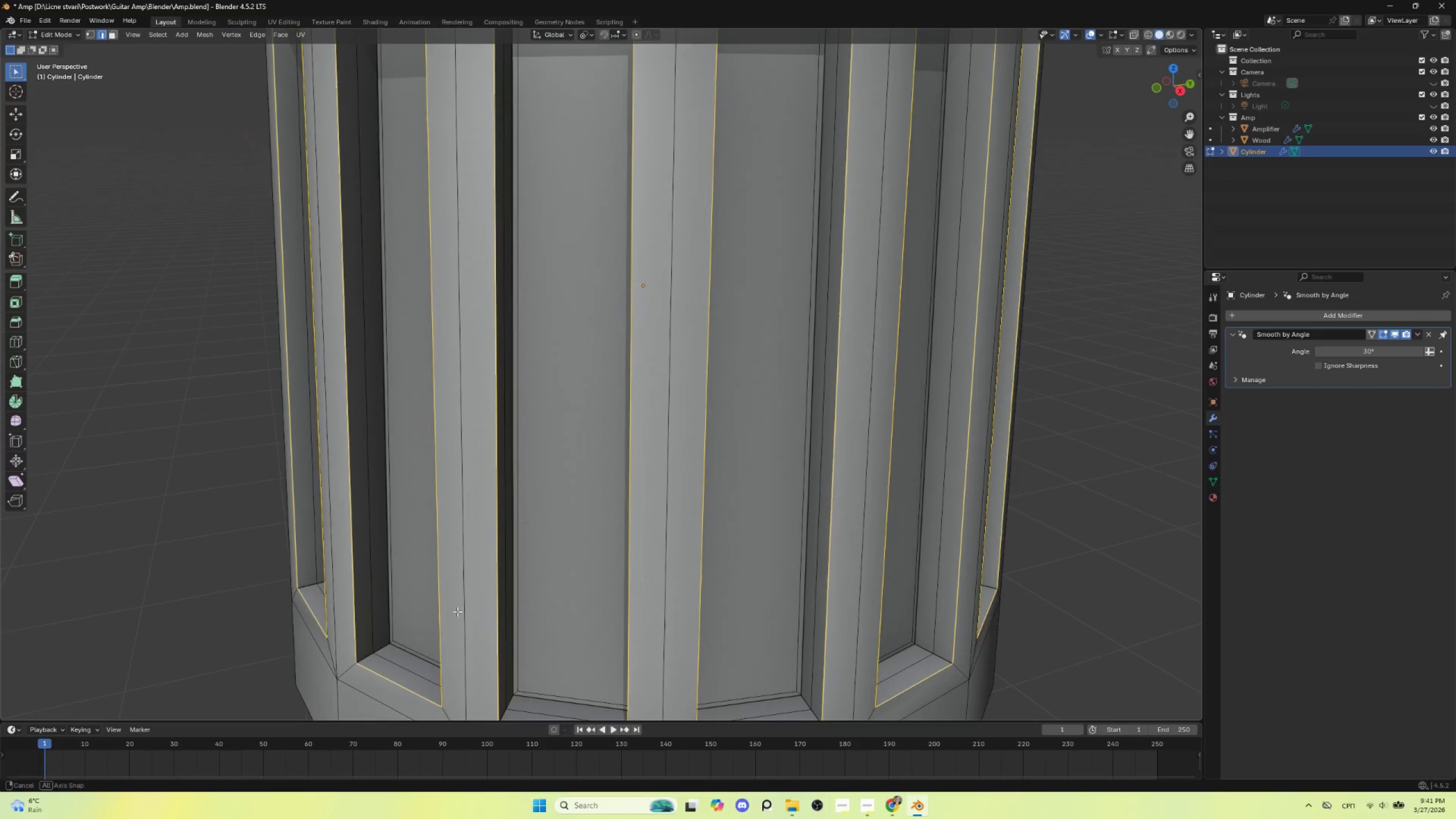 
hold_key(key=ShiftLeft, duration=0.61)
hold_key(key=AltLeft, duration=0.55)
left_click([382, 647])
 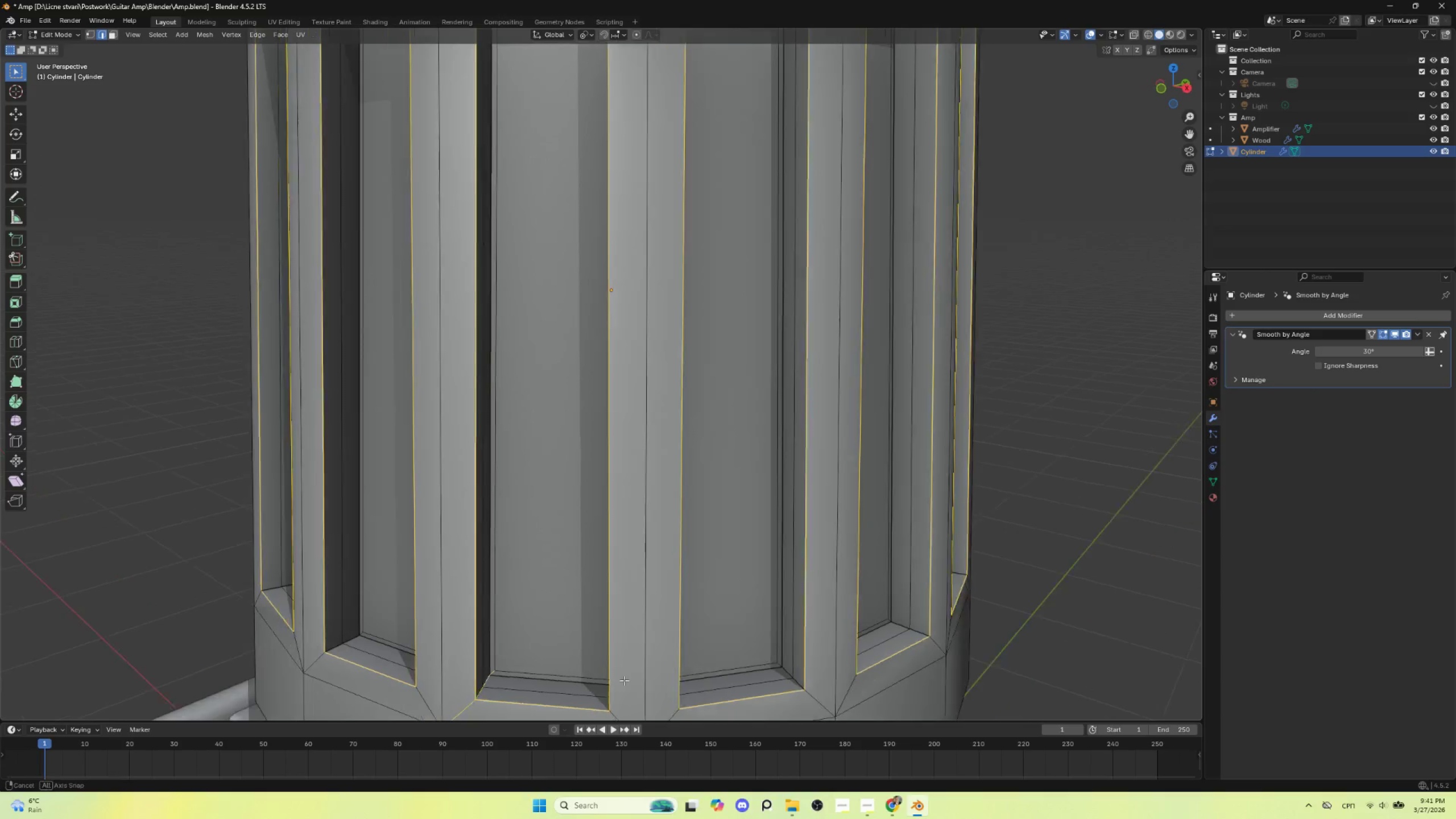 
hold_key(key=ShiftLeft, duration=0.42)
 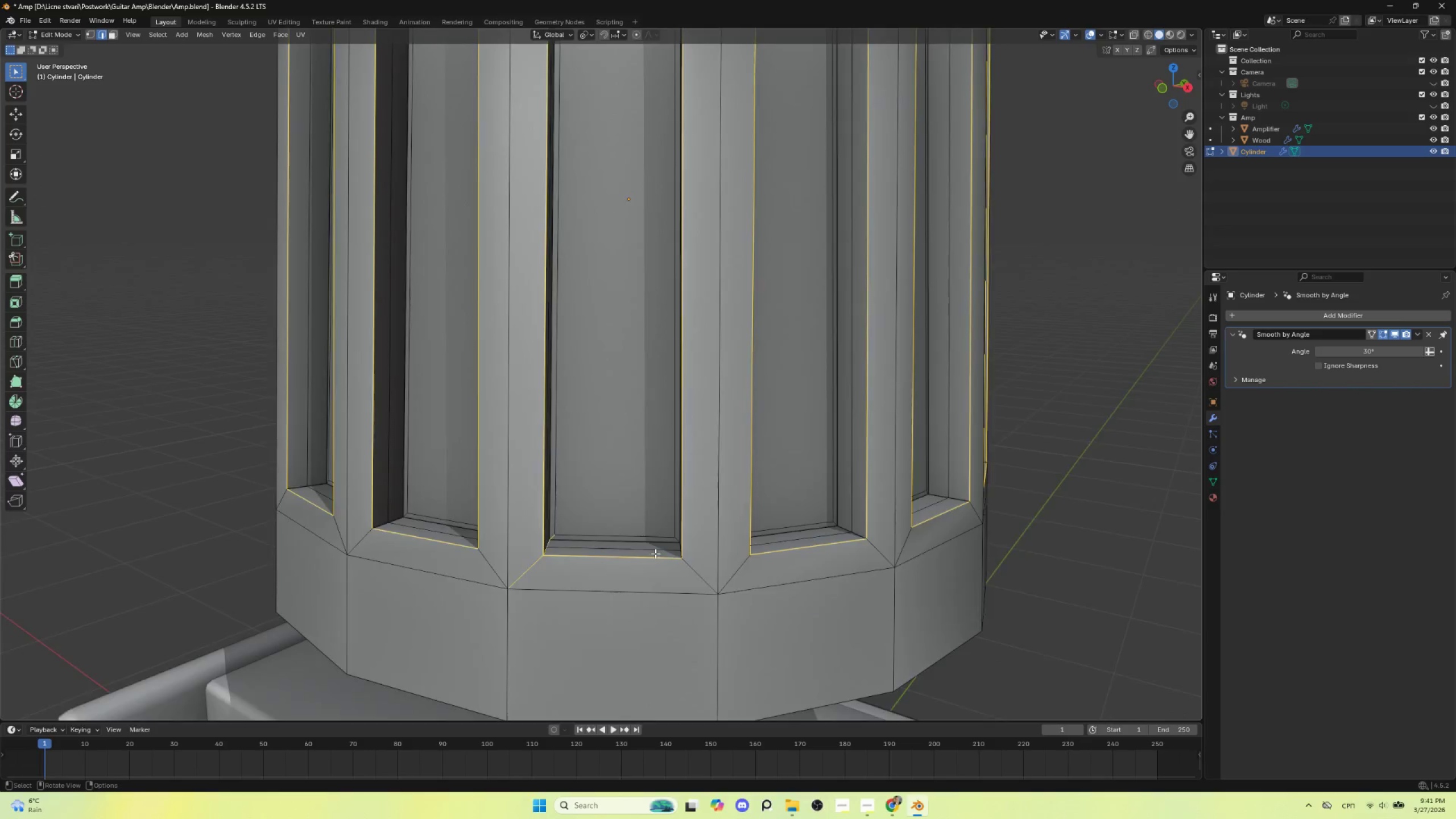 
hold_key(key=ShiftLeft, duration=0.53)
 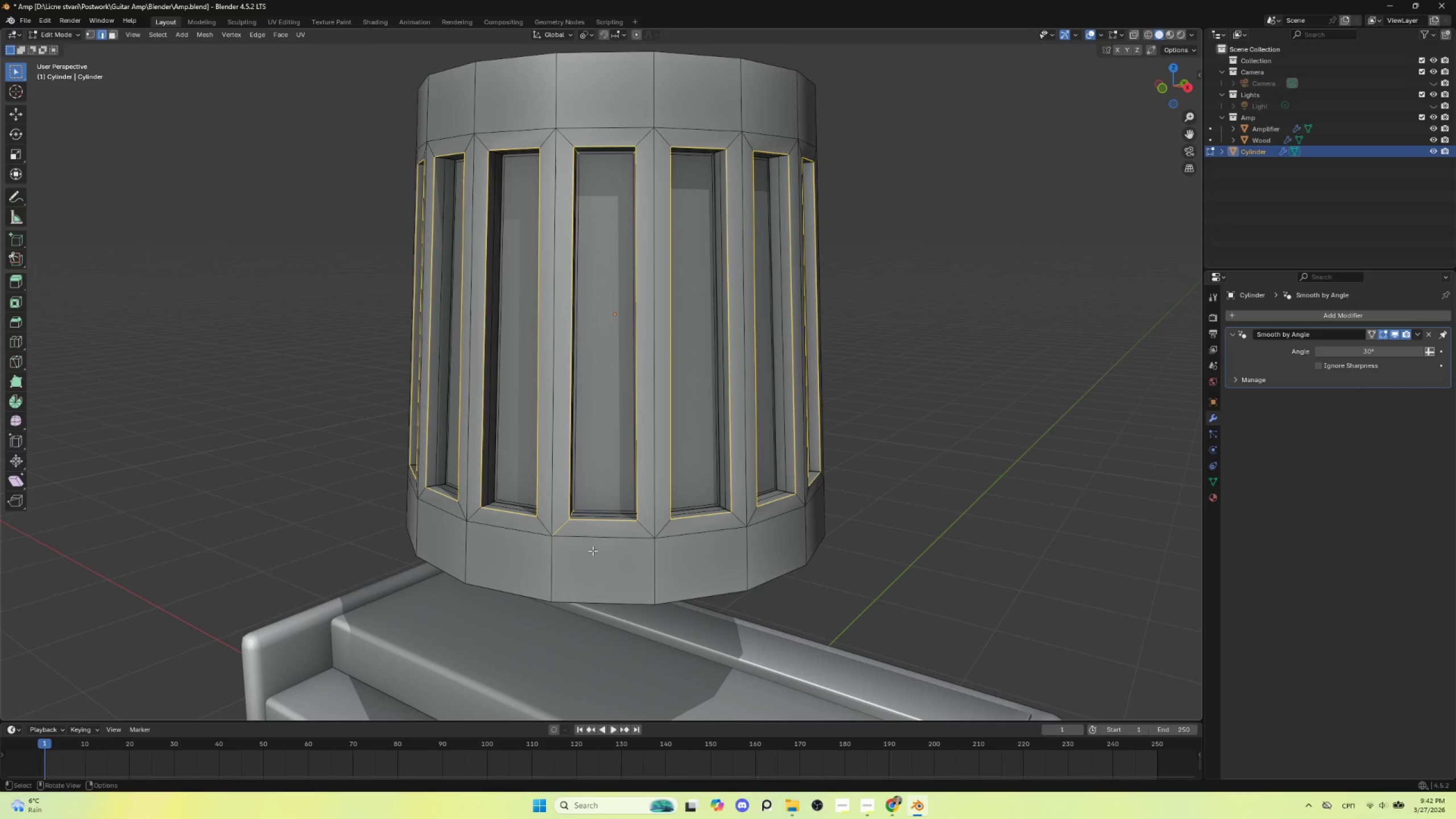 
scroll: coordinate [655, 553], scroll_direction: down, amount: 3.0
 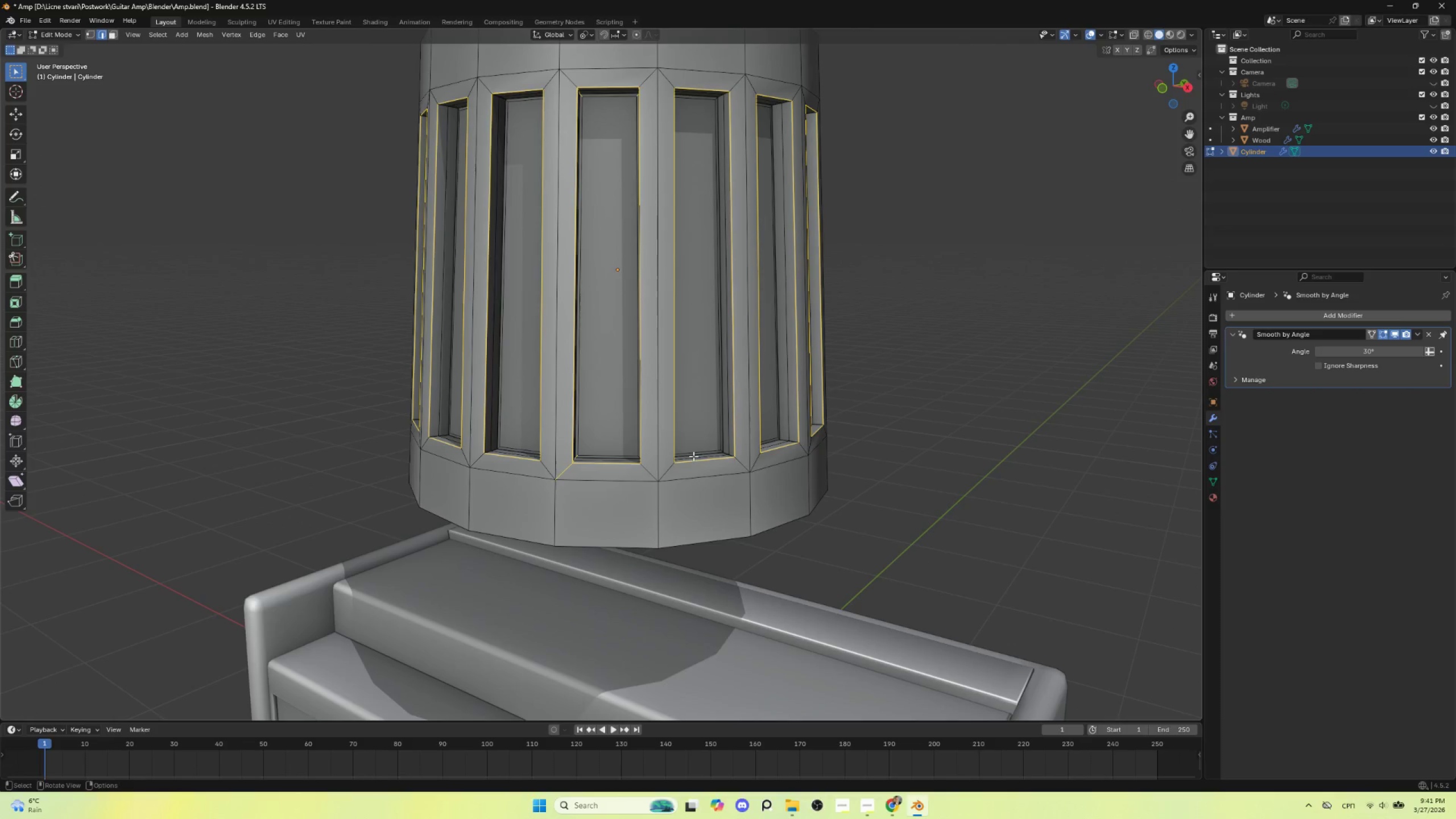 
key(Control+ControlLeft)
 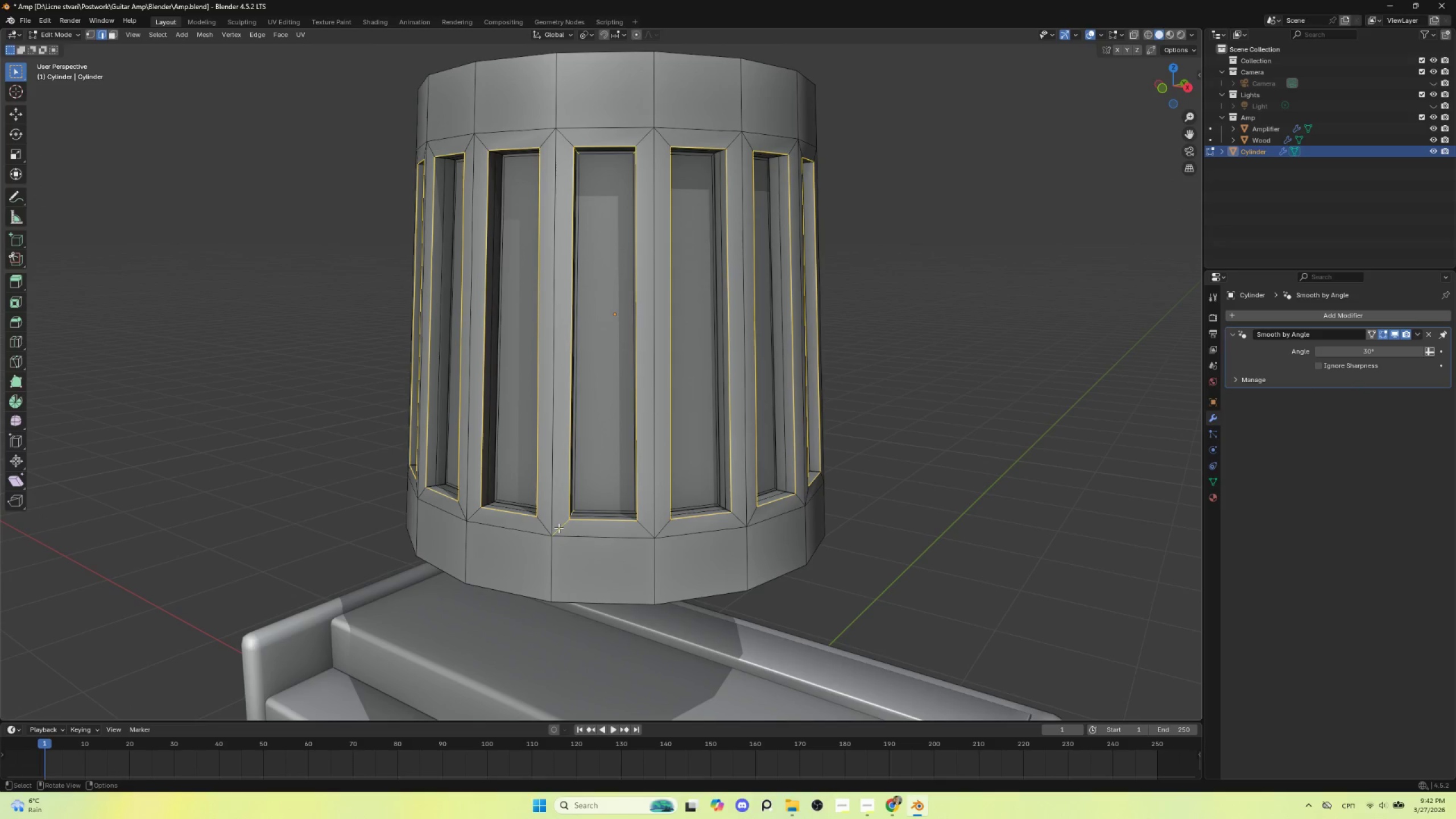 
hold_key(key=ShiftLeft, duration=0.53)
left_click([560, 526])
 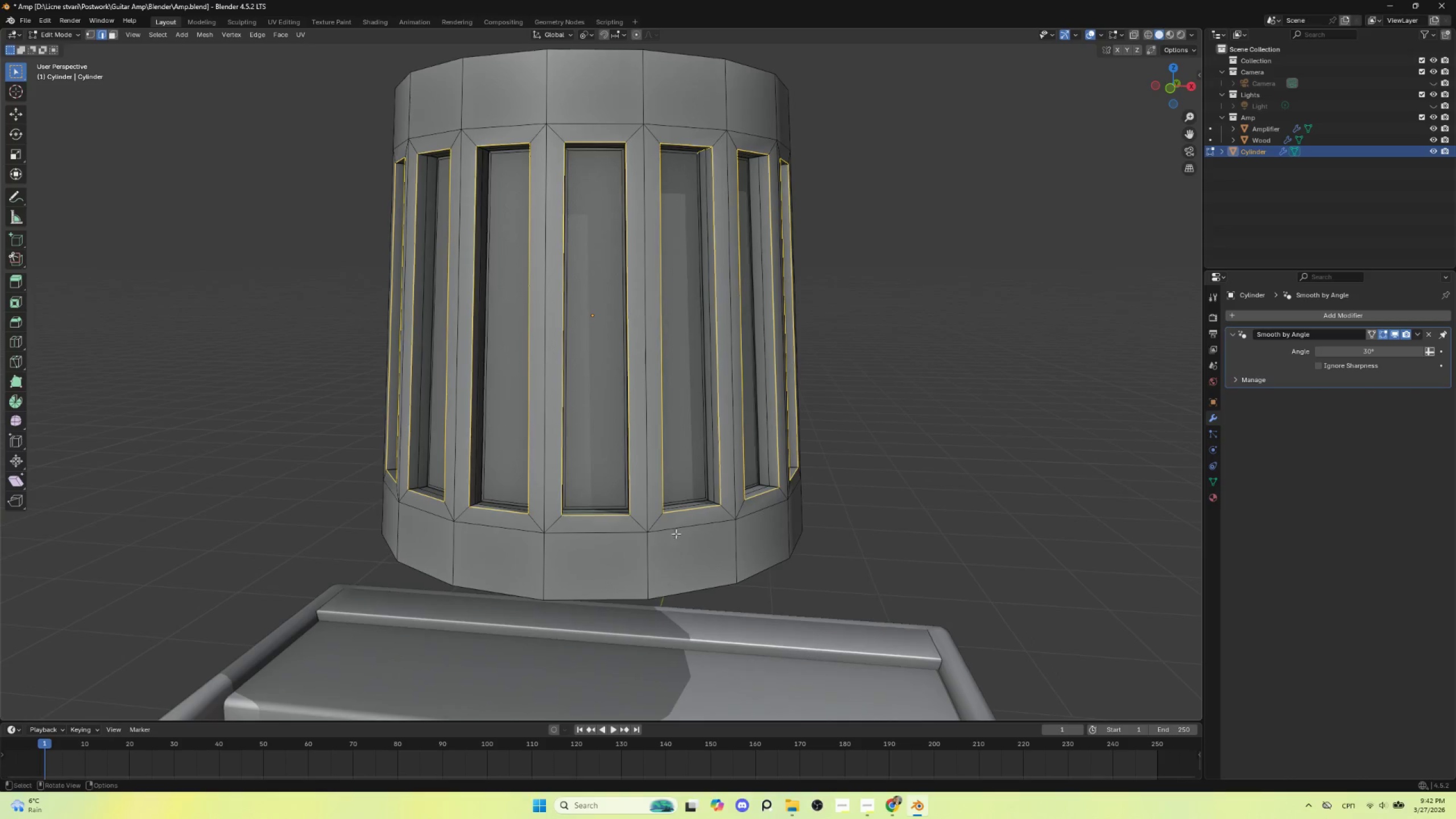 
scroll: coordinate [722, 550], scroll_direction: up, amount: 2.0
 